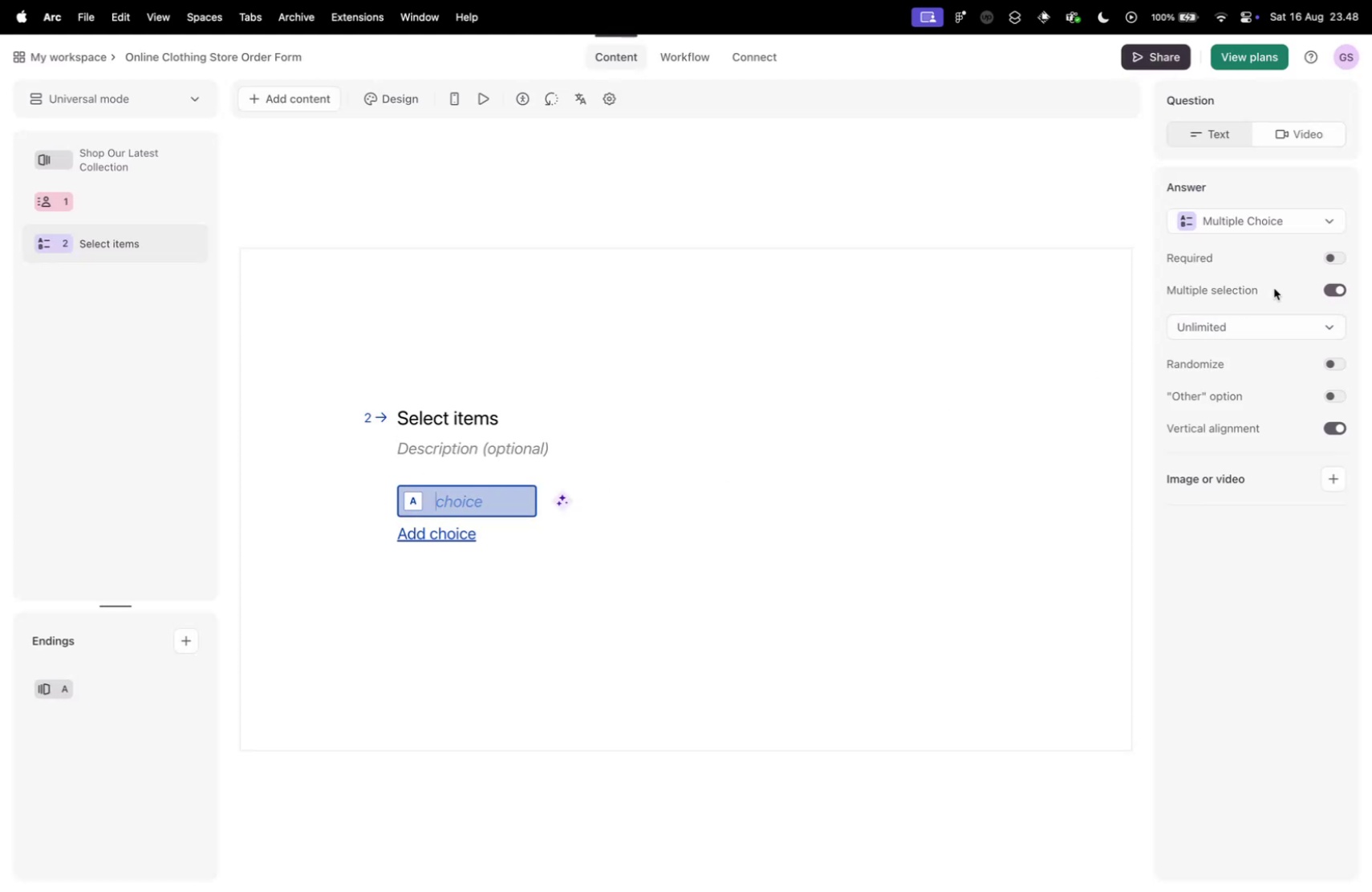 
left_click([1340, 253])
 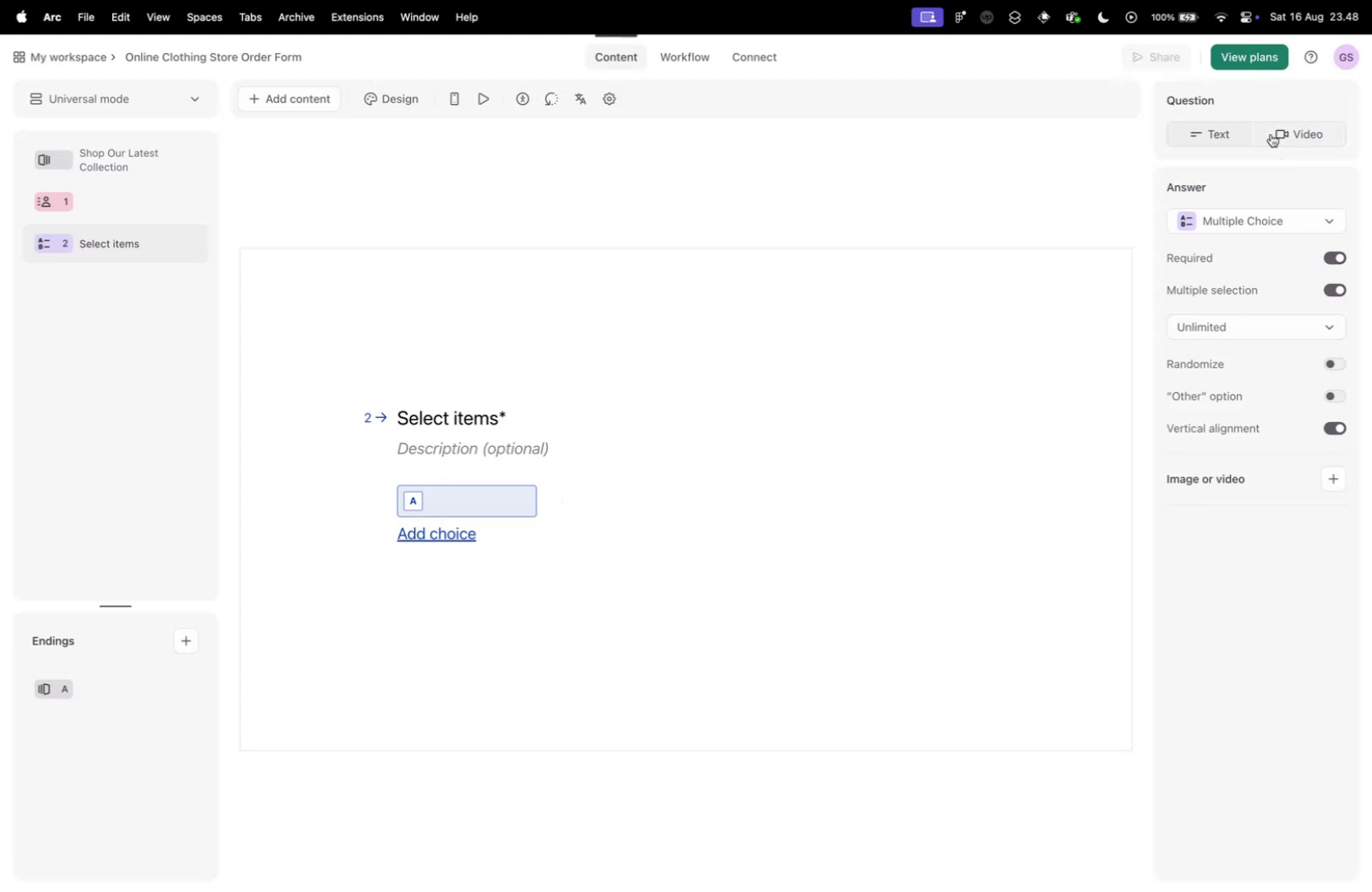 
left_click([1273, 132])
 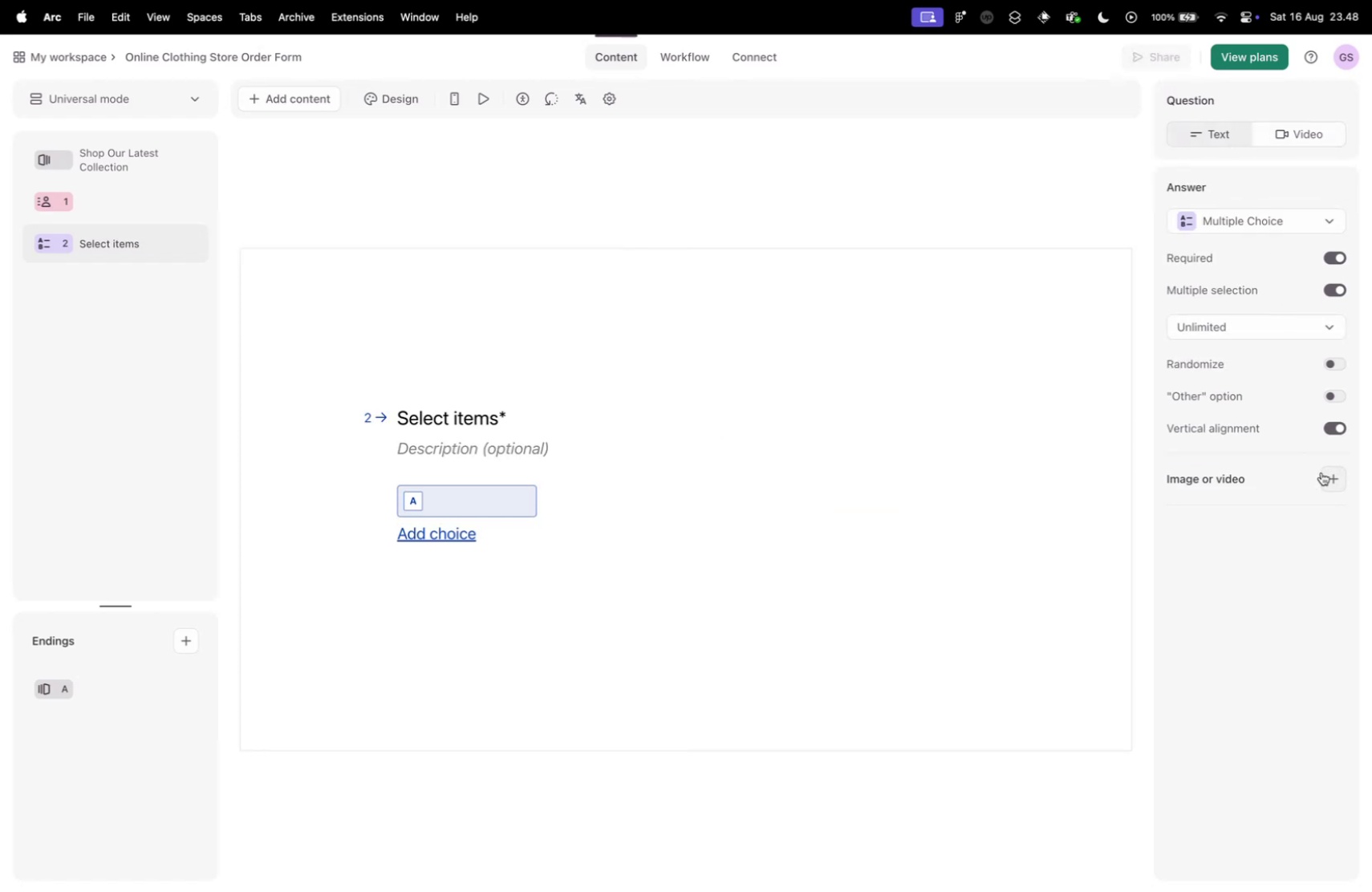 
wait(6.93)
 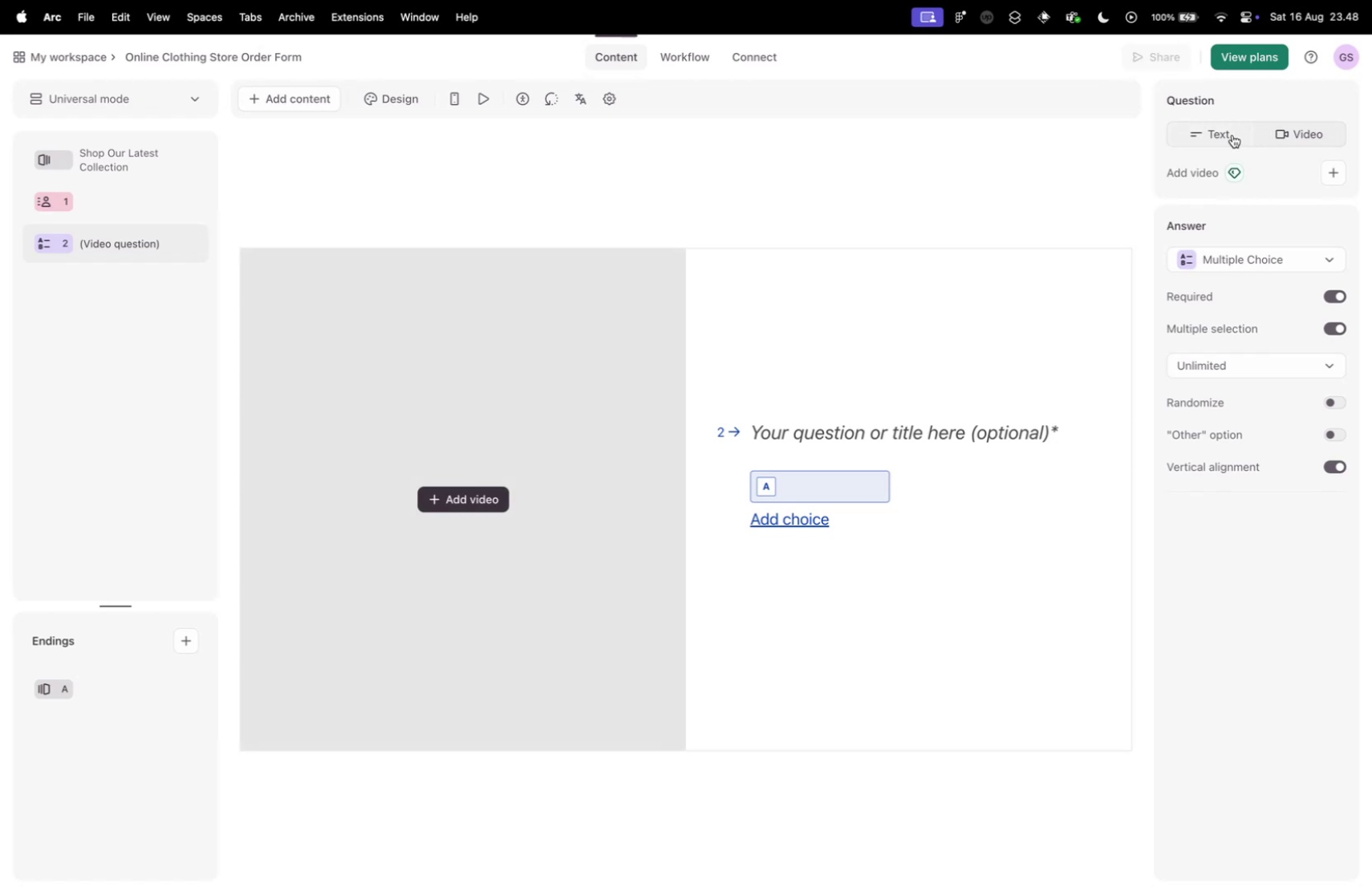 
key(Control+ControlLeft)
 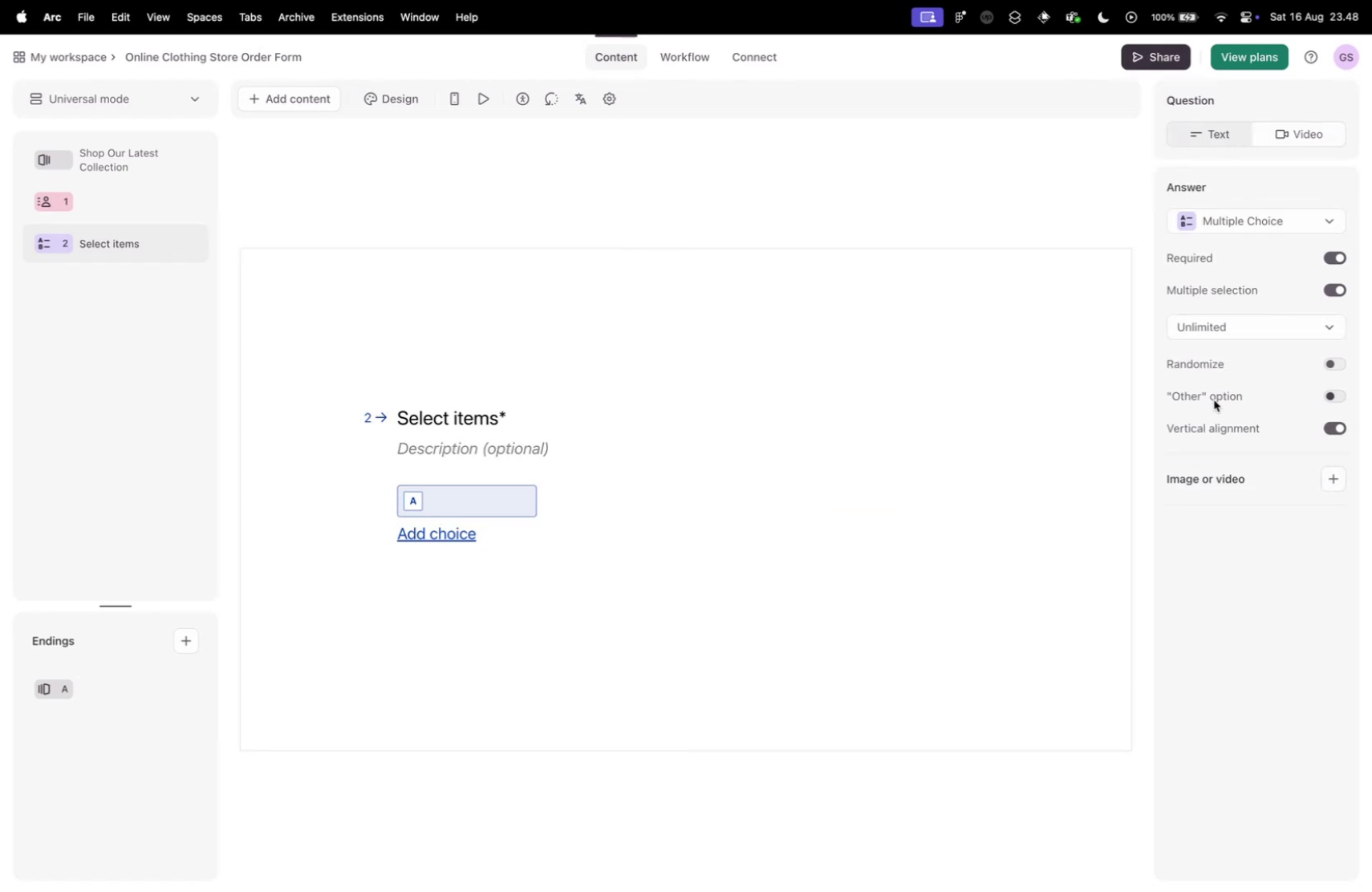 
key(Control+Tab)
 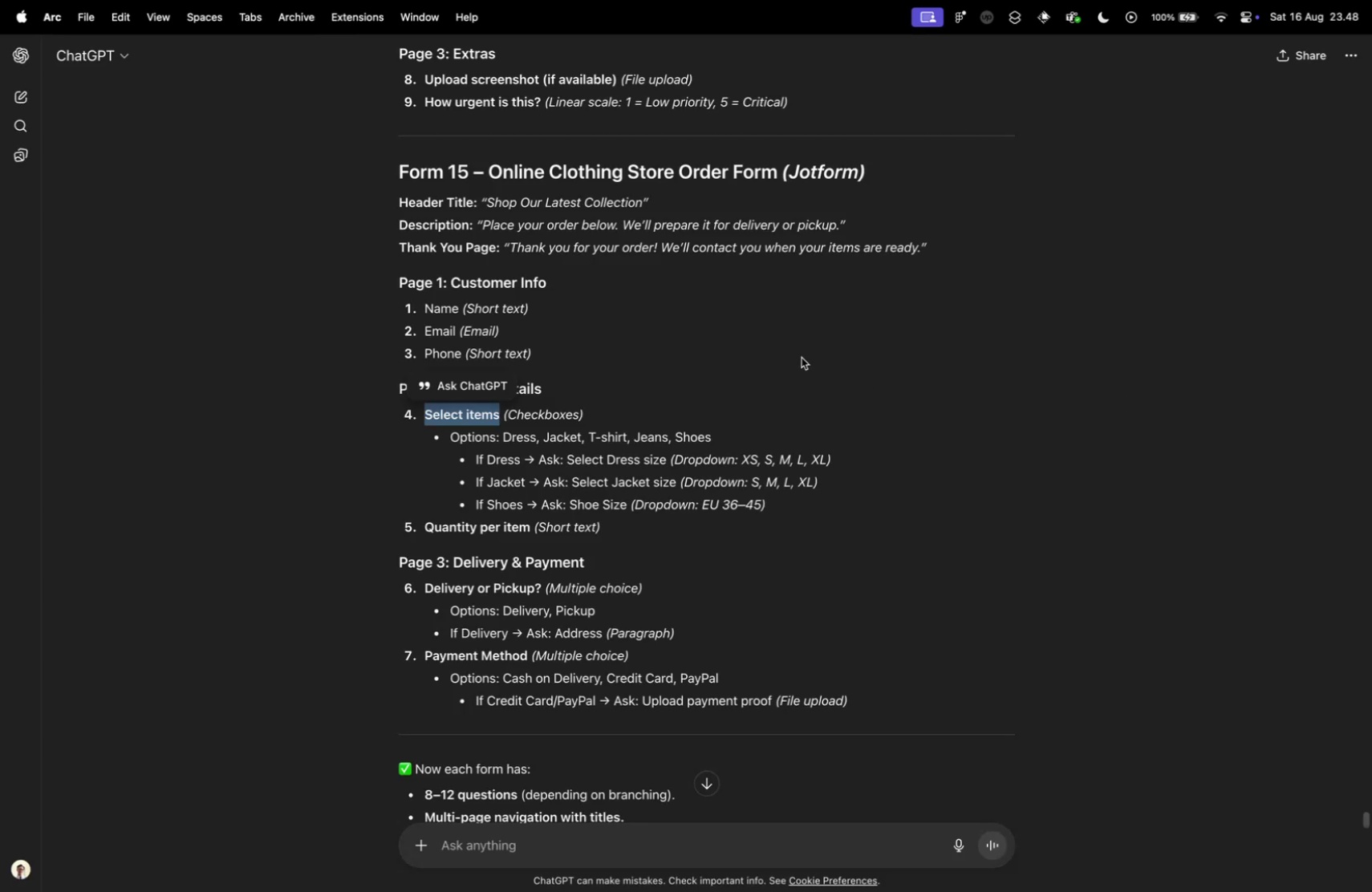 
key(Control+ControlLeft)
 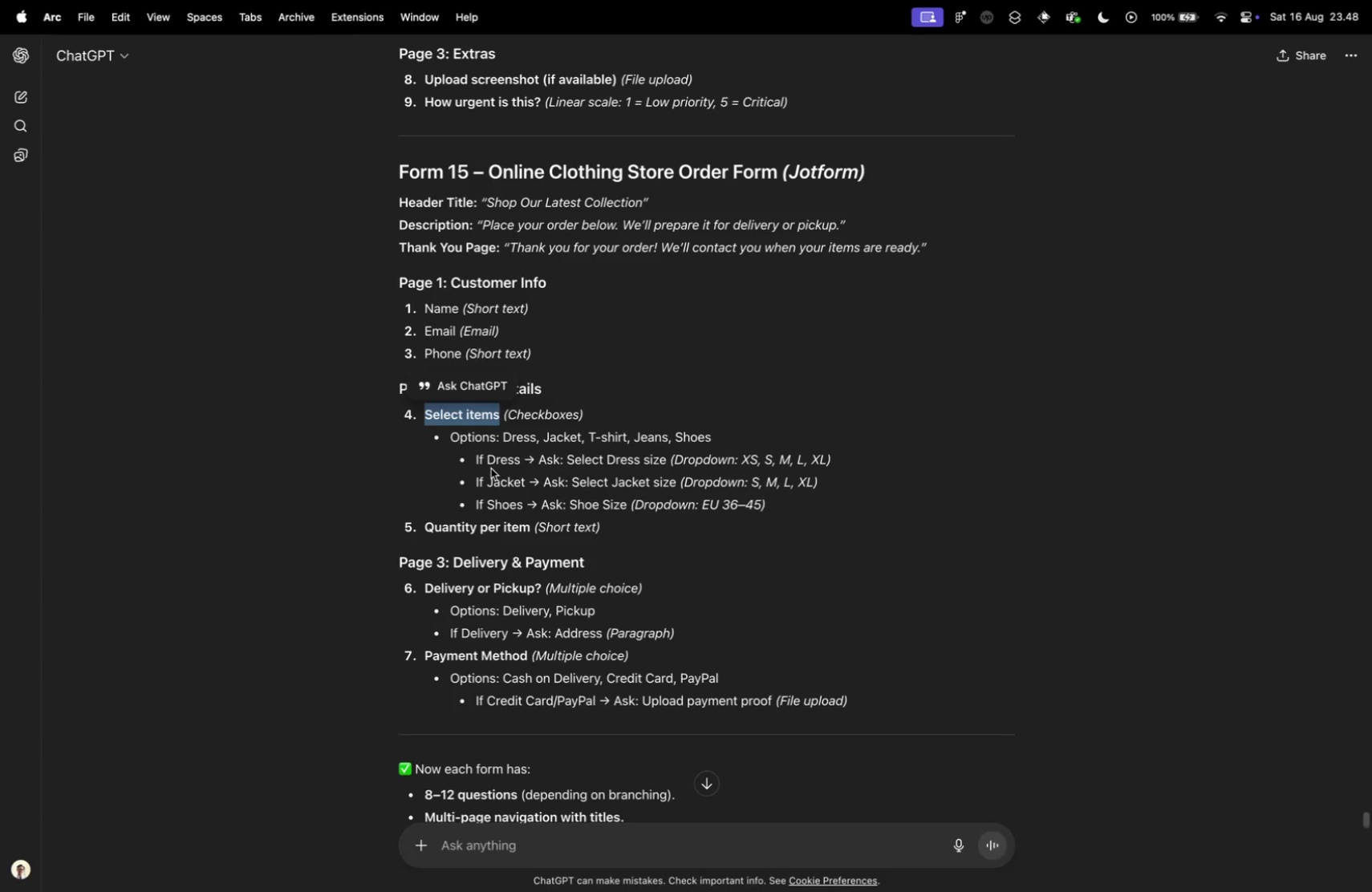 
left_click_drag(start_coordinate=[485, 459], to_coordinate=[520, 453])
 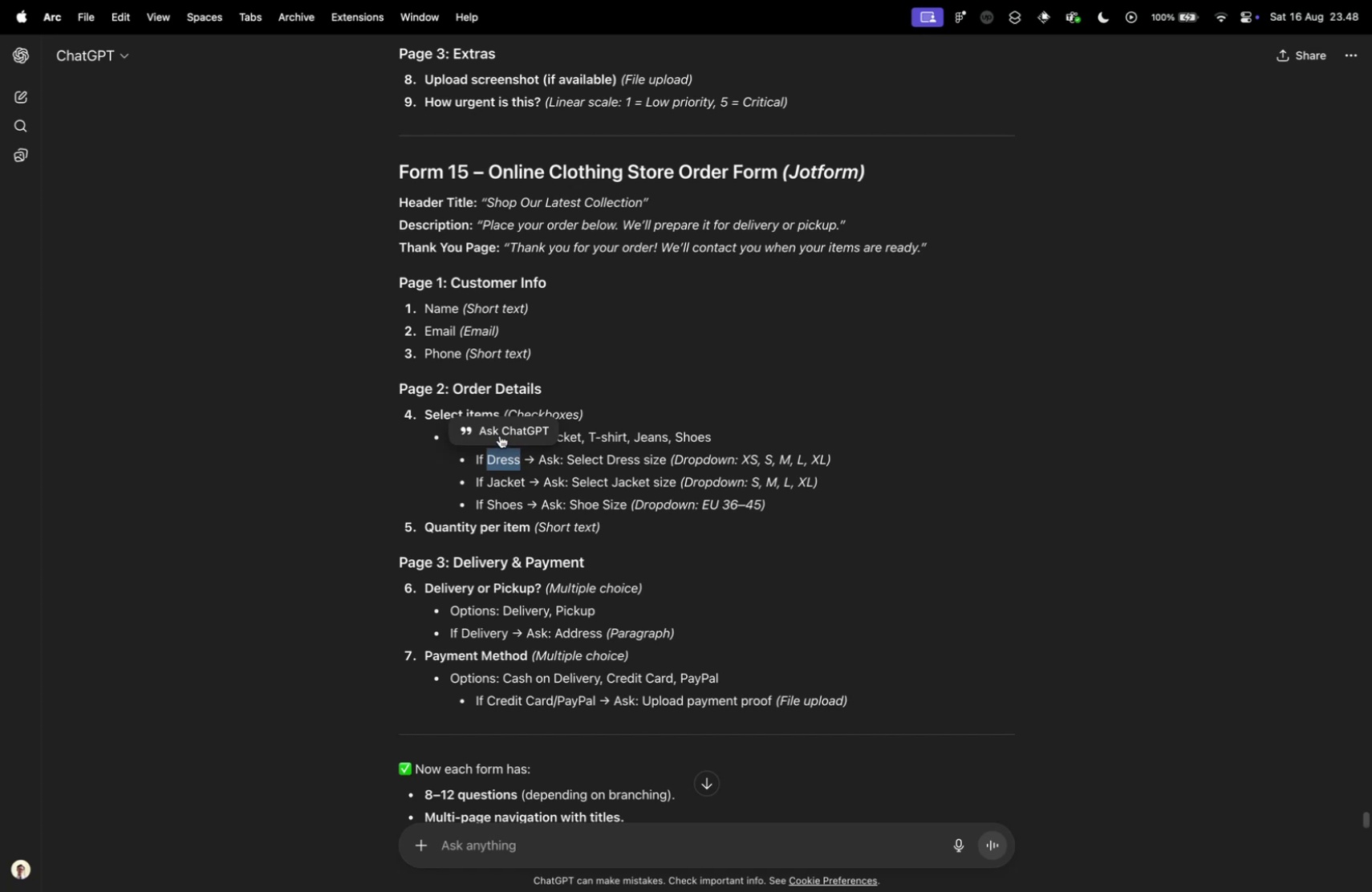 
left_click([500, 435])
 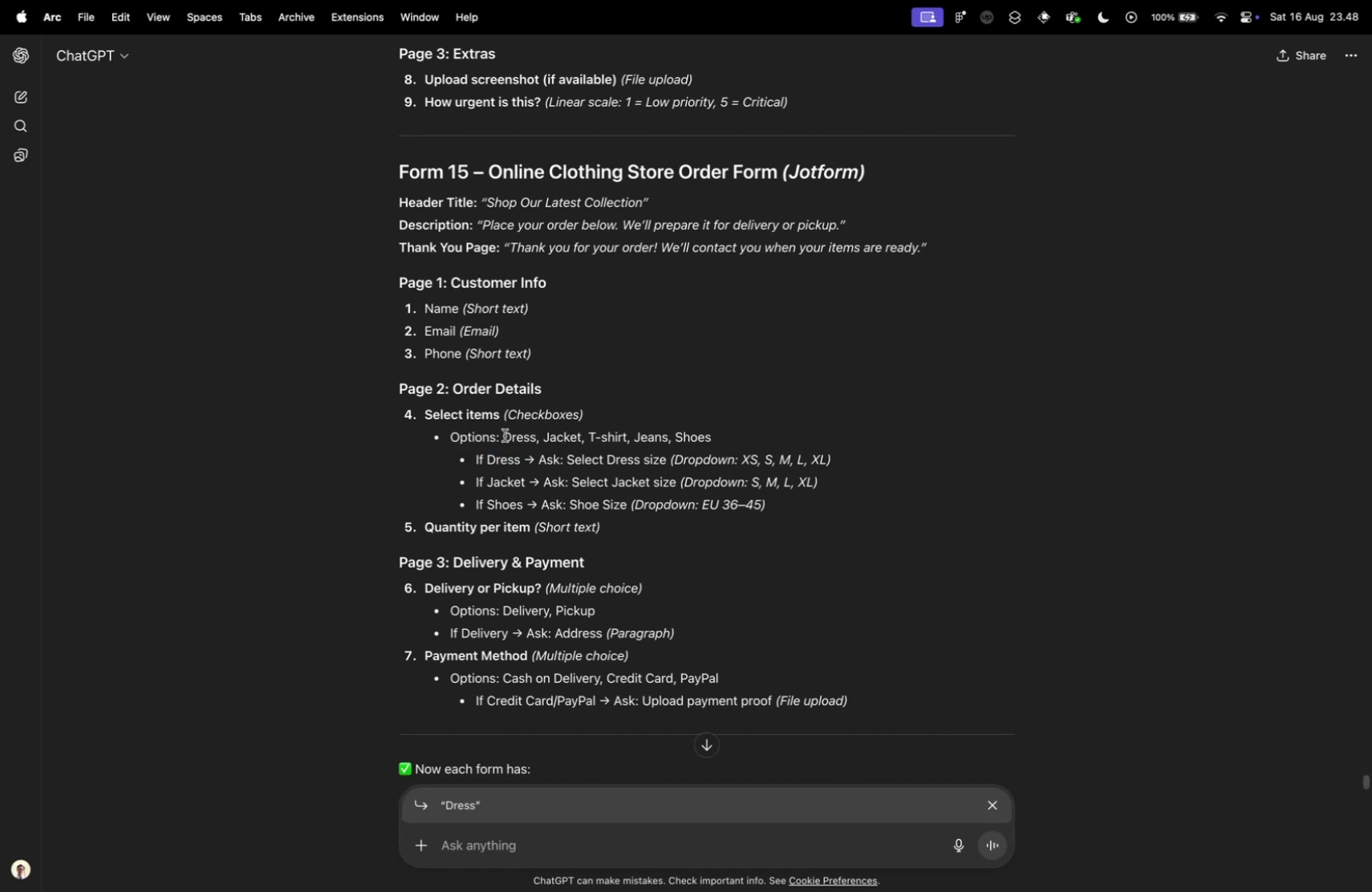 
left_click_drag(start_coordinate=[507, 434], to_coordinate=[503, 434])
 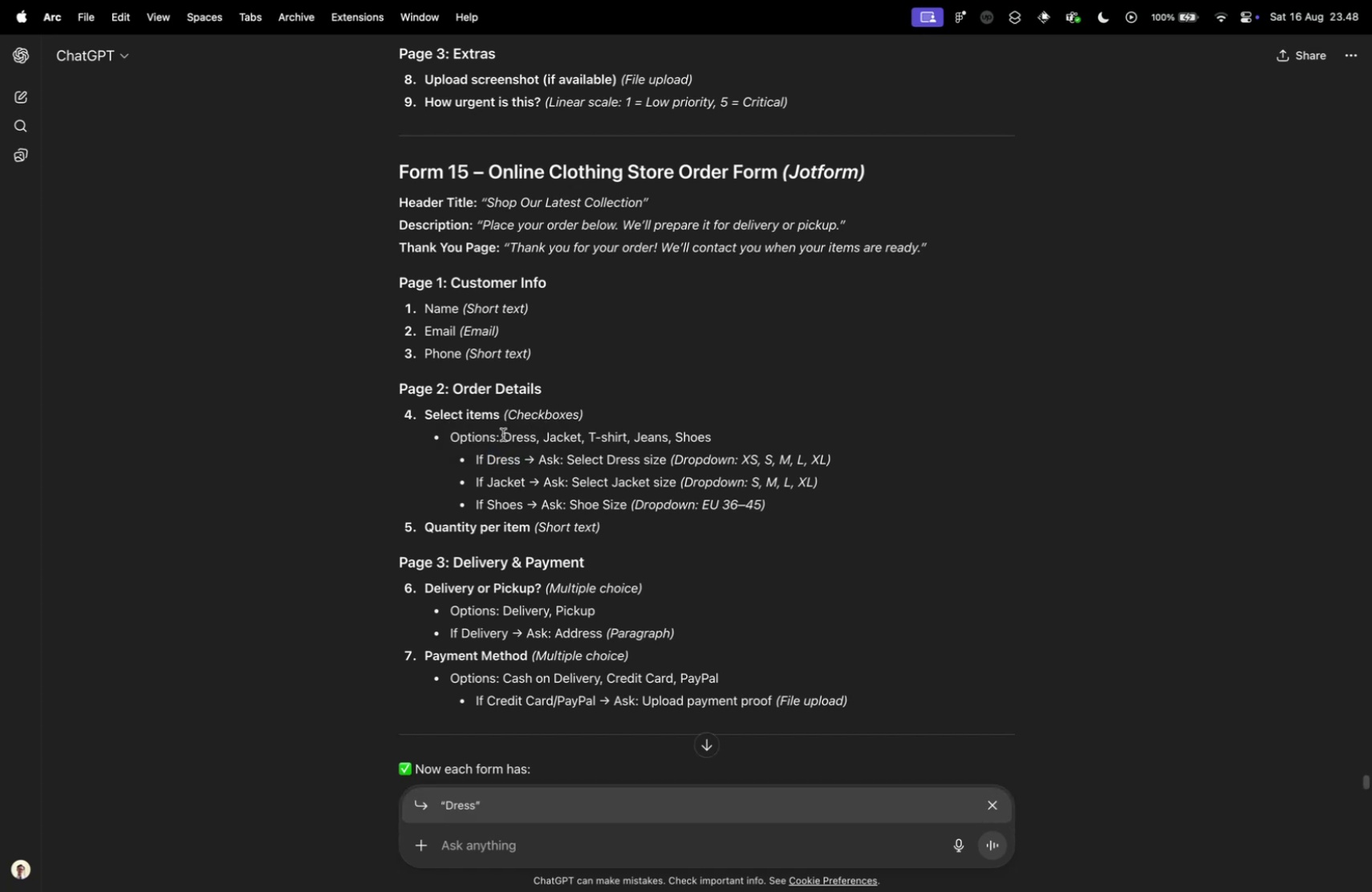 
left_click_drag(start_coordinate=[503, 434], to_coordinate=[535, 435])
 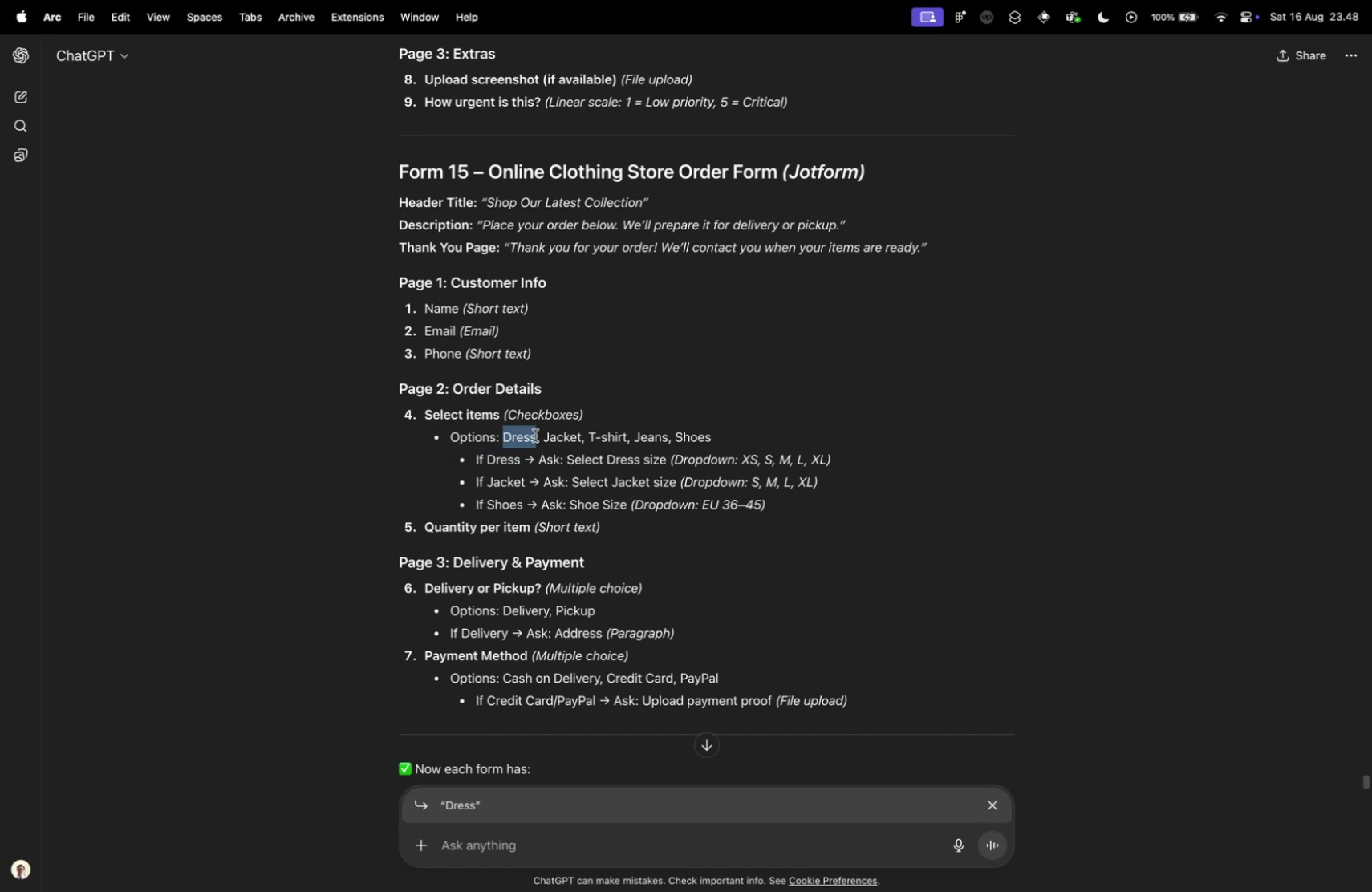 
key(Meta+C)
 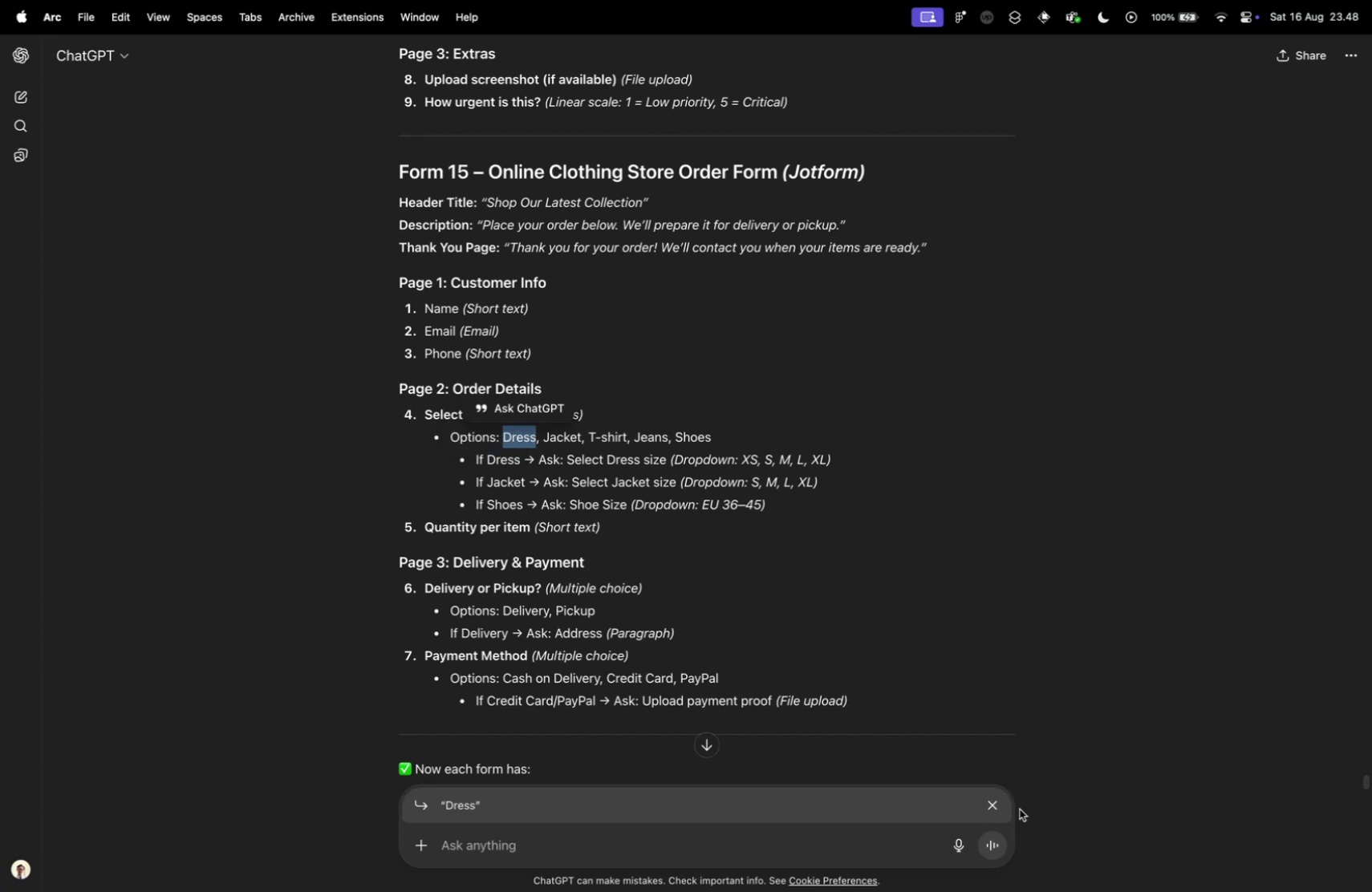 
left_click([989, 809])
 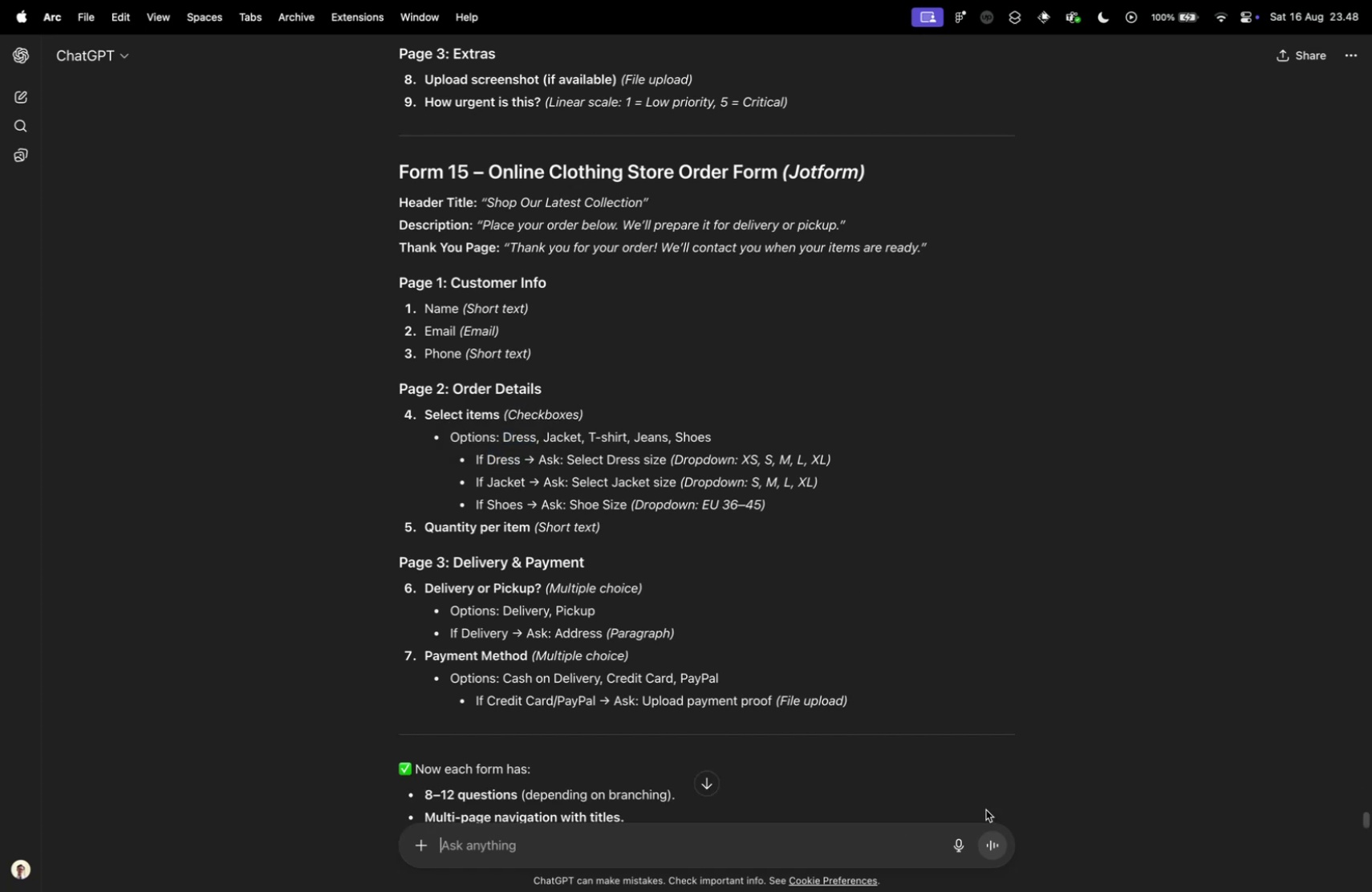 
key(Control+ControlLeft)
 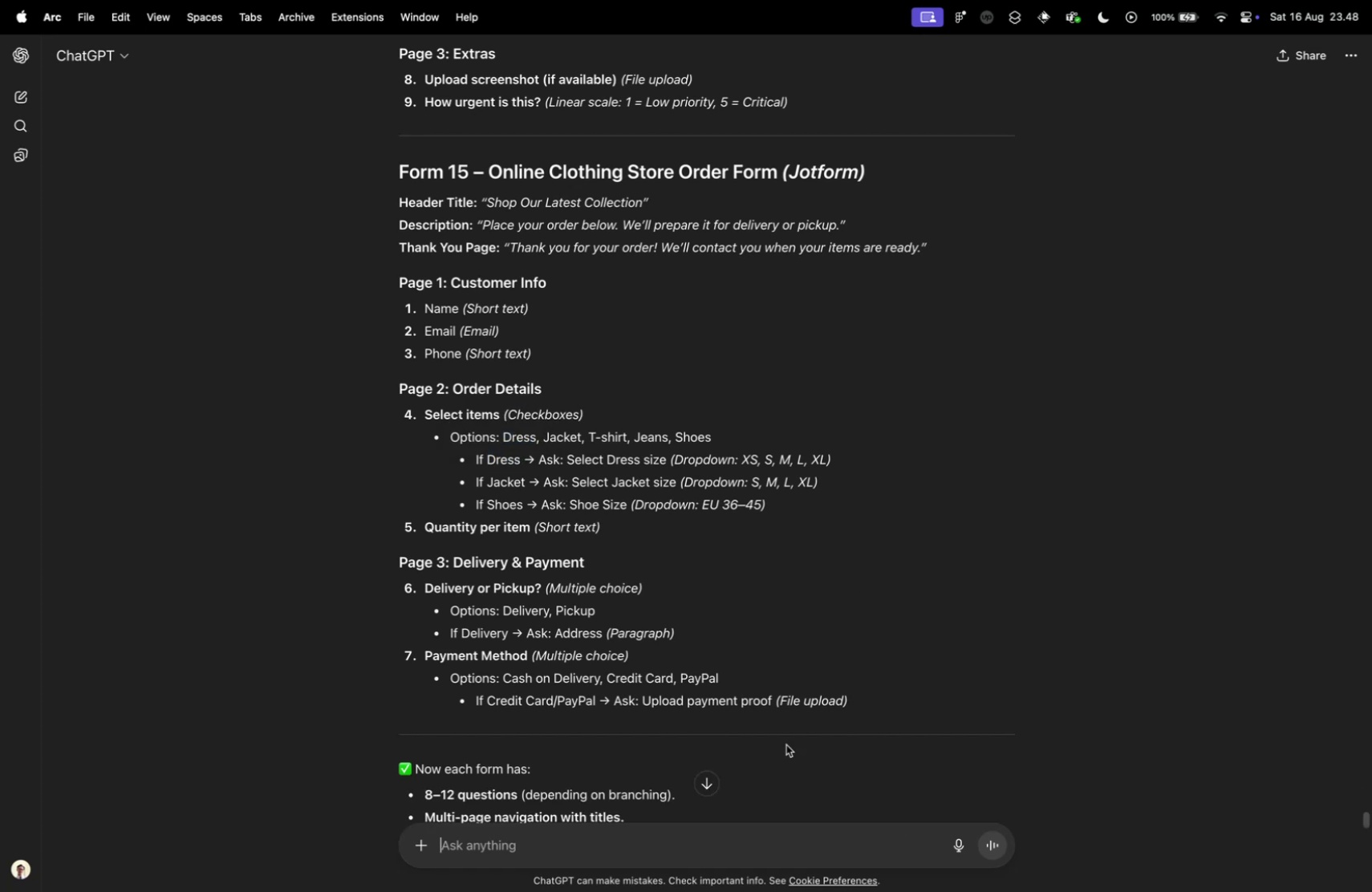 
key(Control+Tab)
 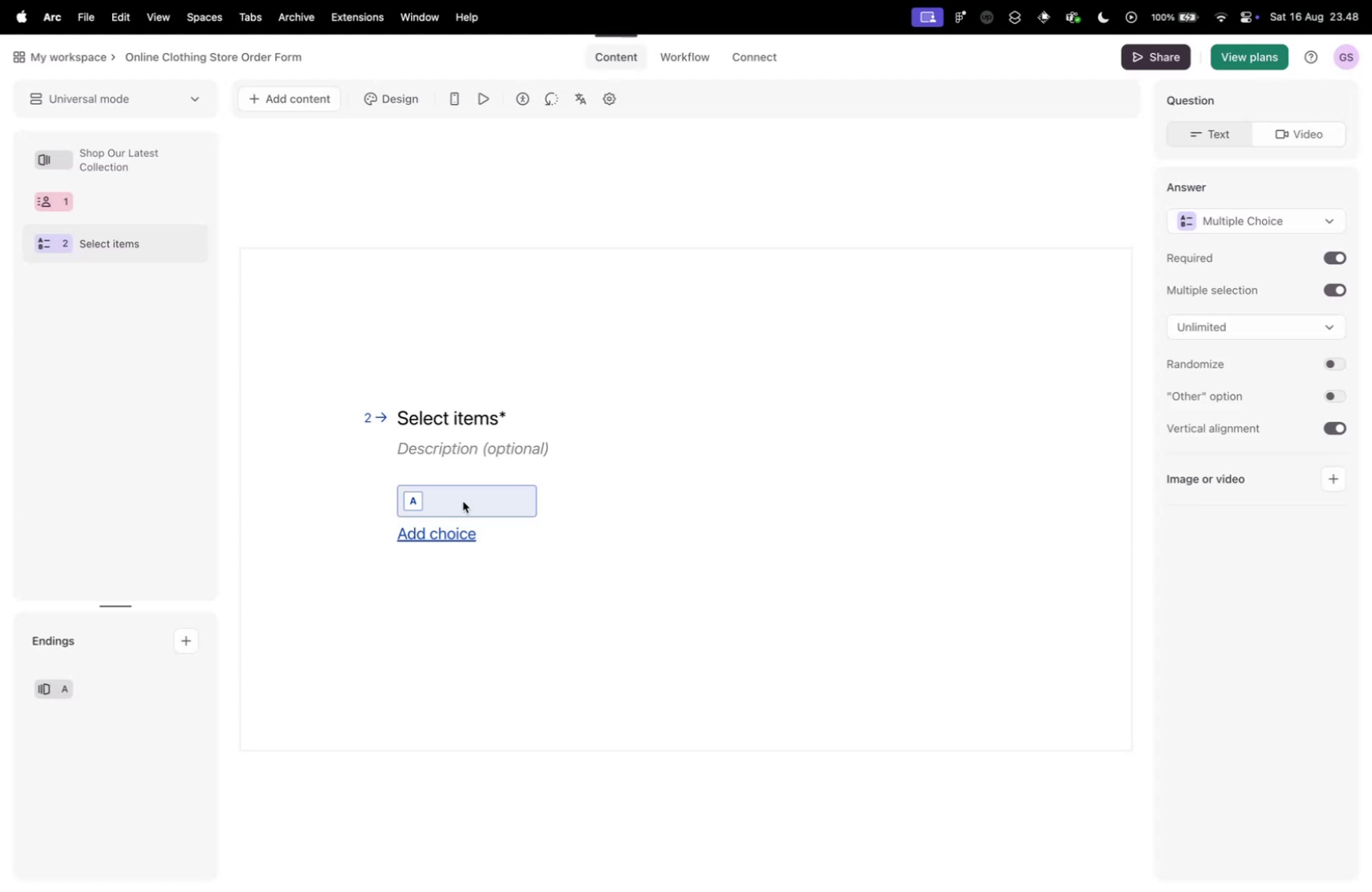 
left_click([465, 503])
 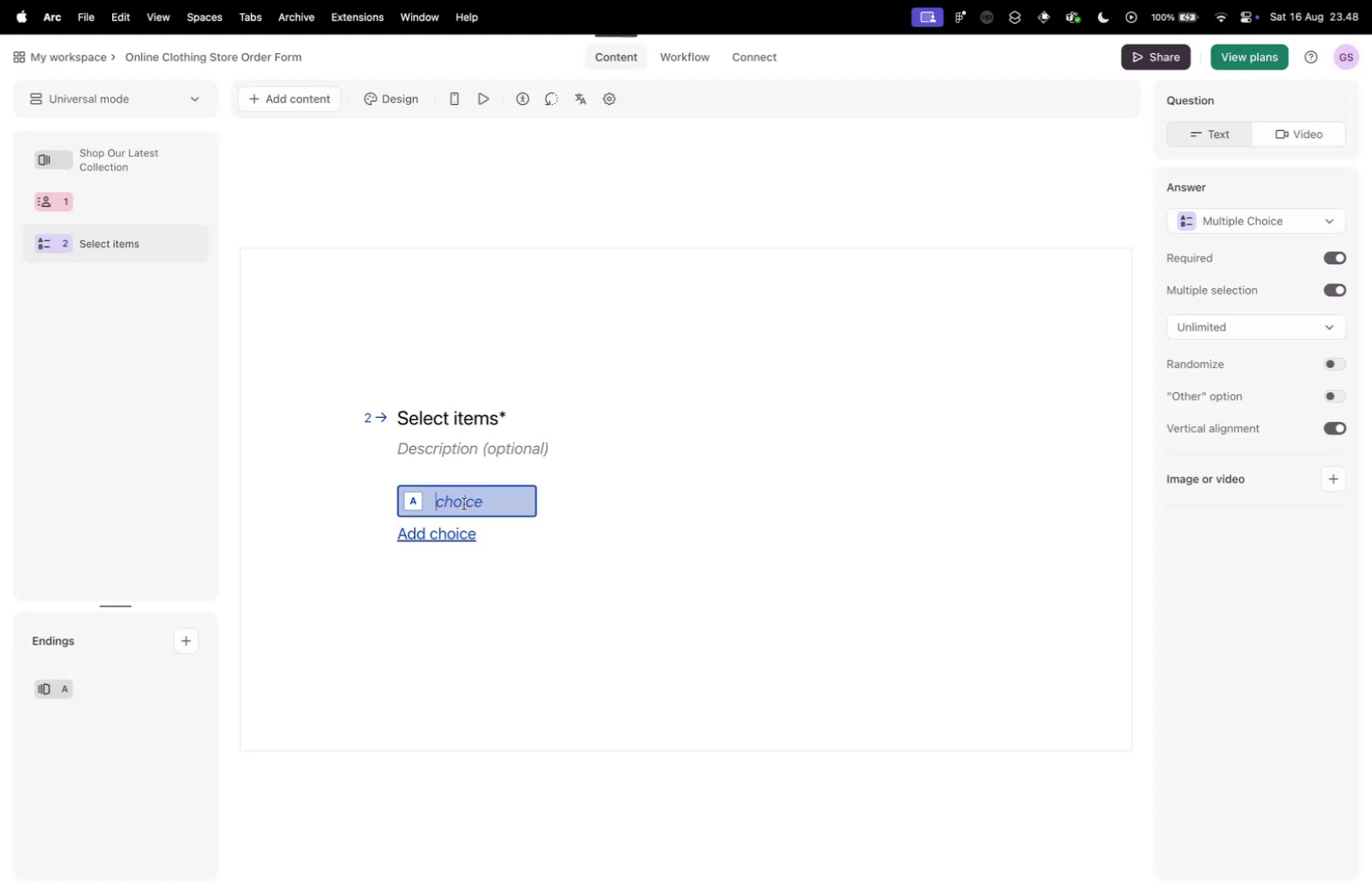 
key(Meta+V)
 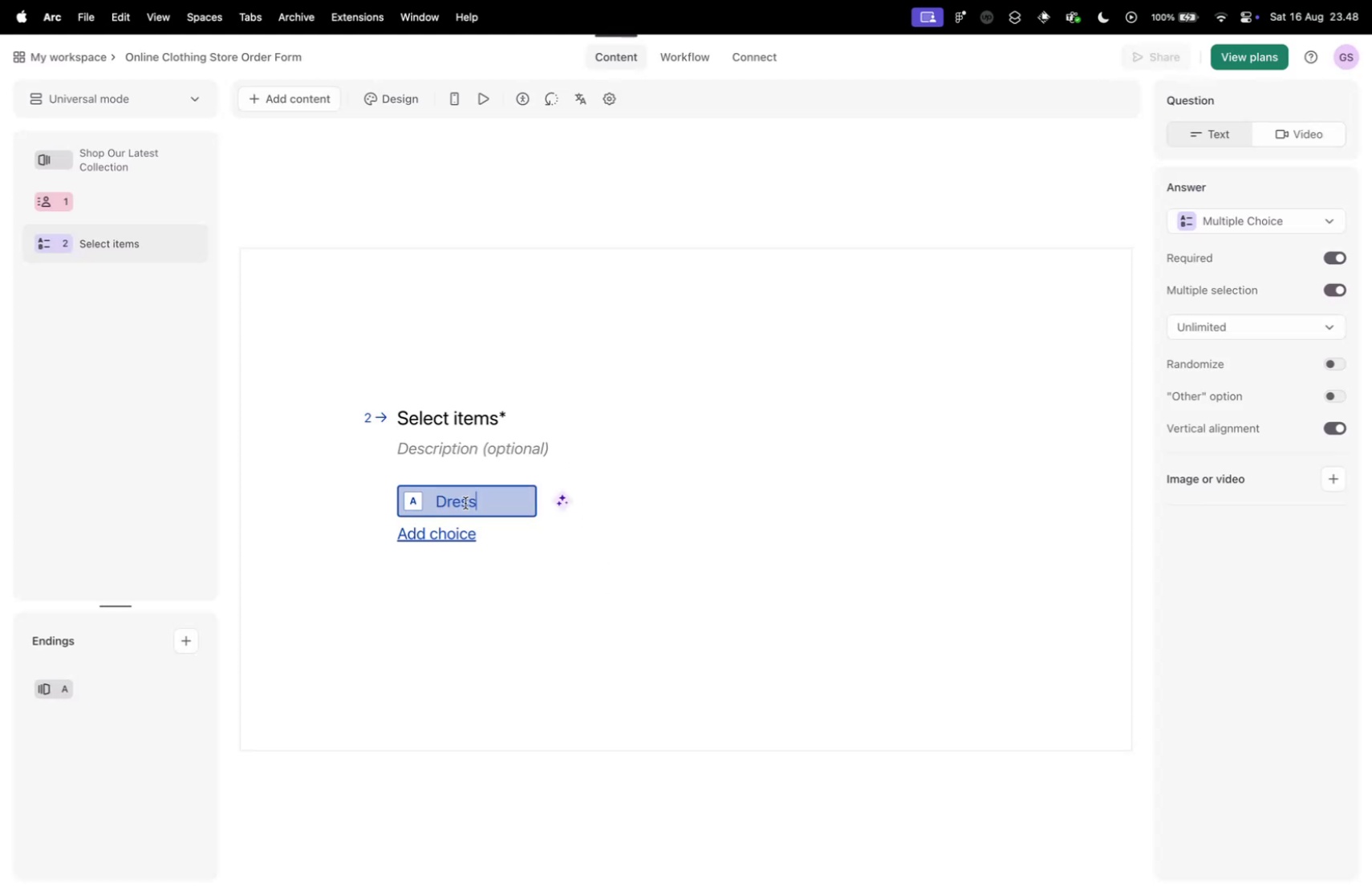 
key(Control+ControlLeft)
 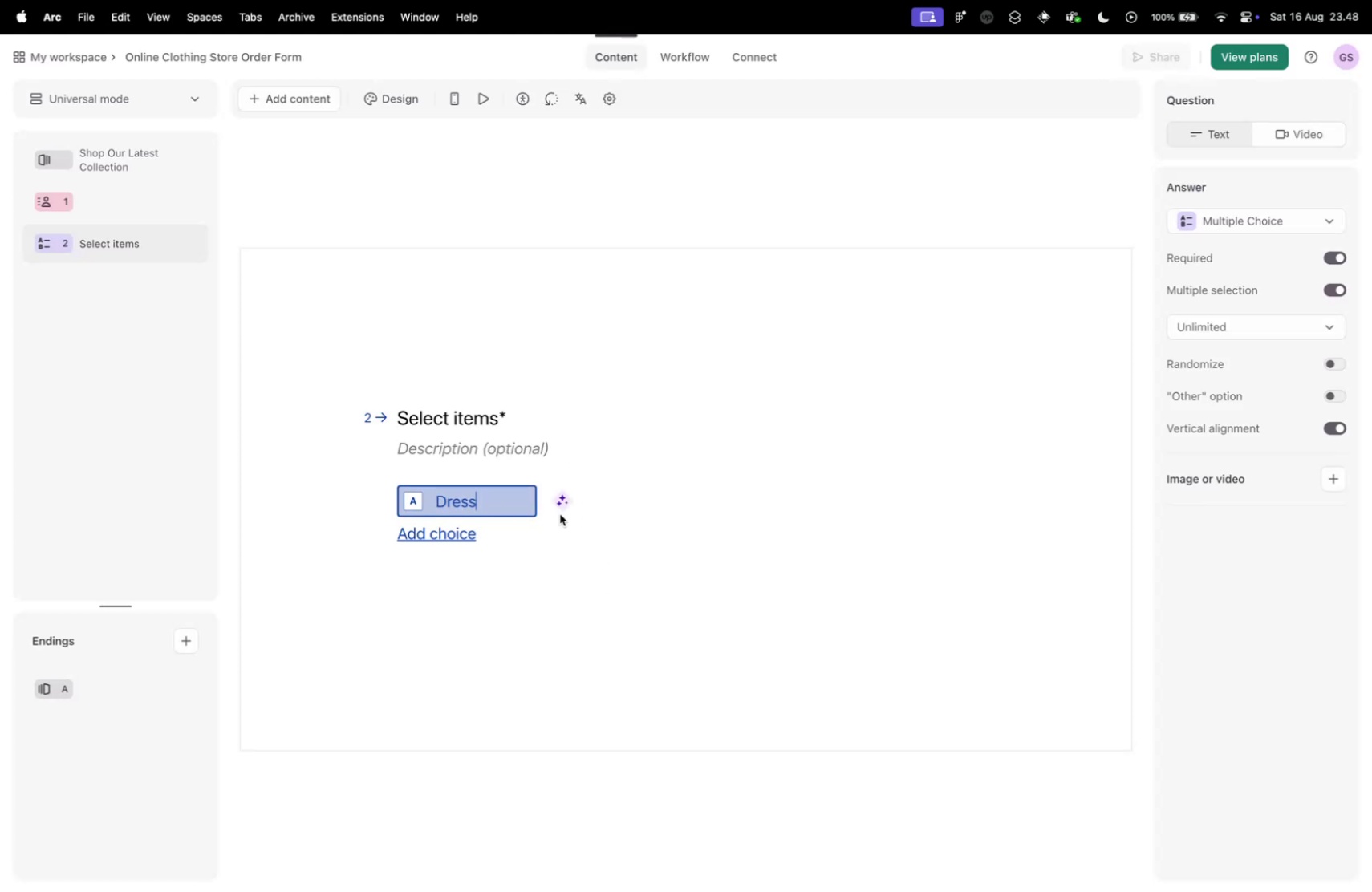 
key(Control+Tab)
 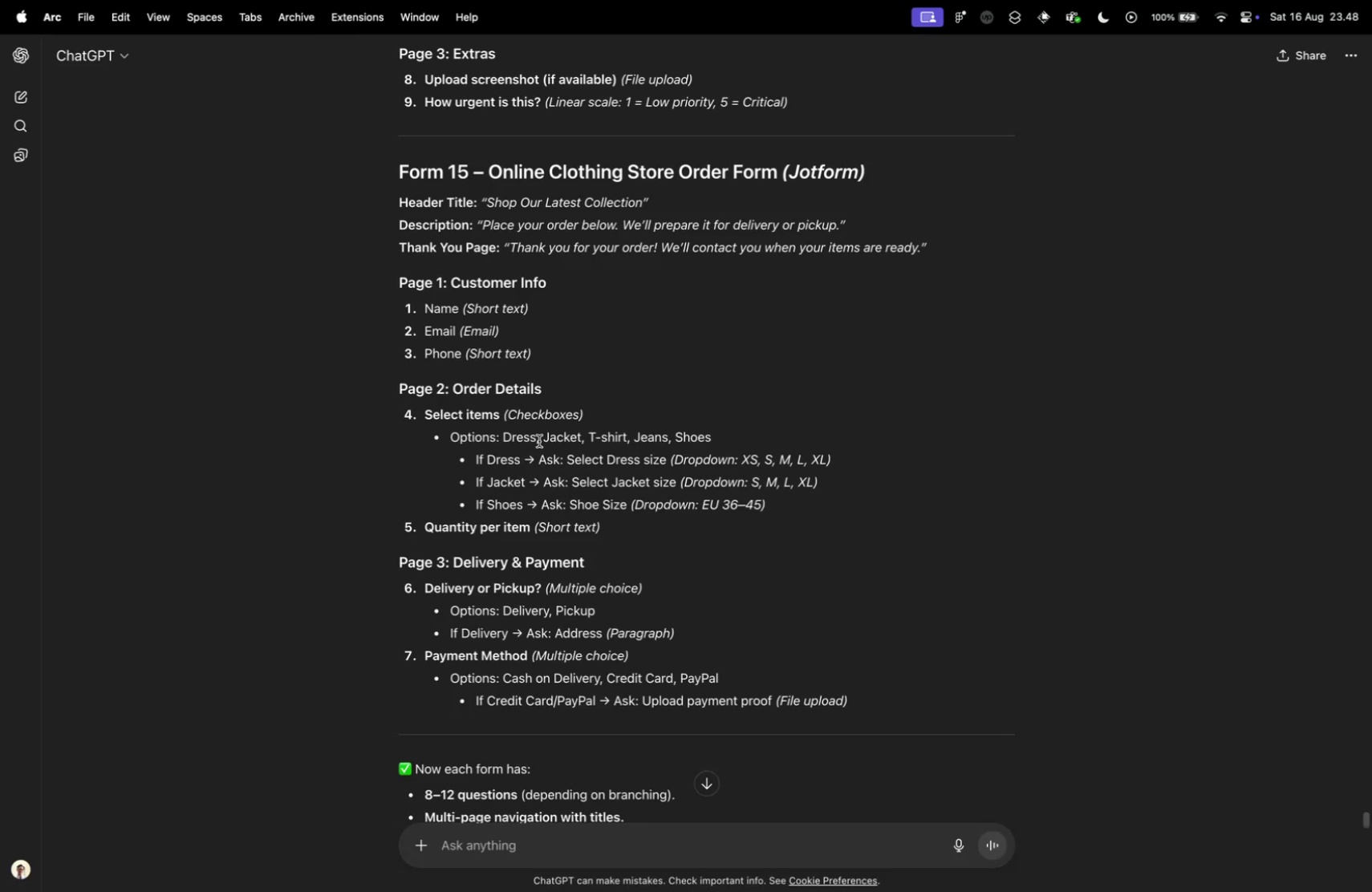 
left_click_drag(start_coordinate=[543, 437], to_coordinate=[582, 440])
 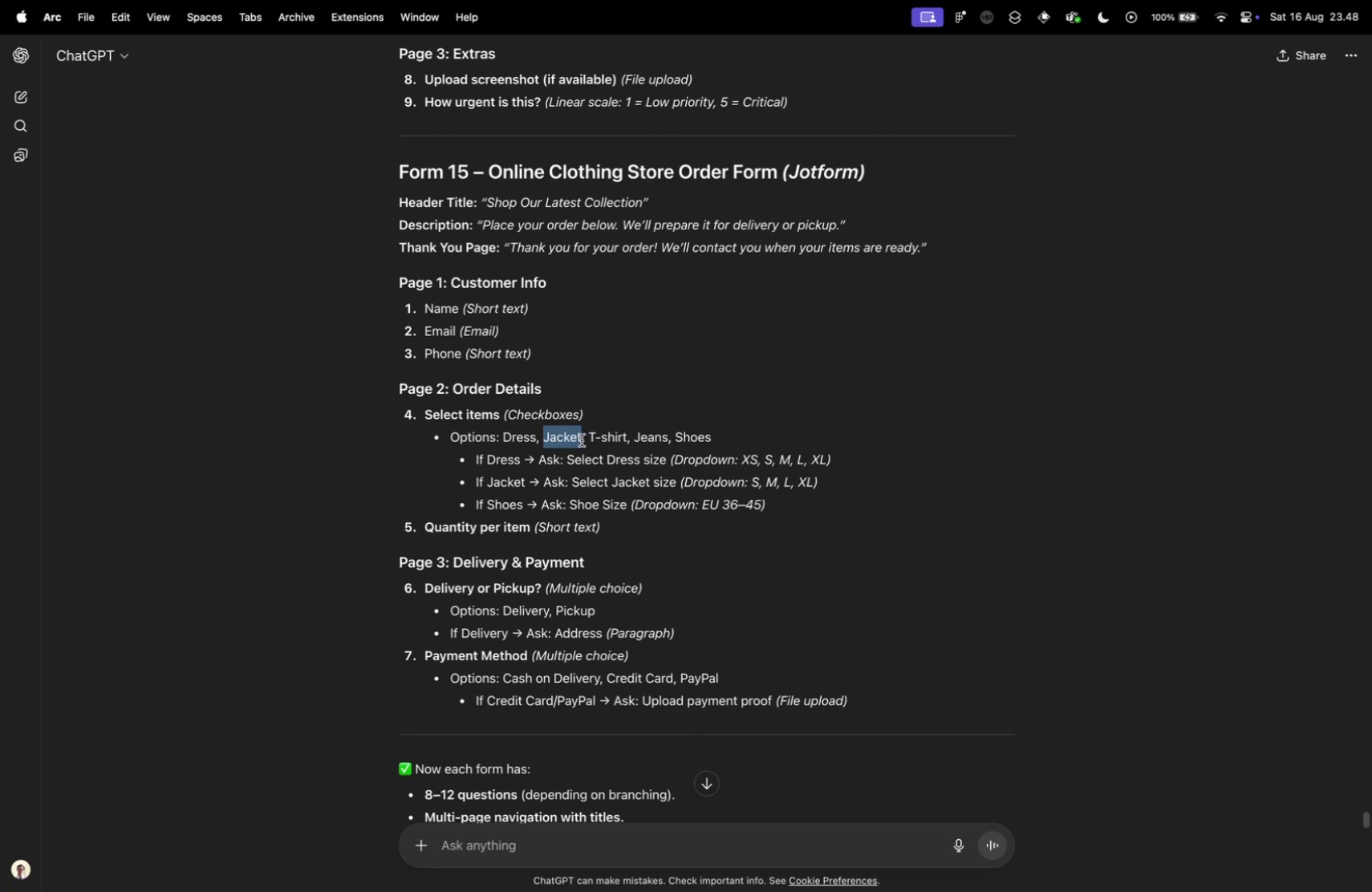 
key(Meta+CommandLeft)
 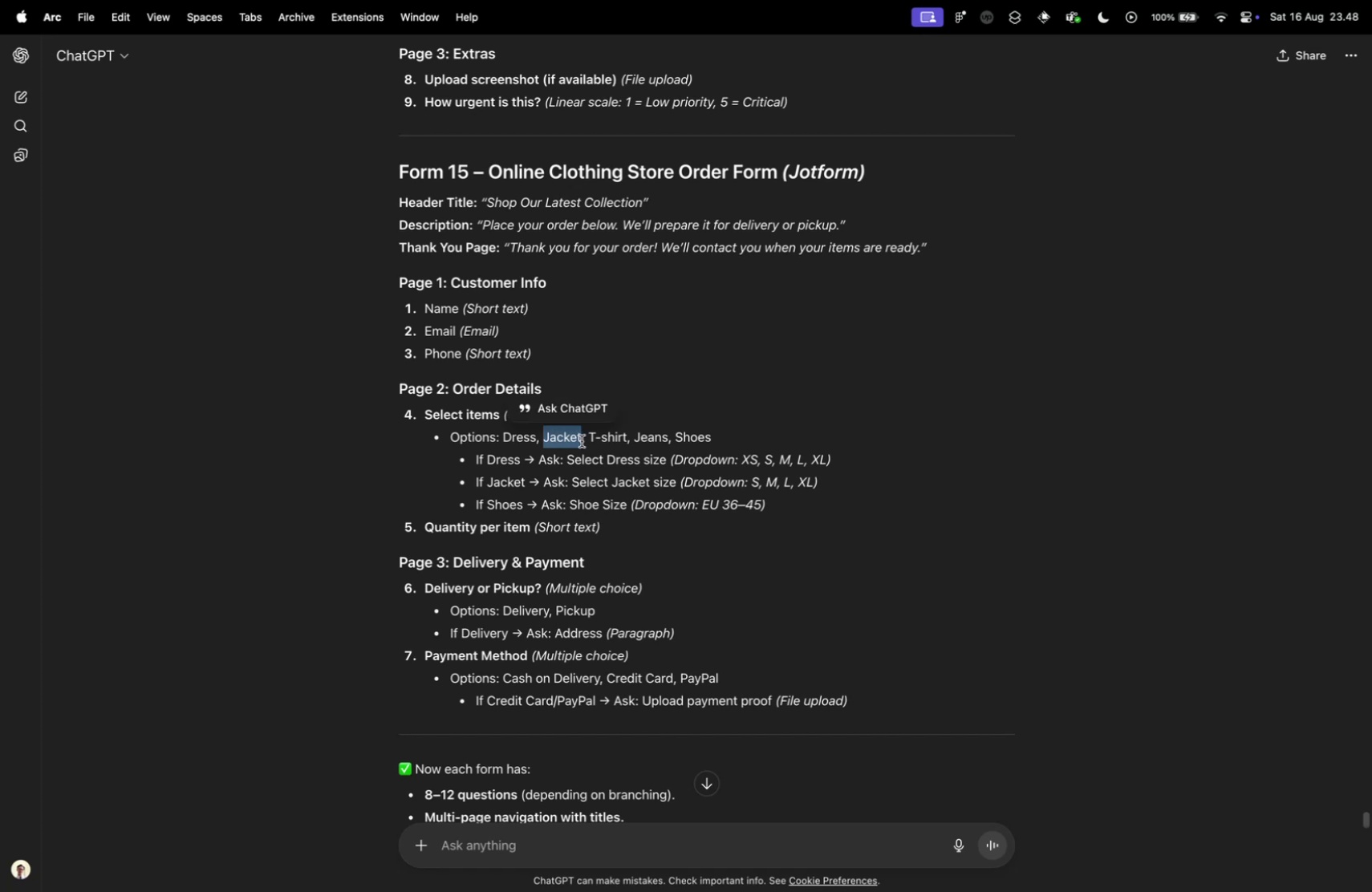 
key(Meta+C)
 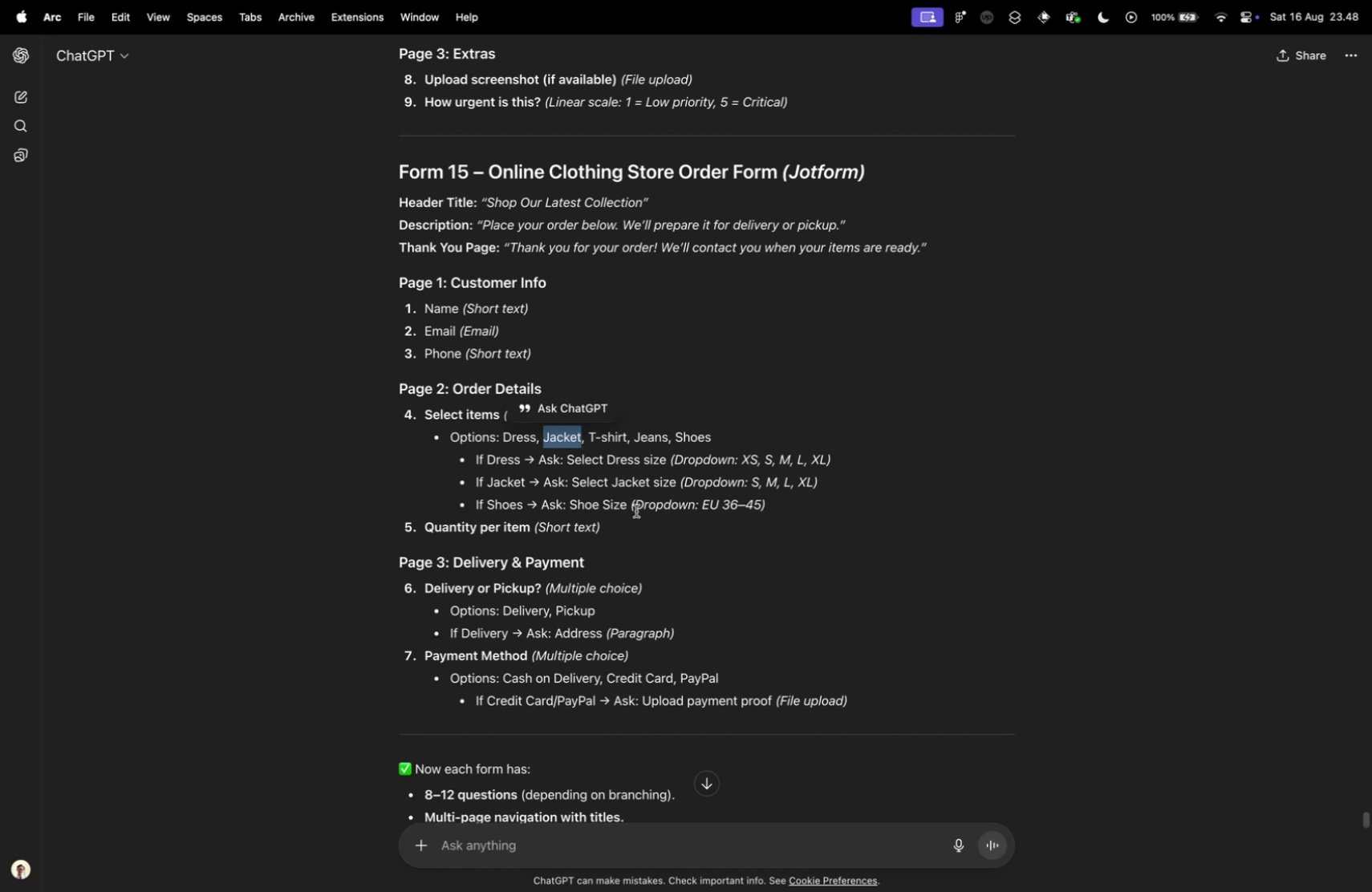 
key(Control+ControlLeft)
 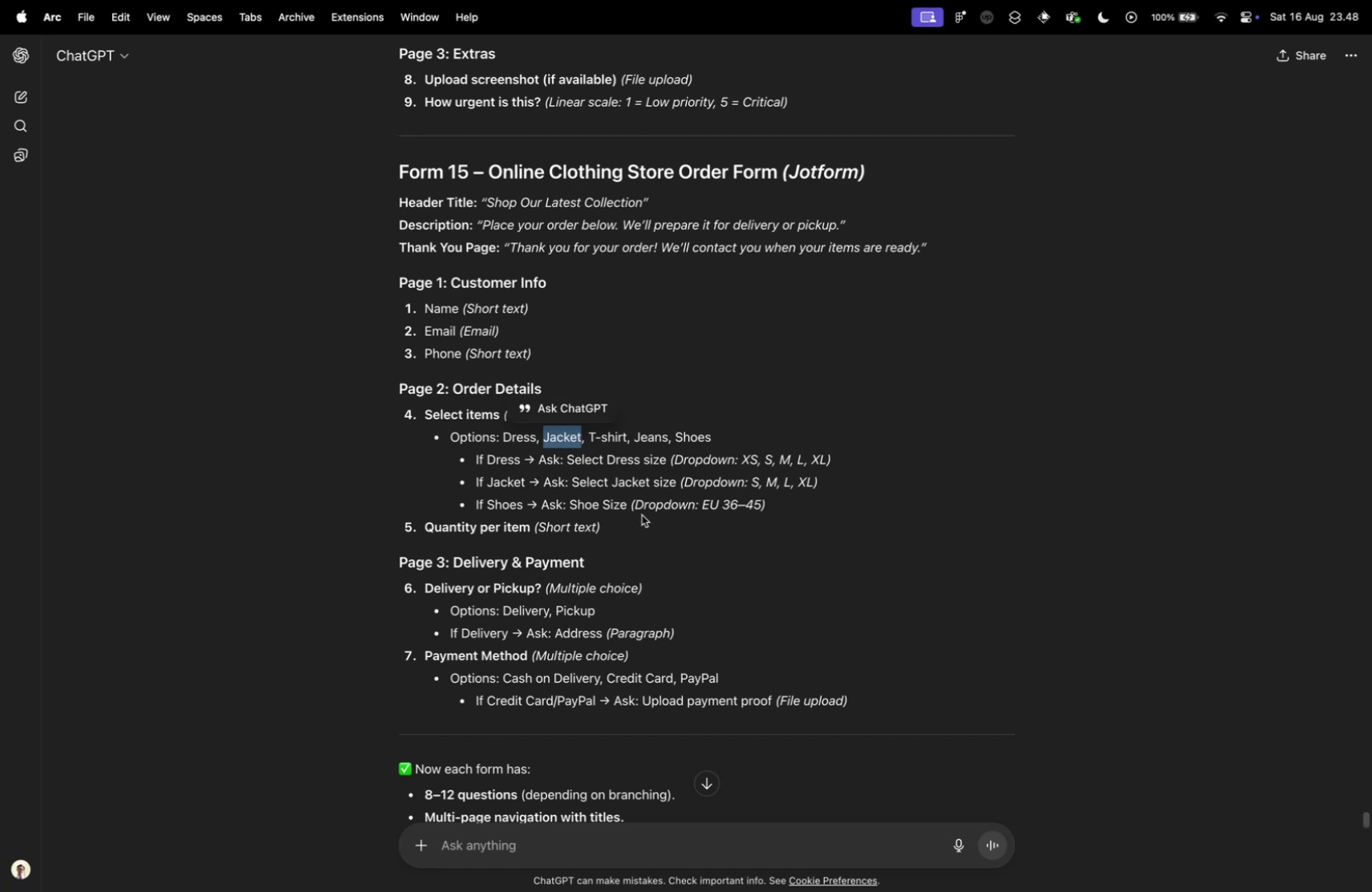 
key(Control+Tab)
 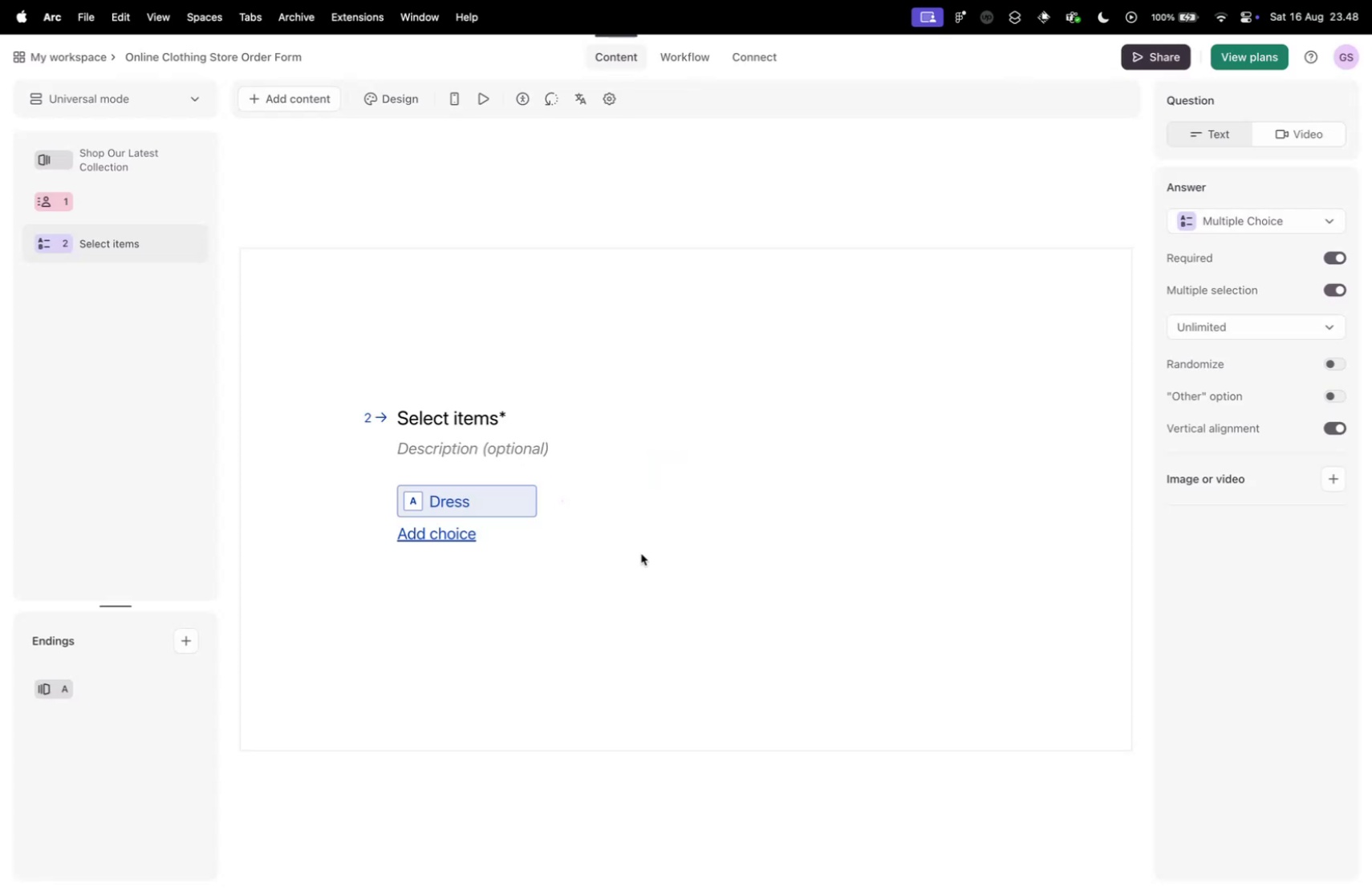 
left_click([642, 555])
 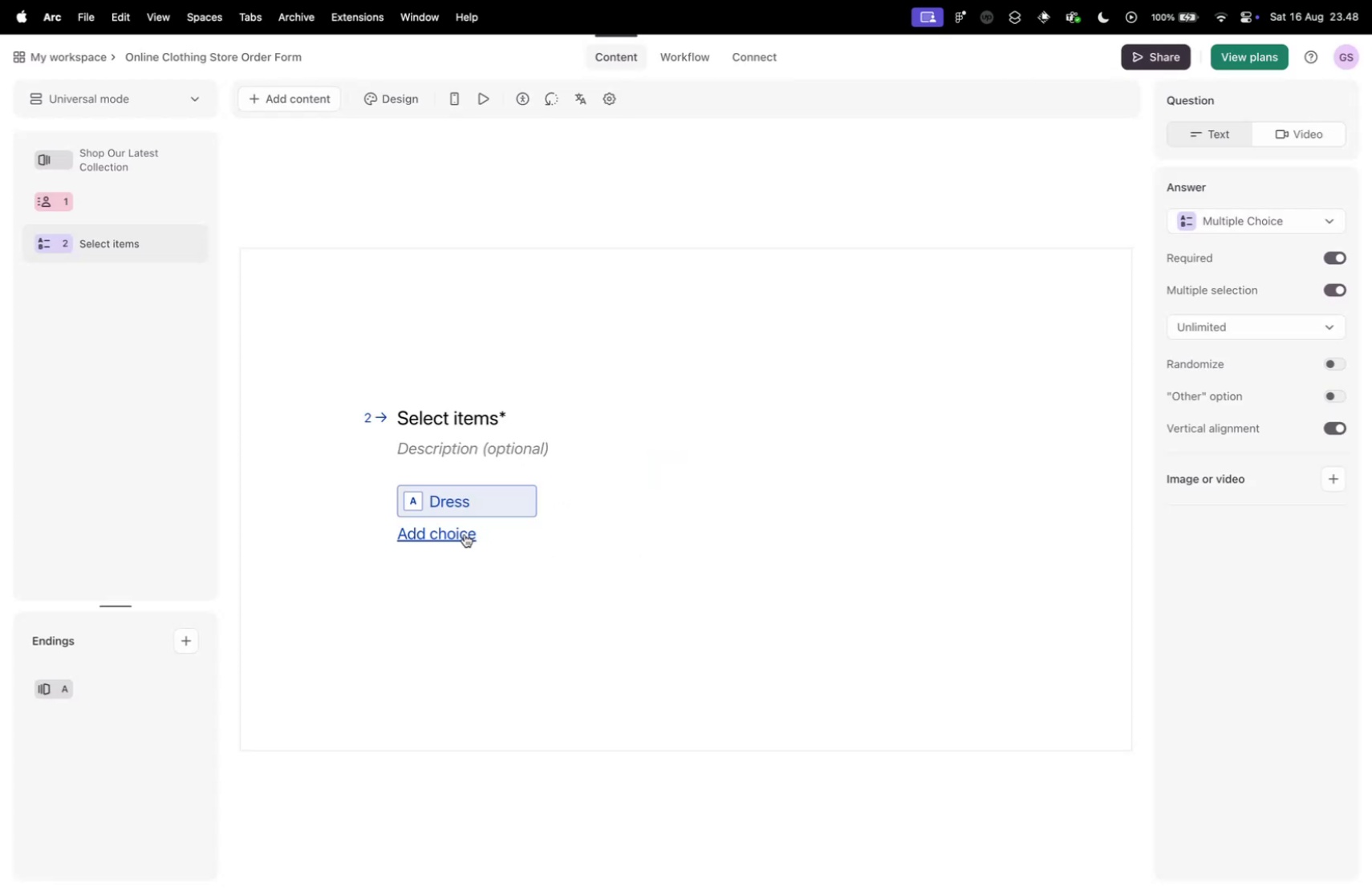 
left_click([464, 533])
 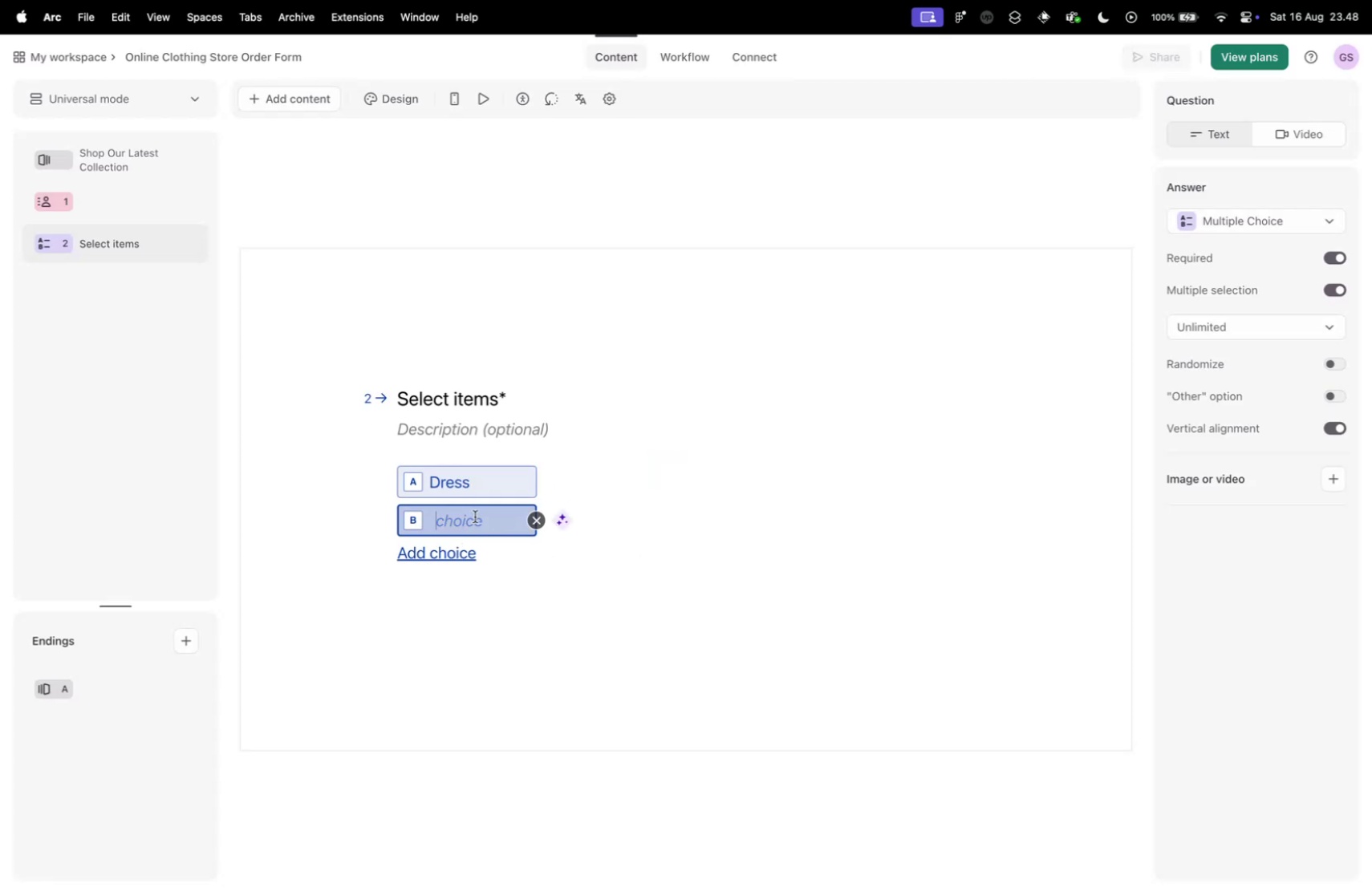 
key(Meta+CommandLeft)
 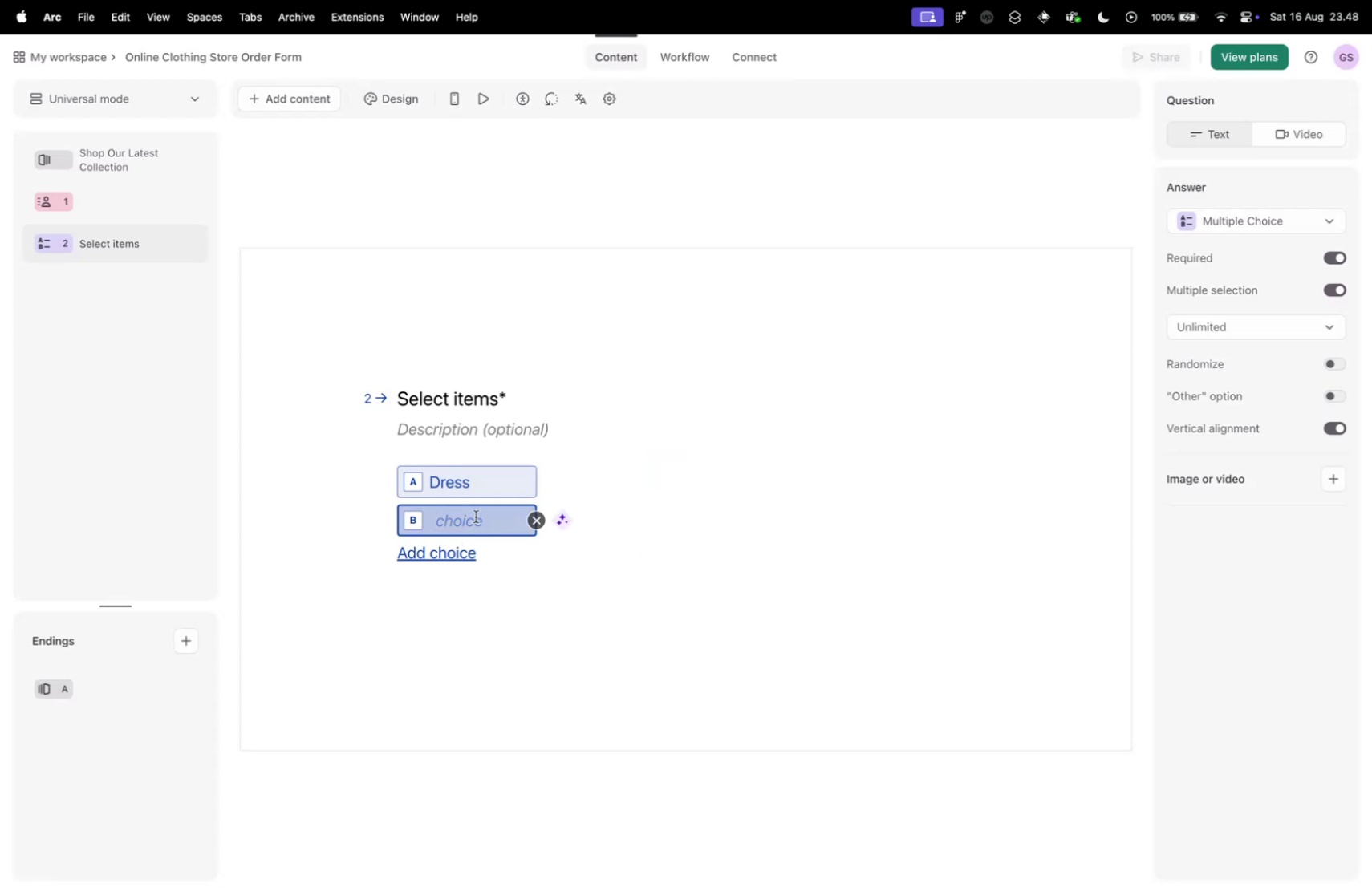 
key(Meta+V)
 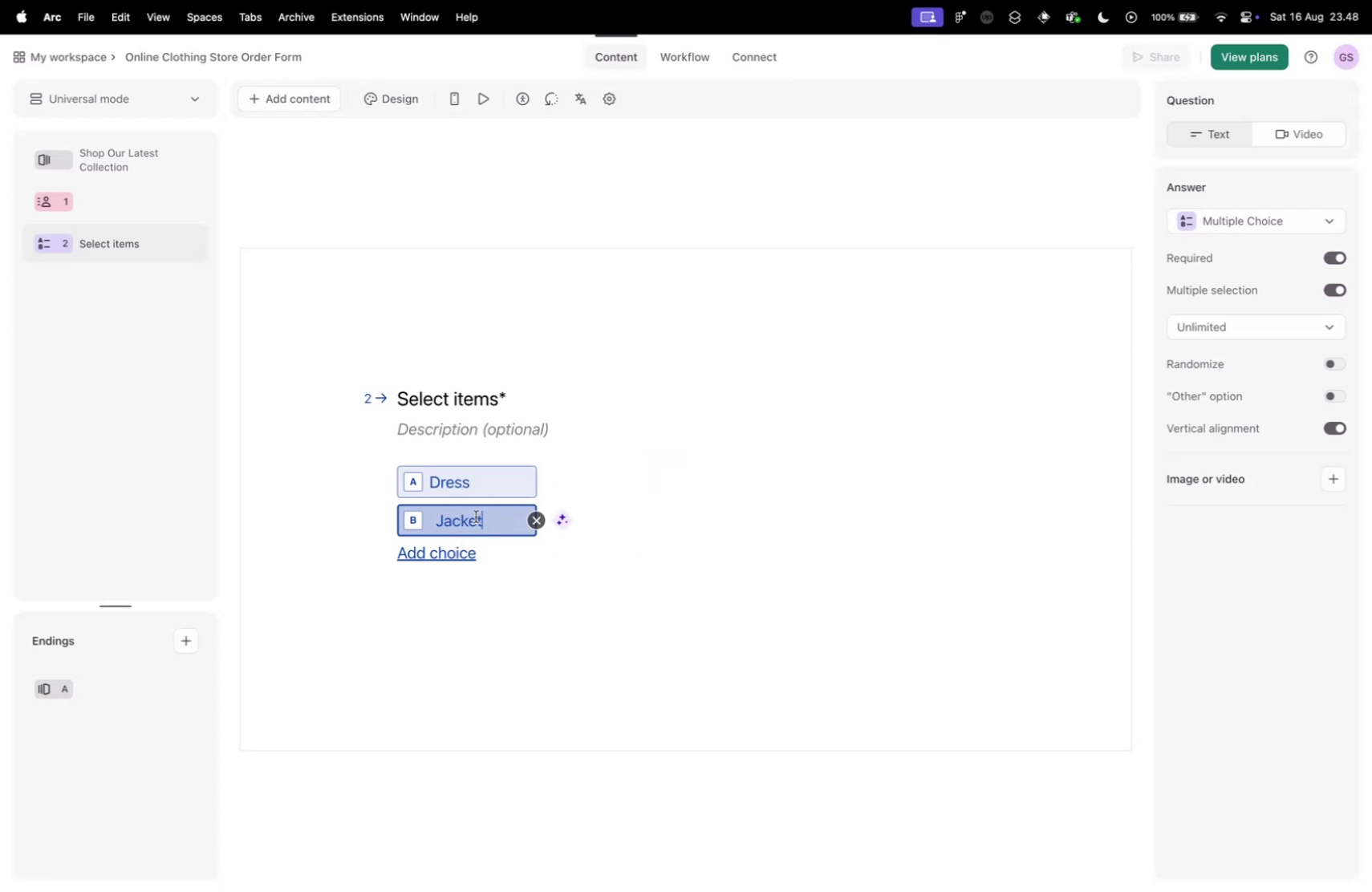 
key(Control+ControlLeft)
 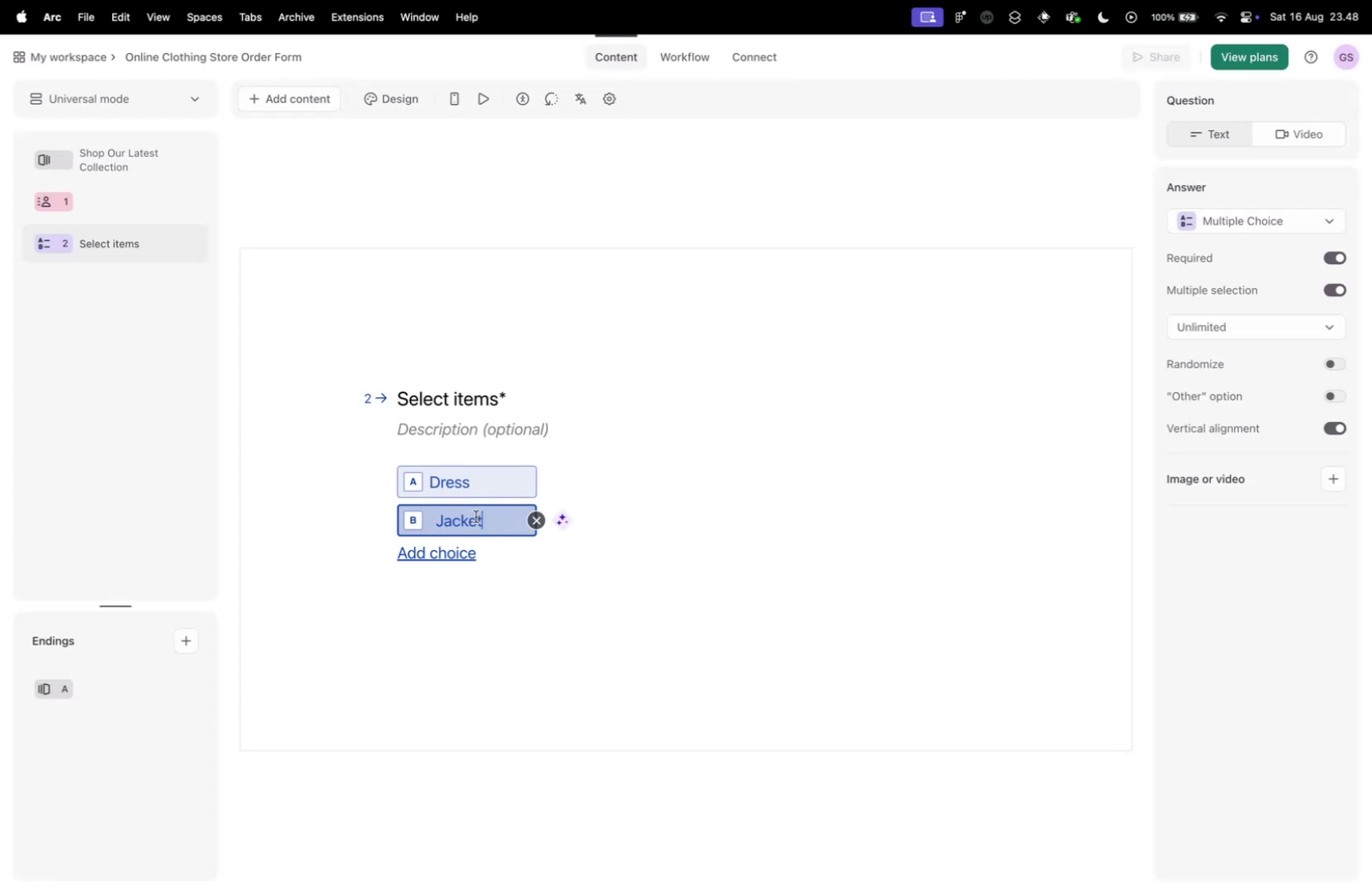 
key(Control+Tab)
 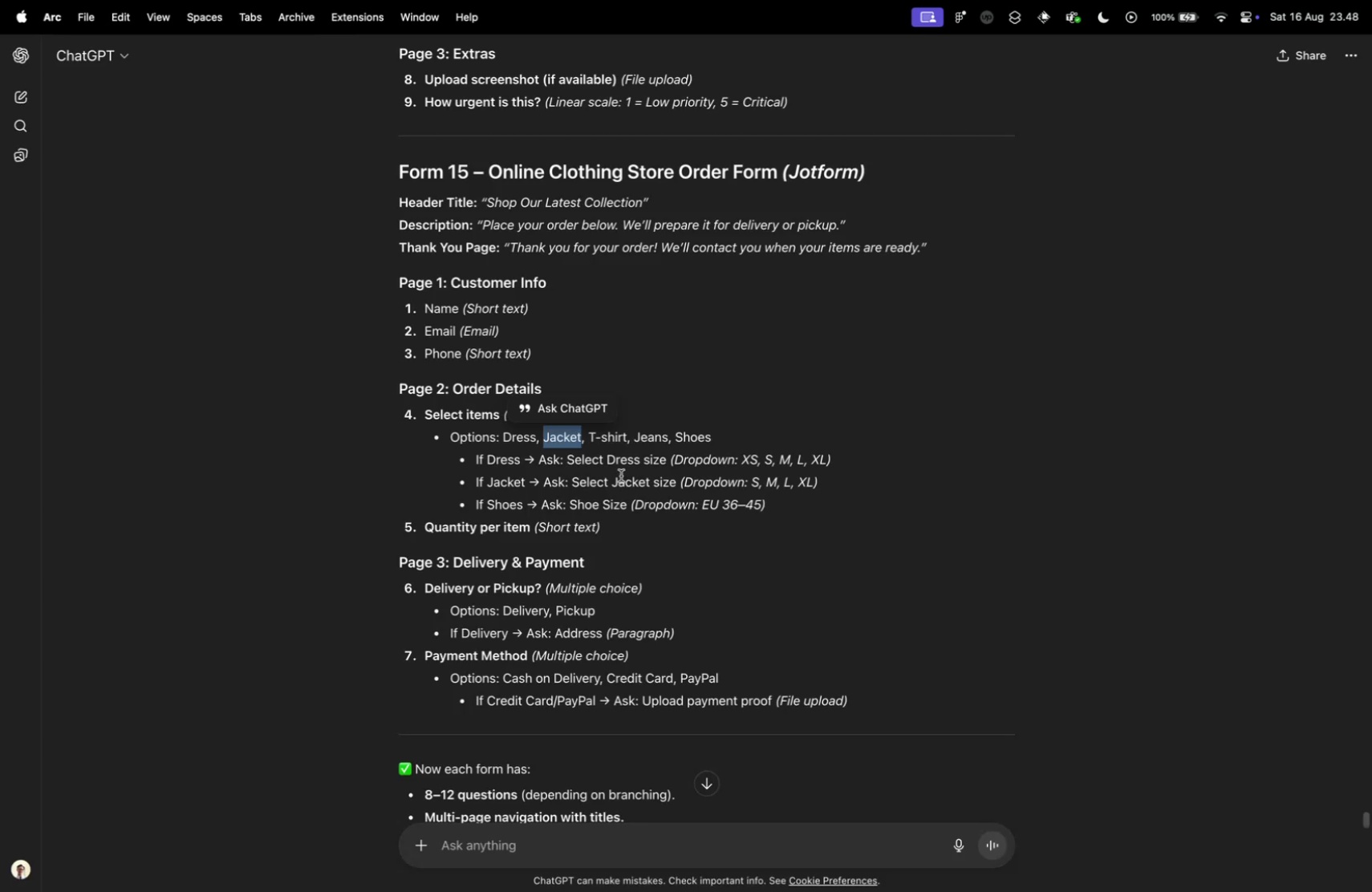 
key(Control+ControlLeft)
 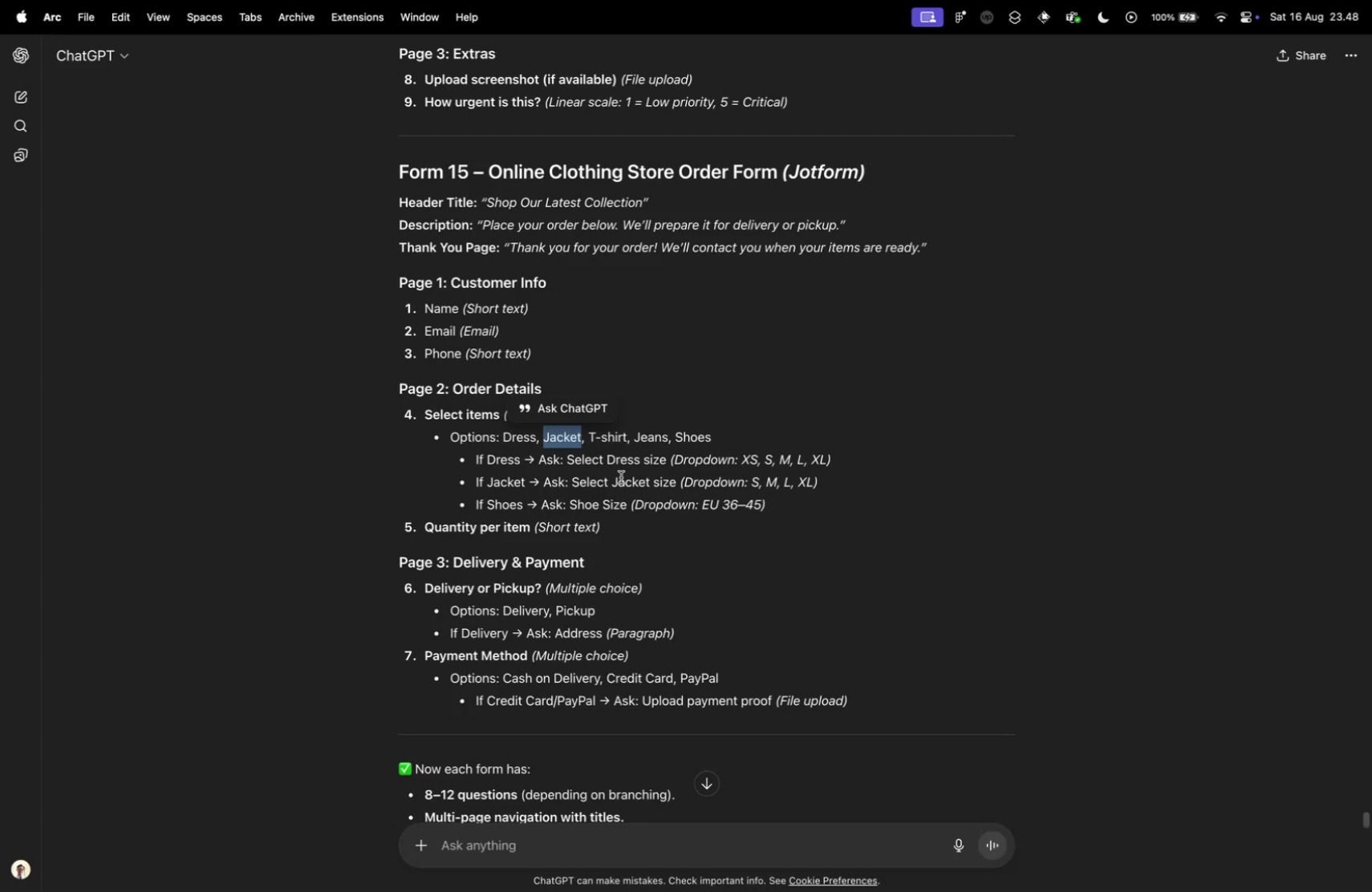 
key(Control+Tab)
 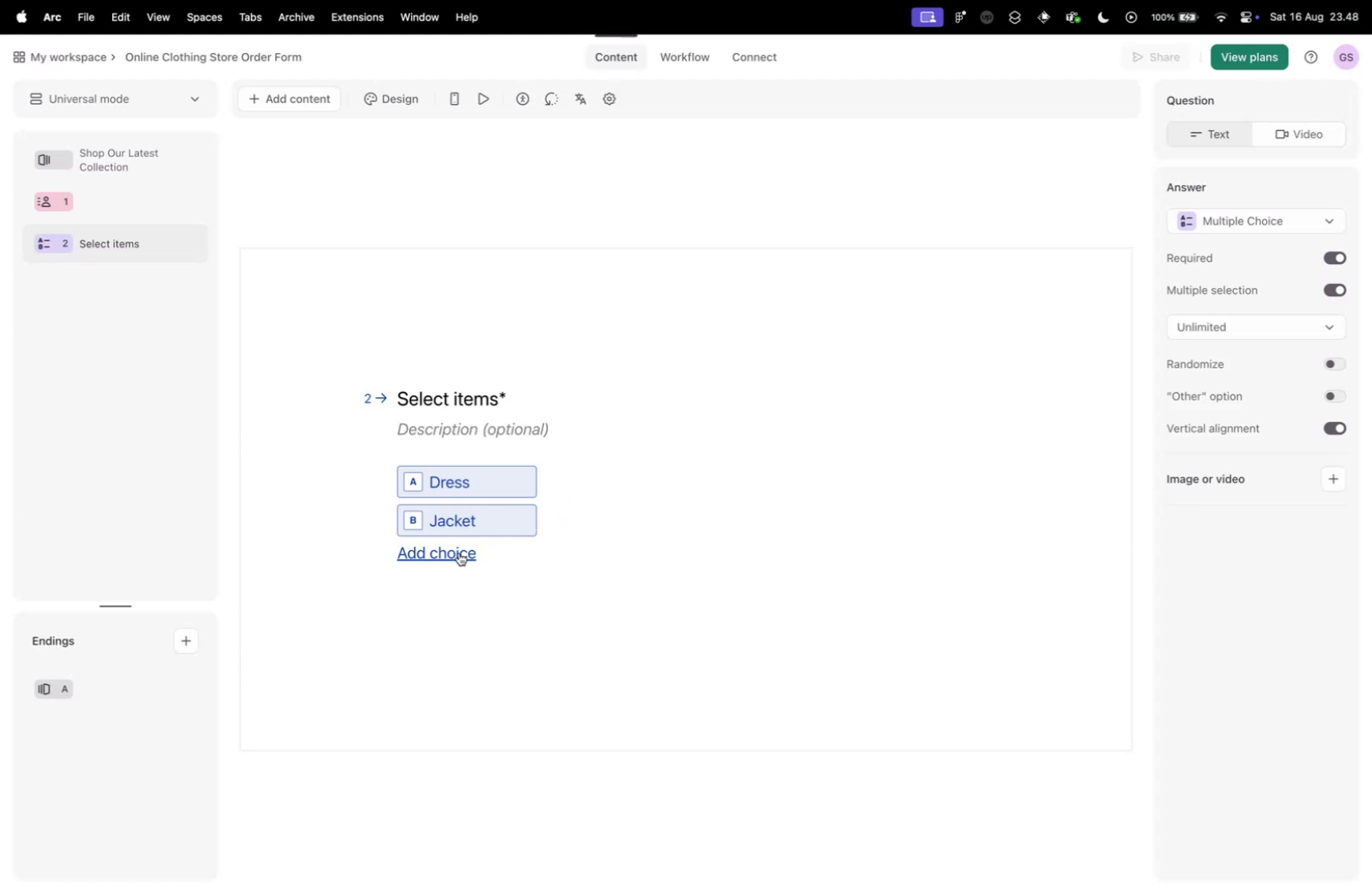 
left_click([457, 554])
 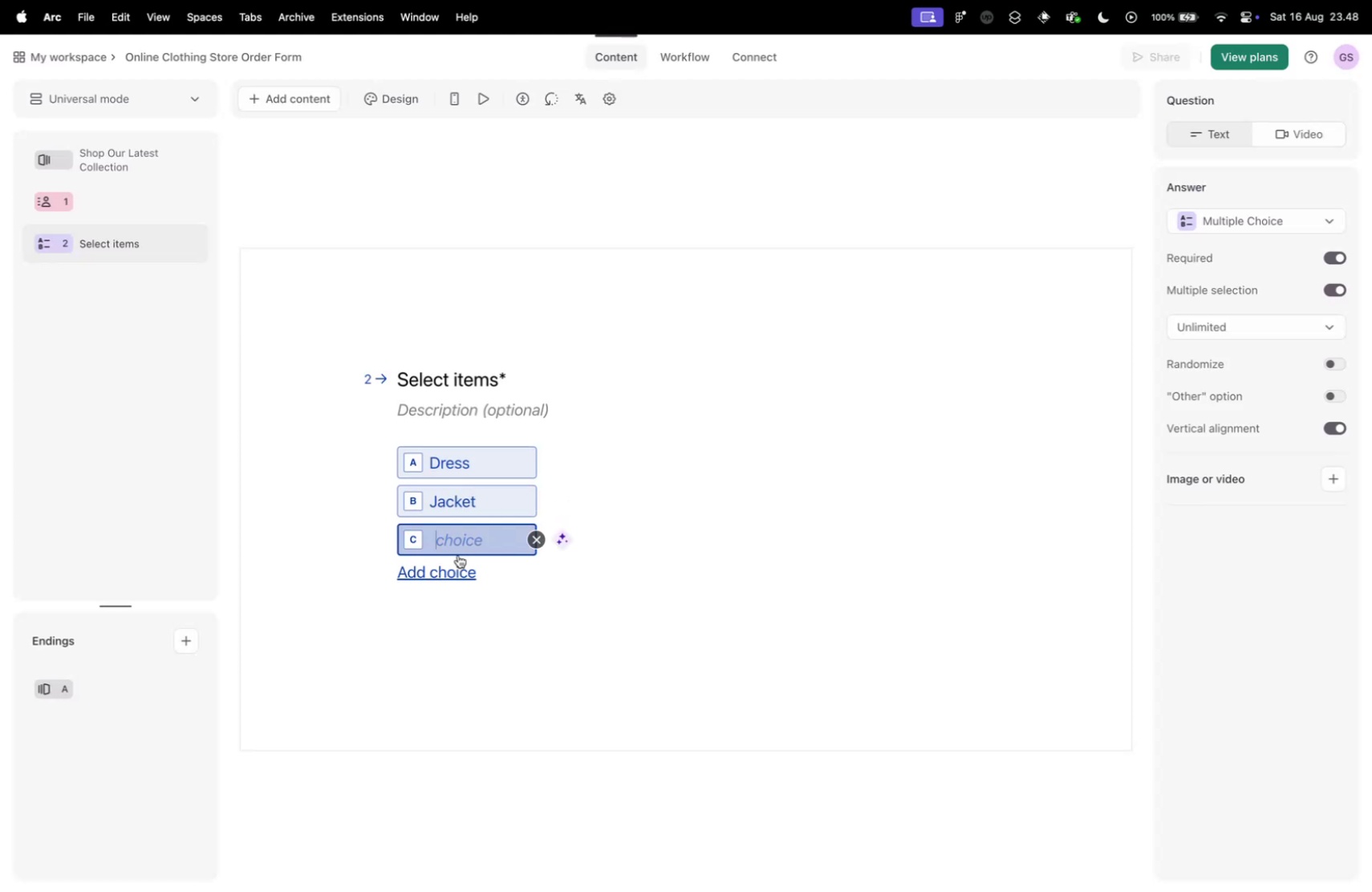 
type(T-S)
key(Backspace)
type(shirt)
 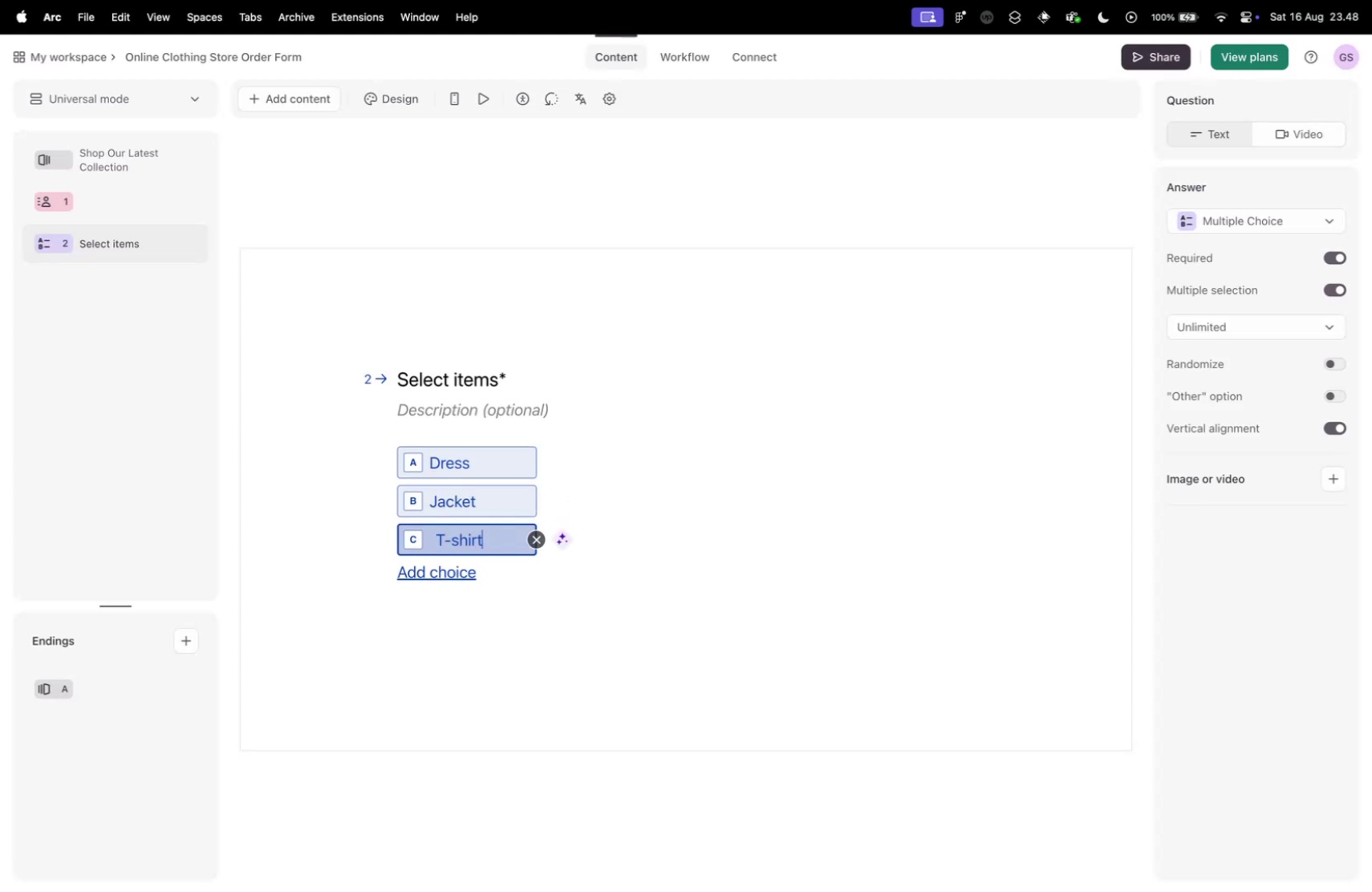 
key(Enter)
 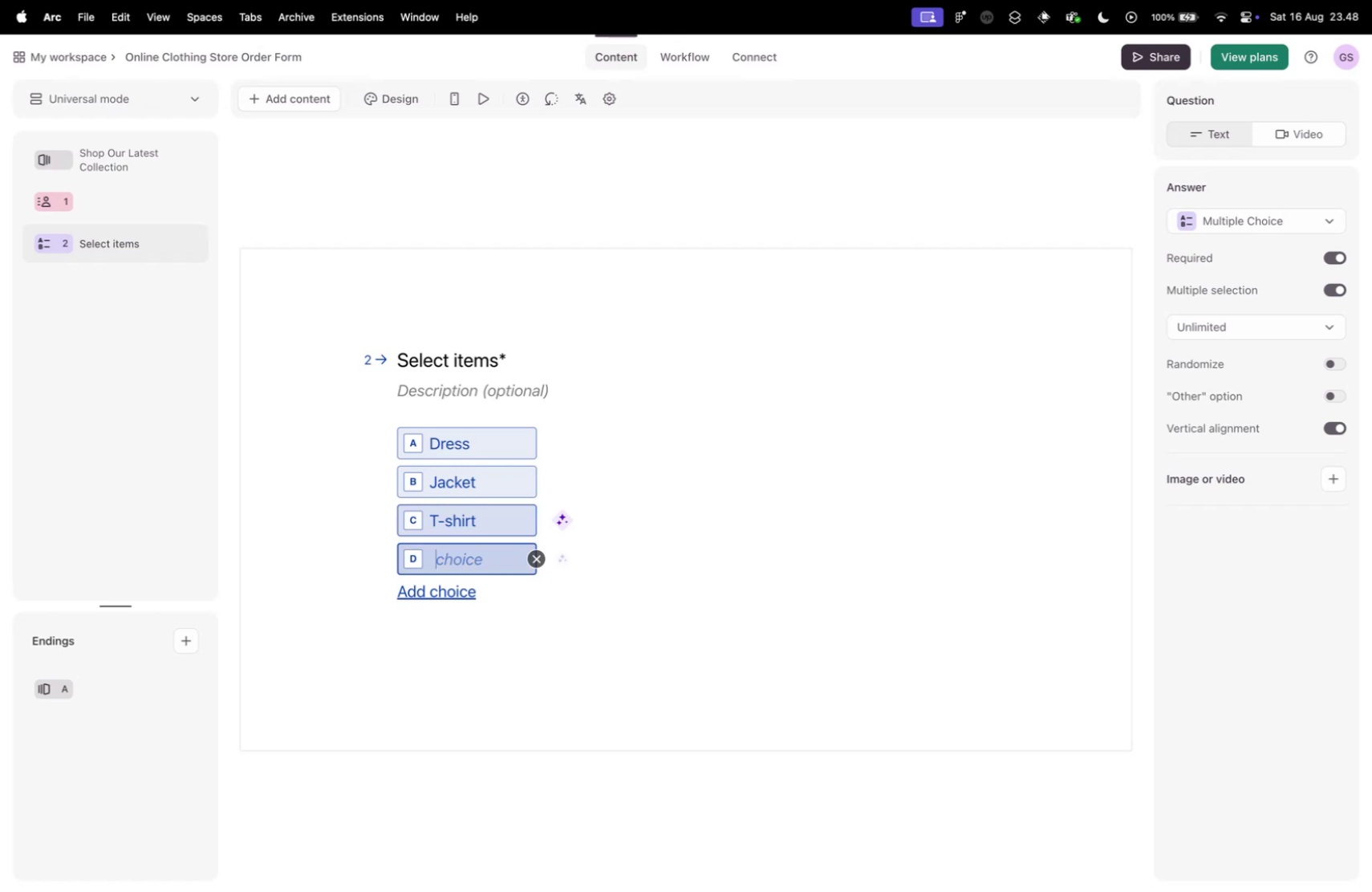 
key(Control+ControlLeft)
 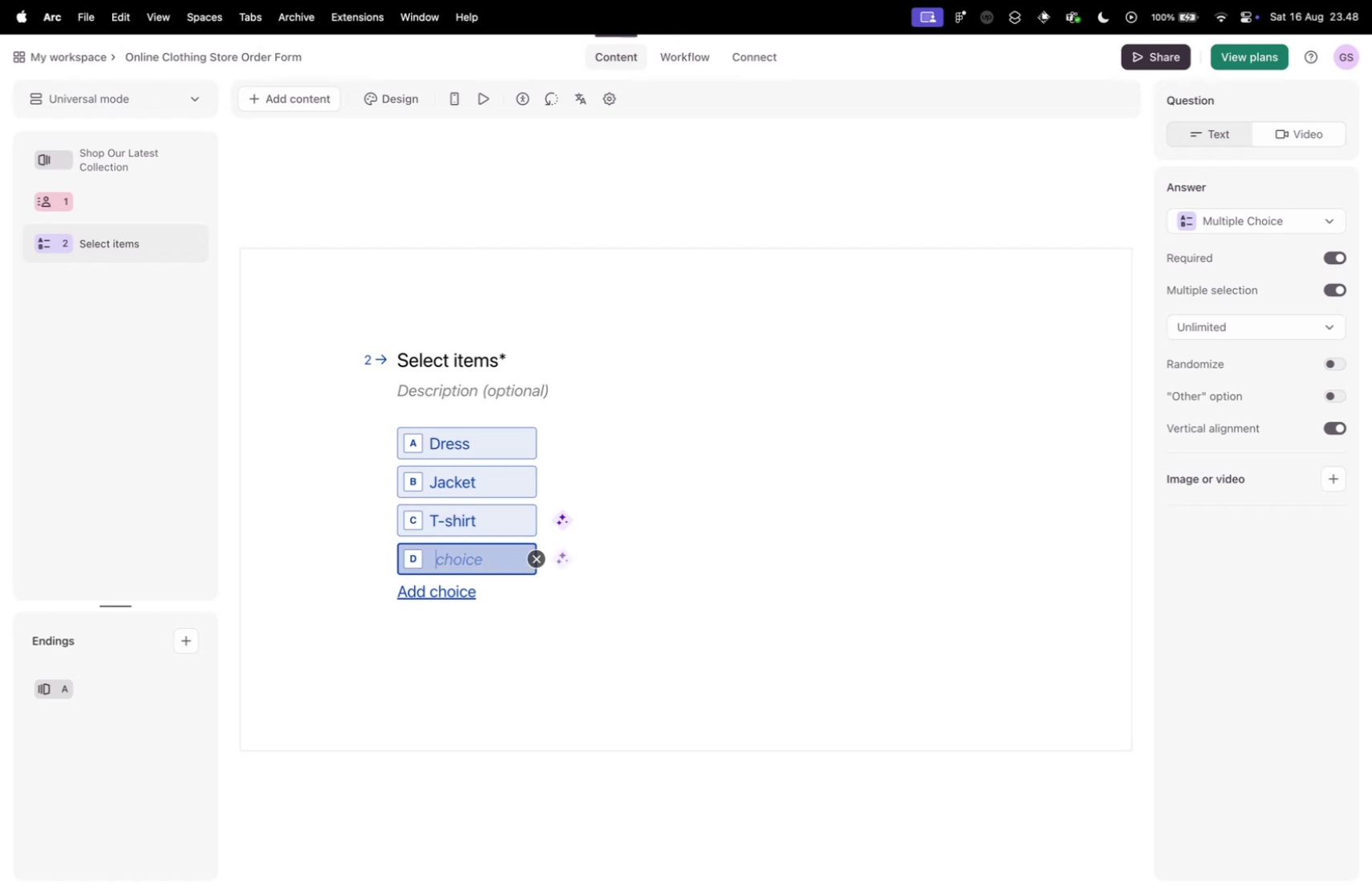 
key(Control+Tab)
 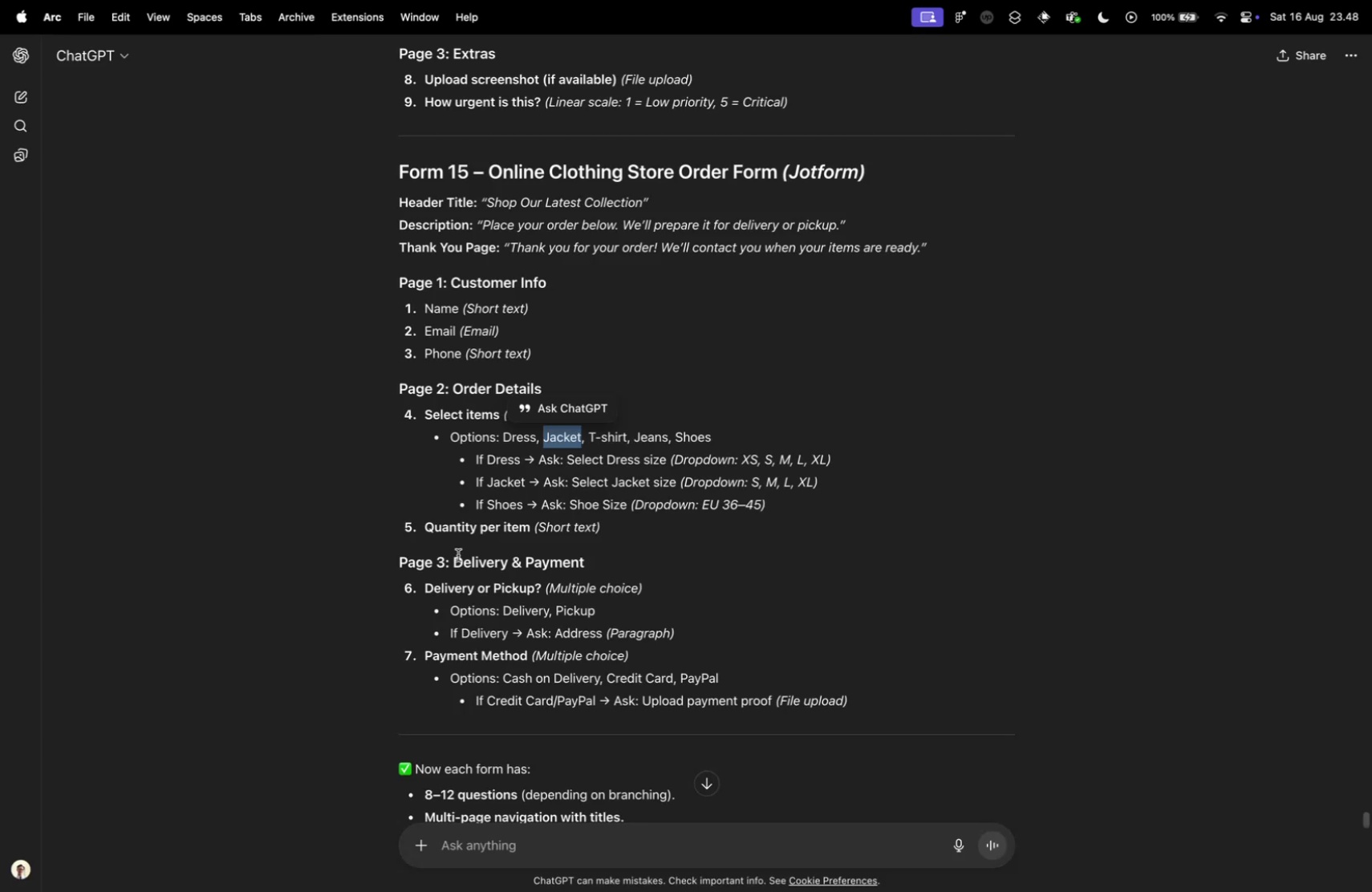 
key(Control+ControlLeft)
 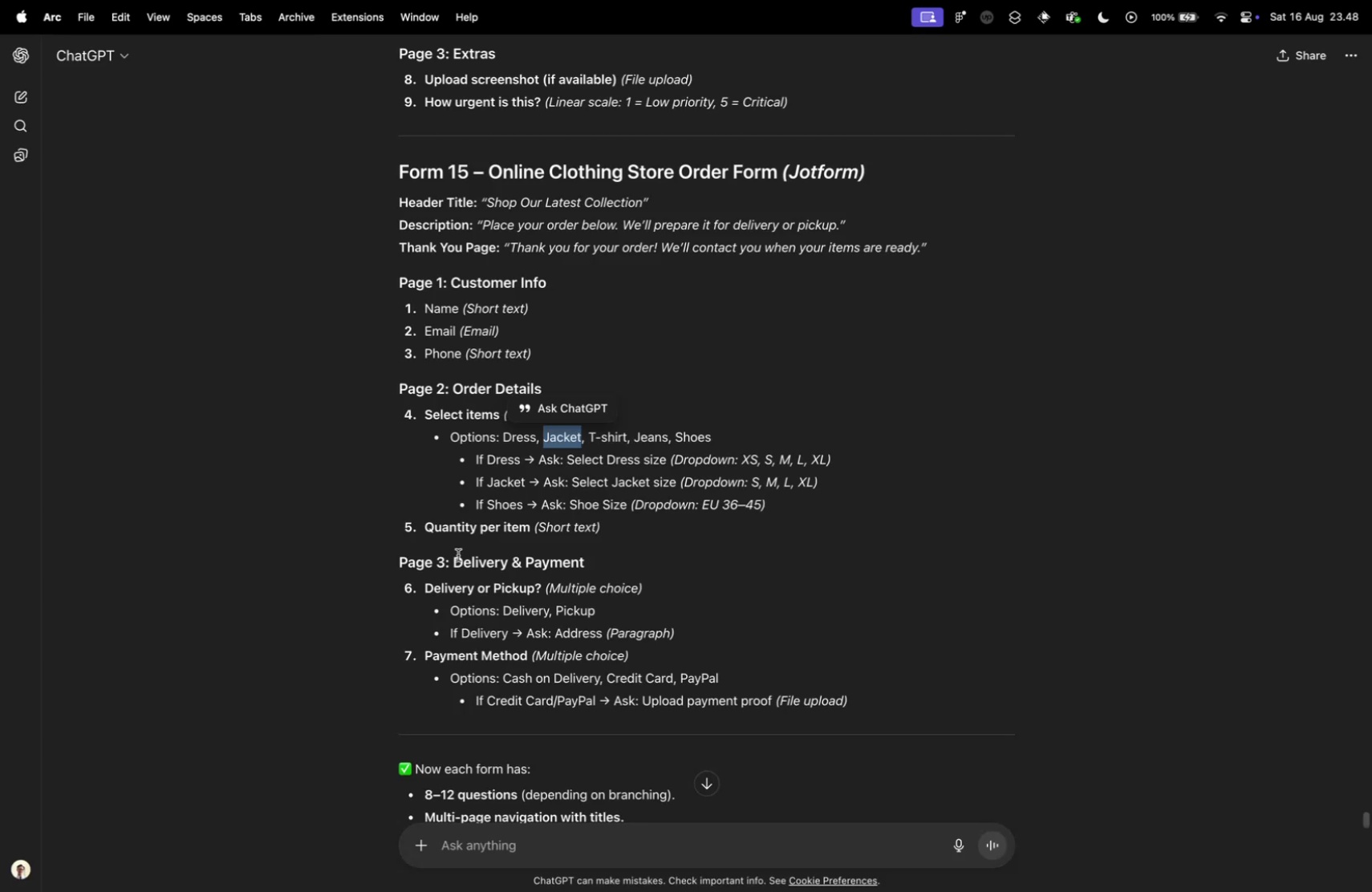 
key(Control+Tab)
 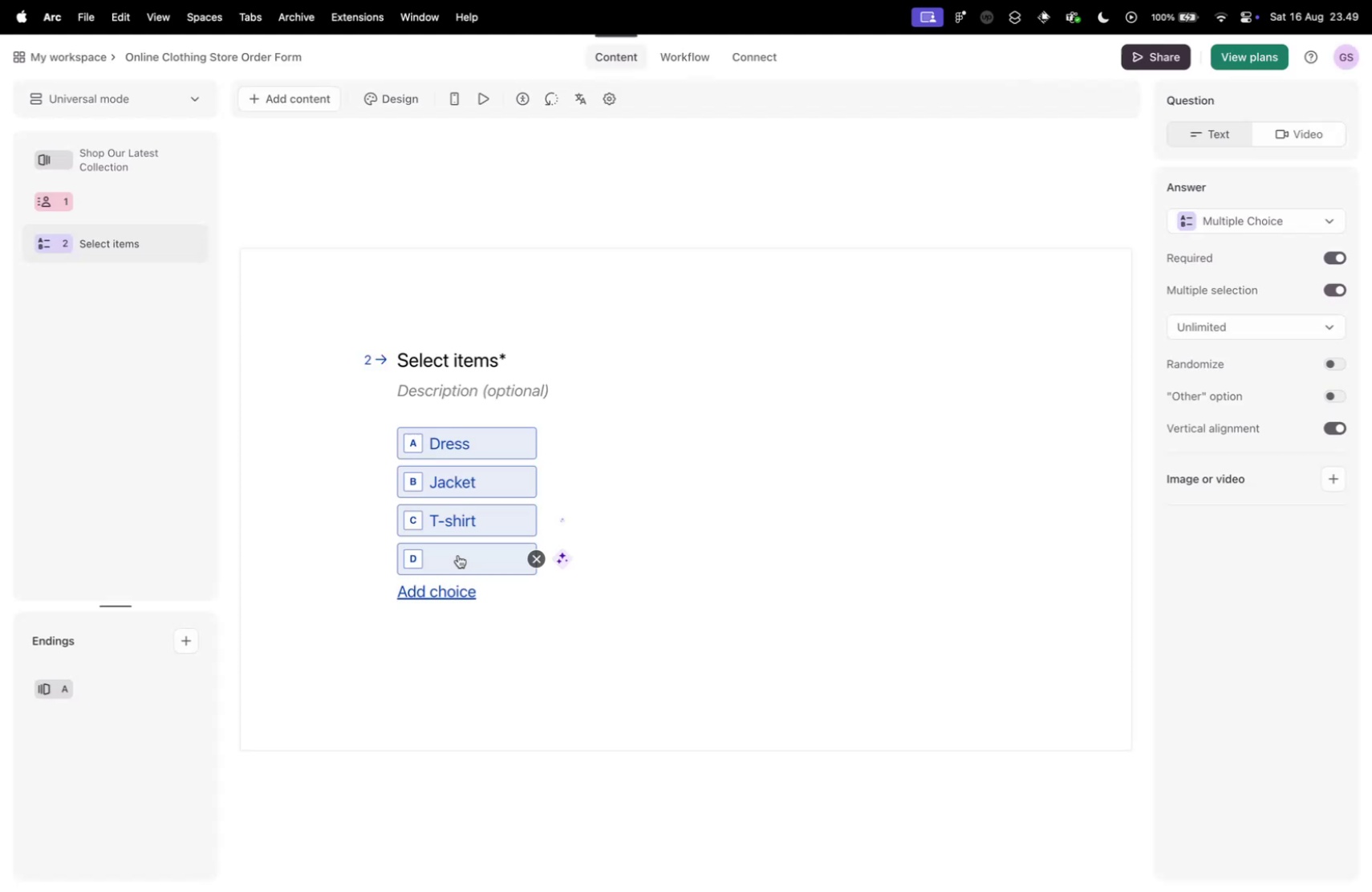 
key(Shift+J)
 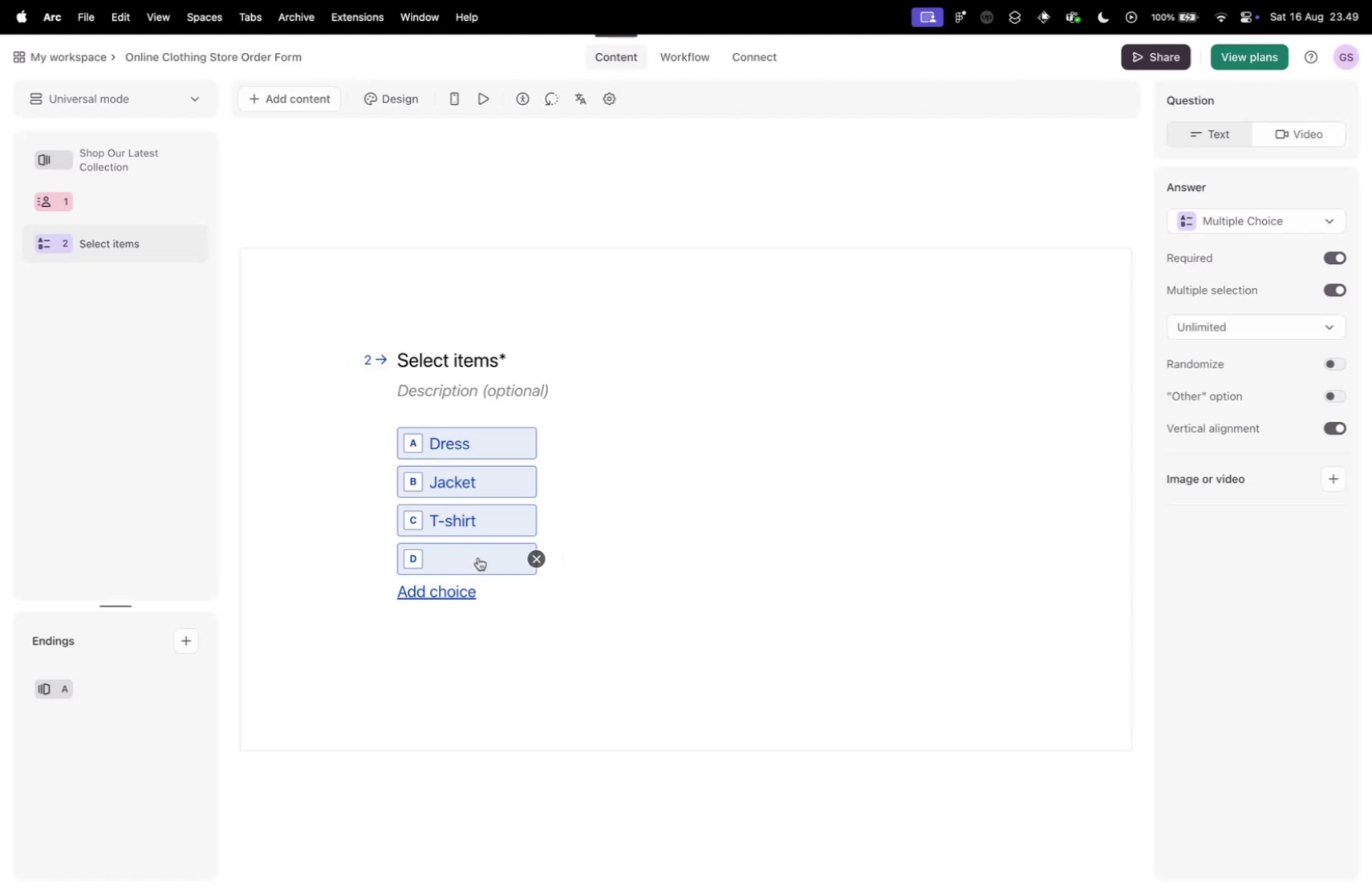 
left_click([478, 557])
 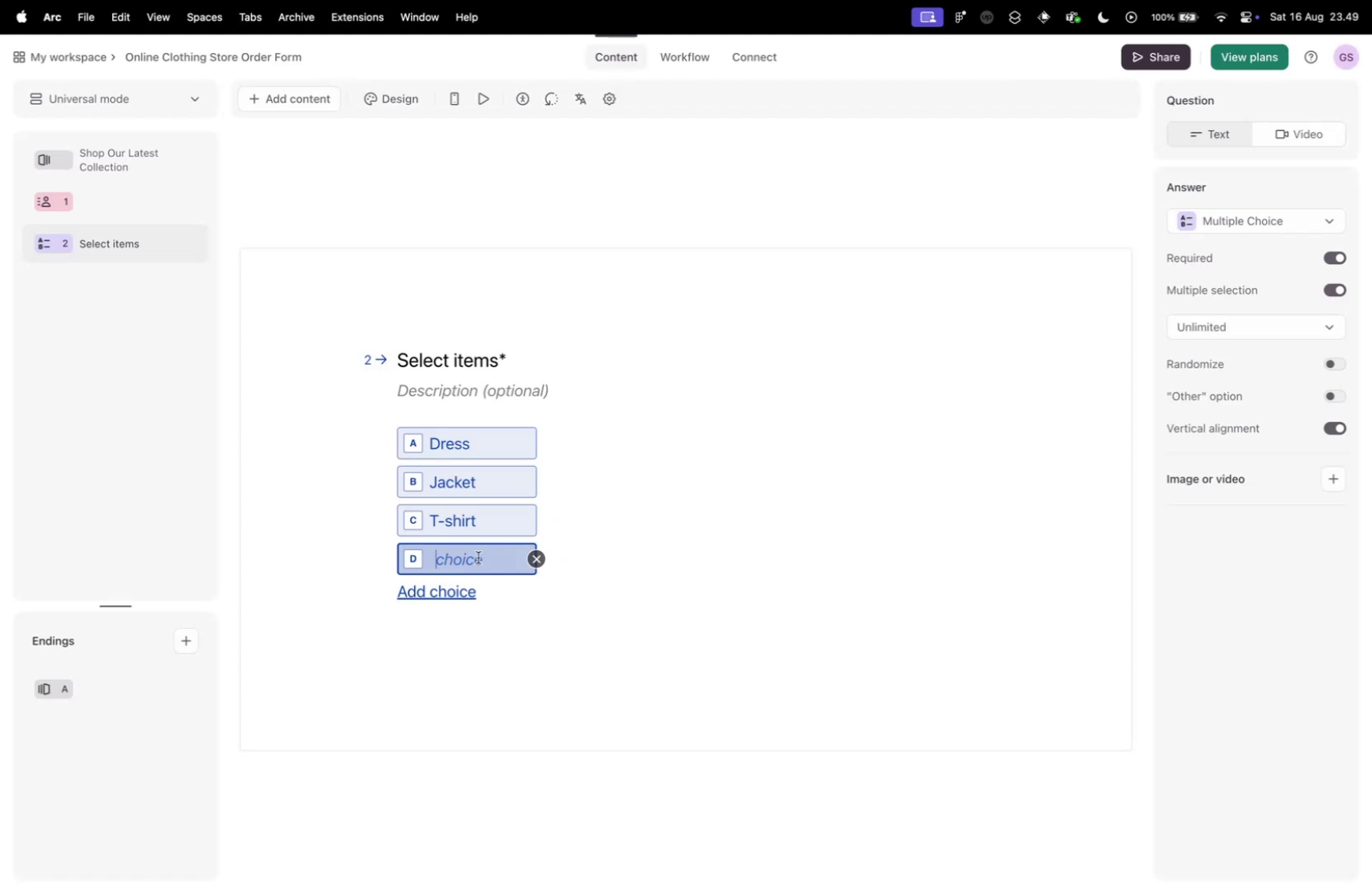 
hold_key(key=ShiftLeft, duration=0.61)
 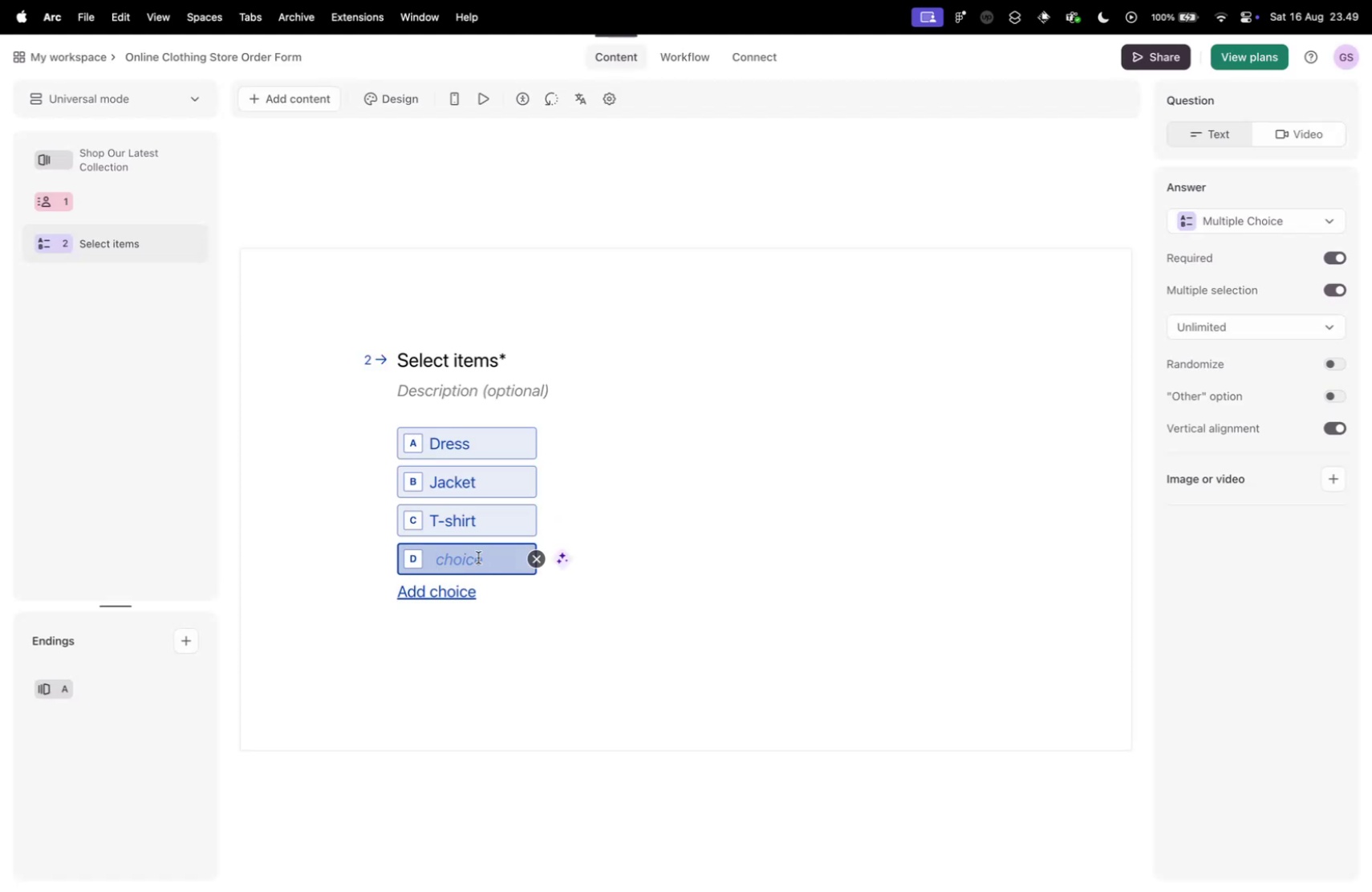 
type(jeans)
 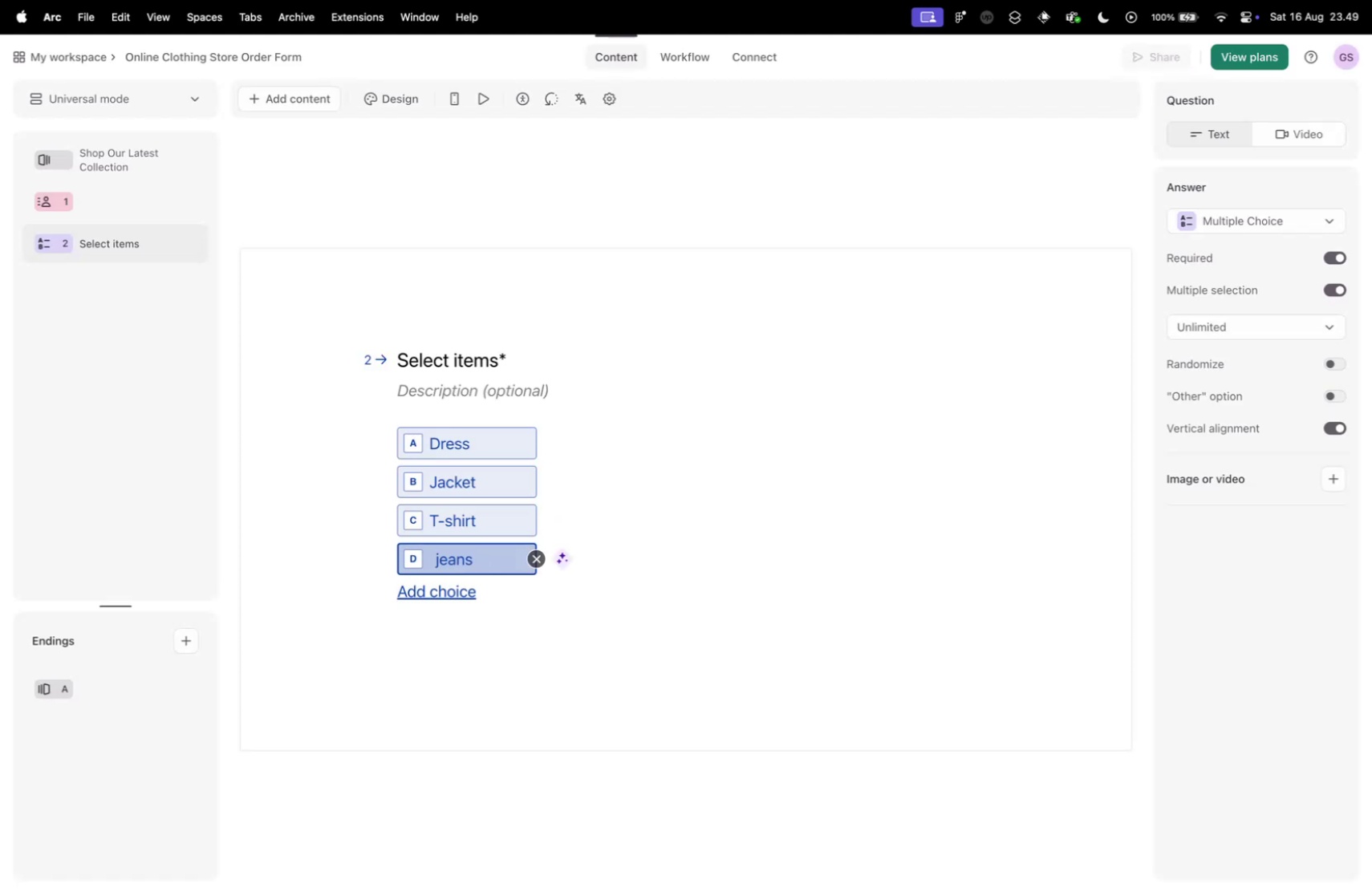 
key(Meta+Backspace)
 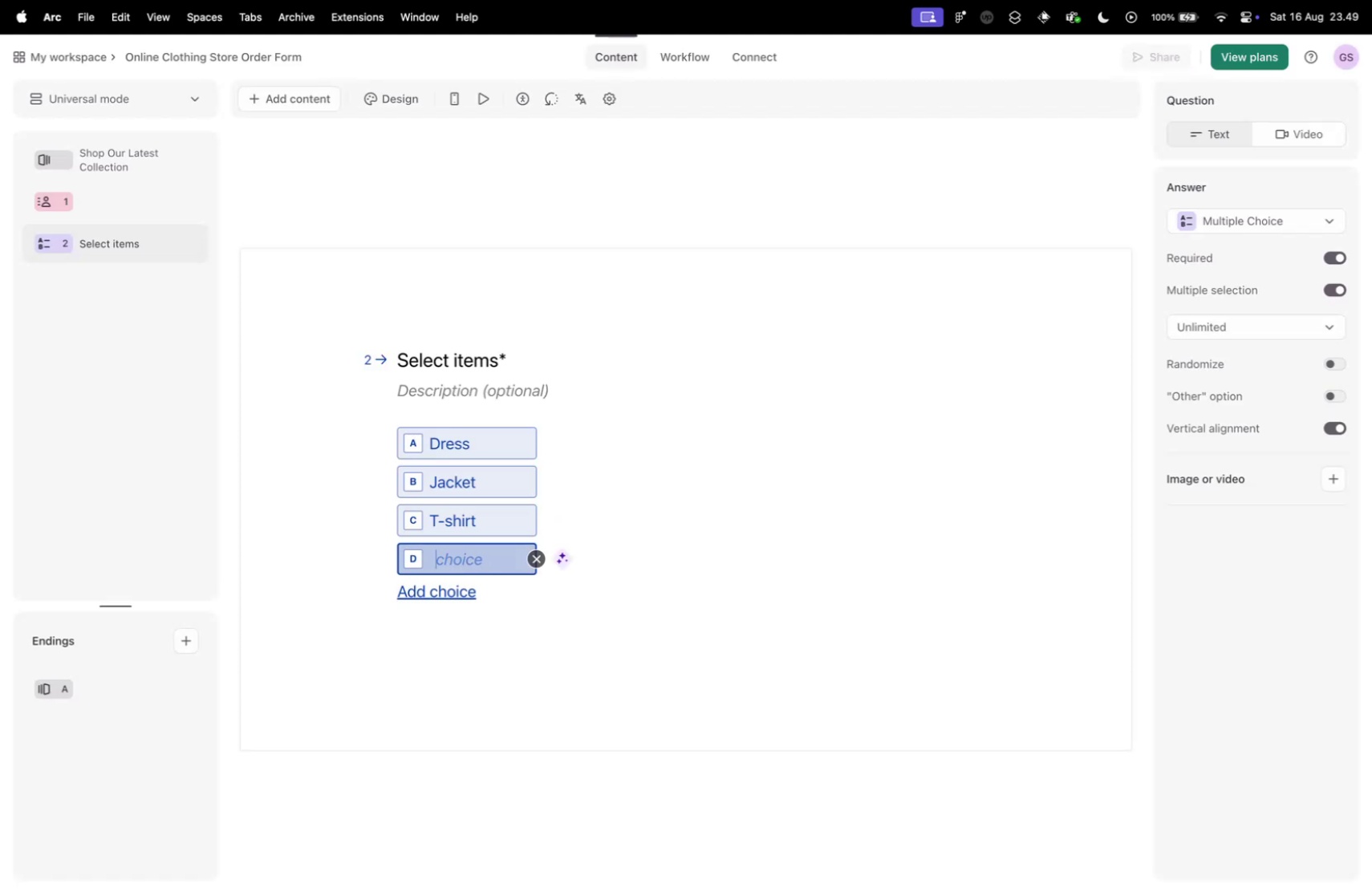 
type(Jeans)
 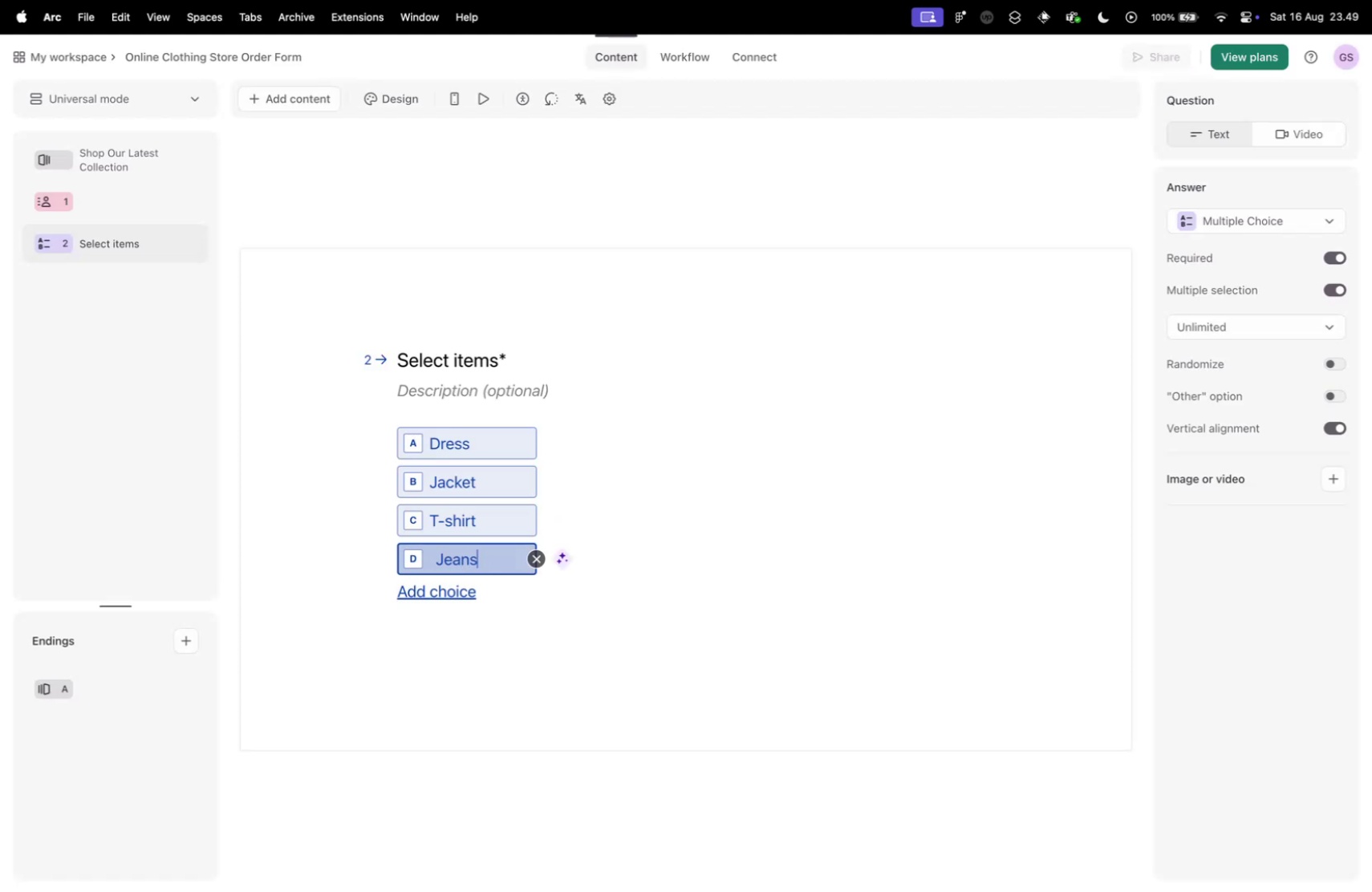 
key(Enter)
 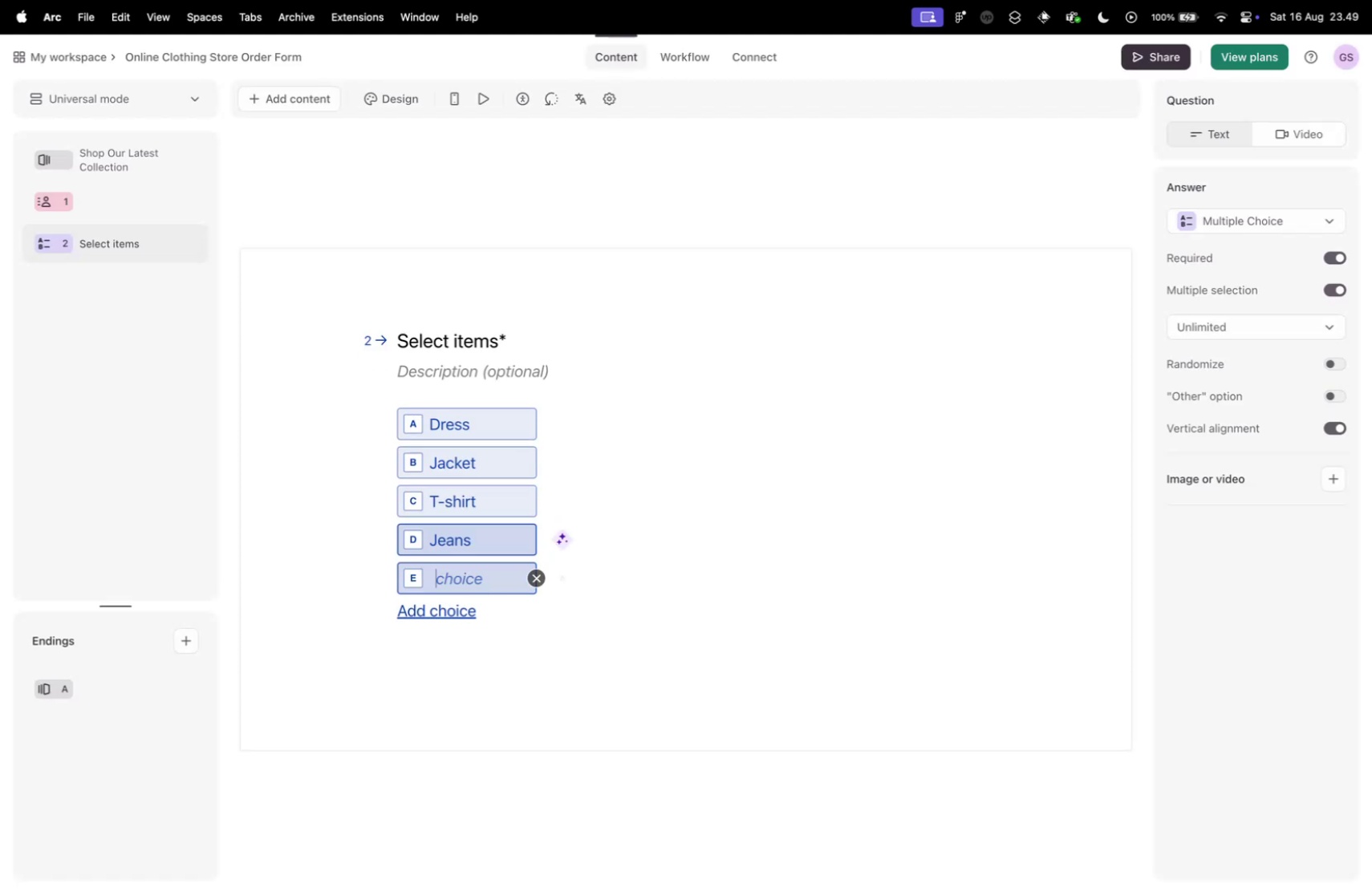 
type(Shoes)
 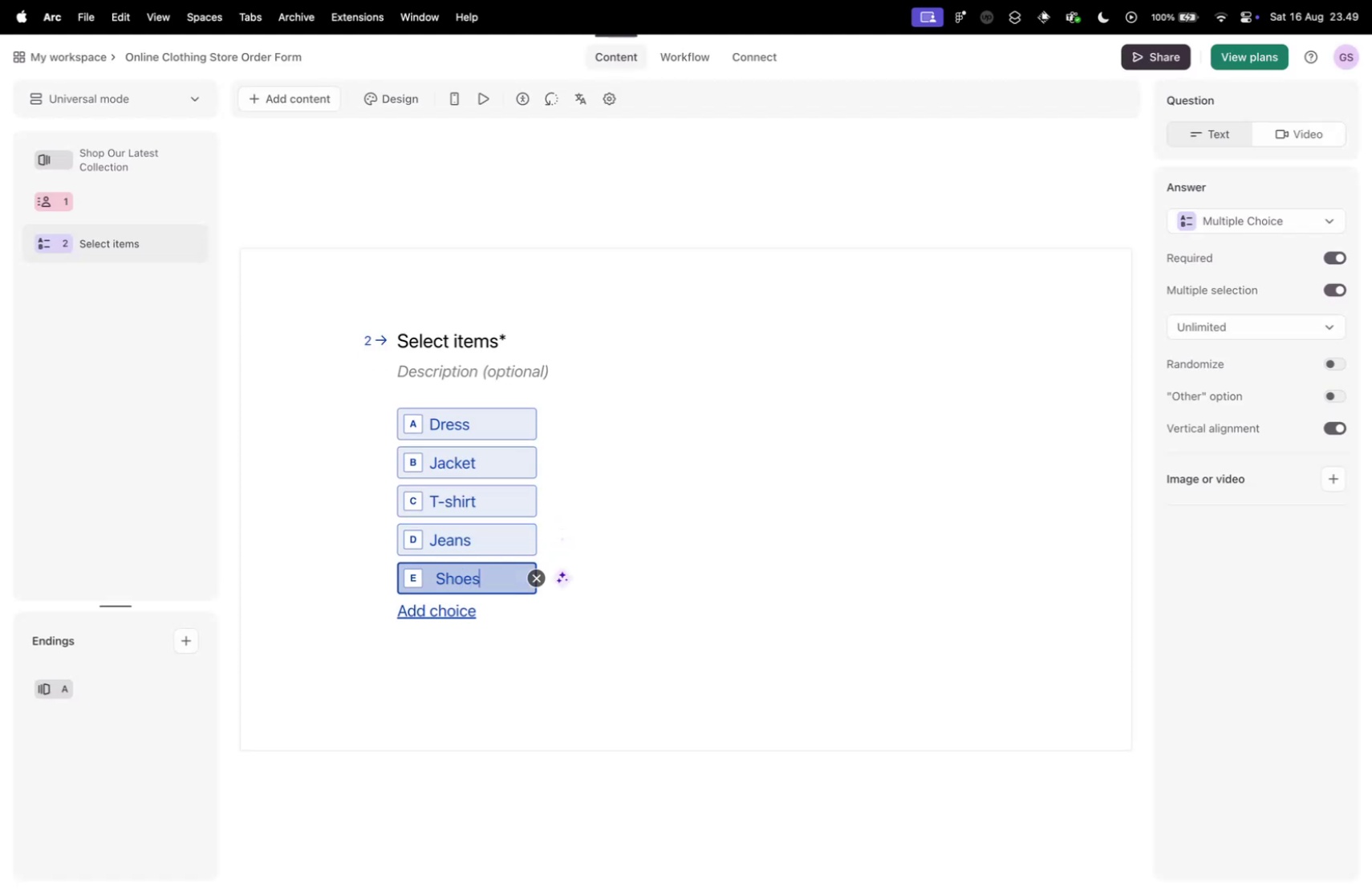 
key(Control+ControlLeft)
 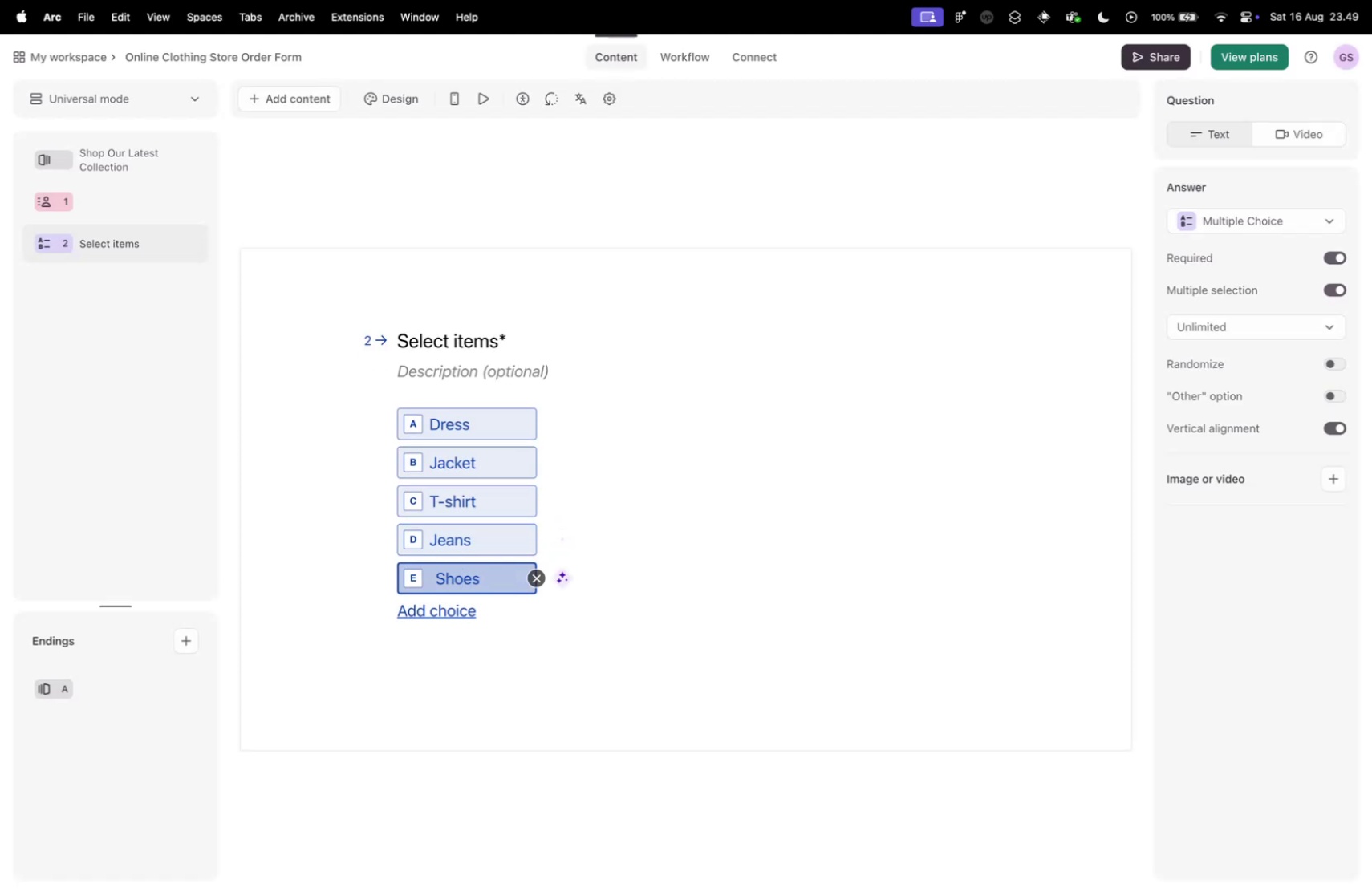 
key(Control+Tab)
 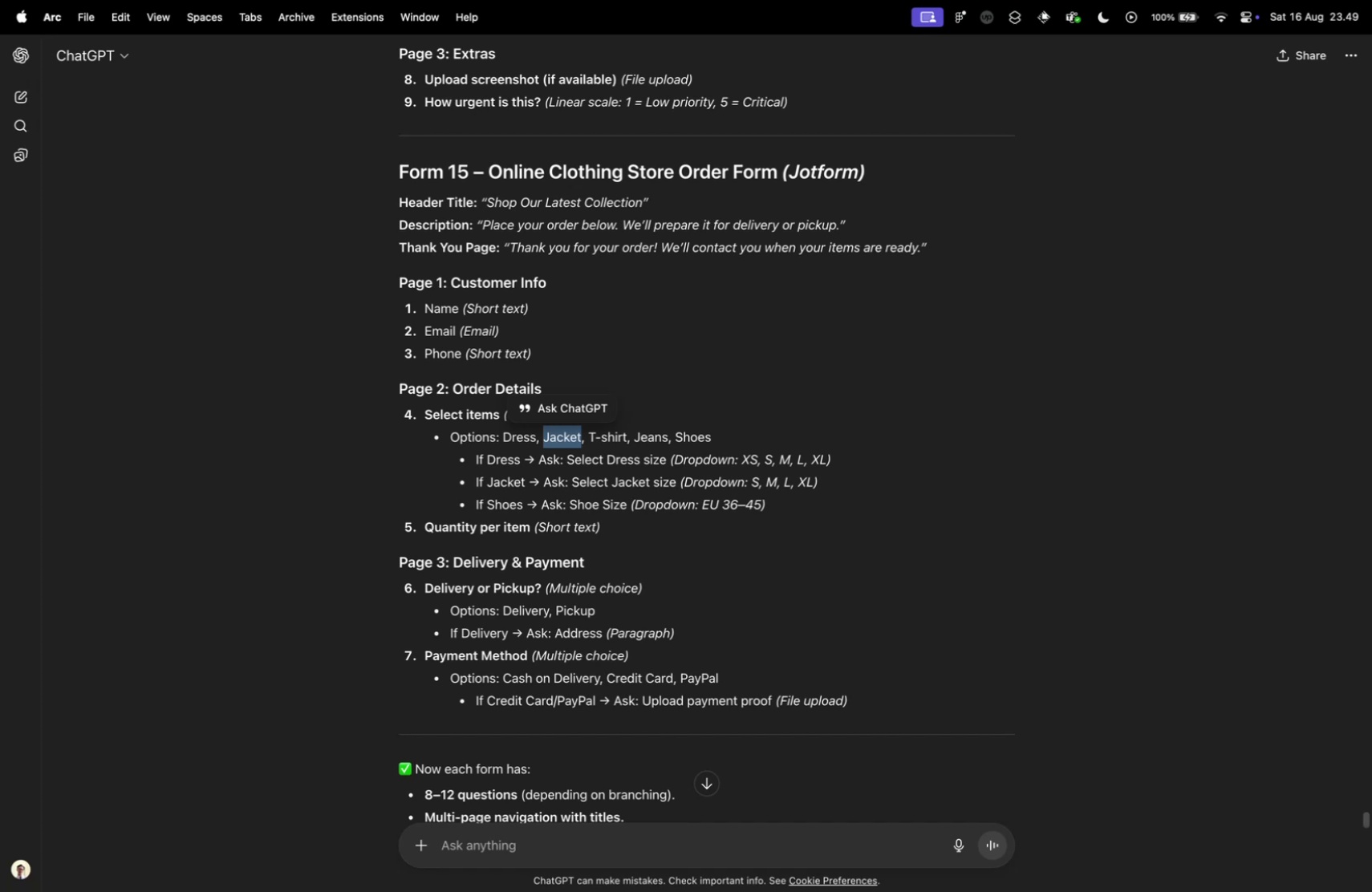 
key(Control+ControlLeft)
 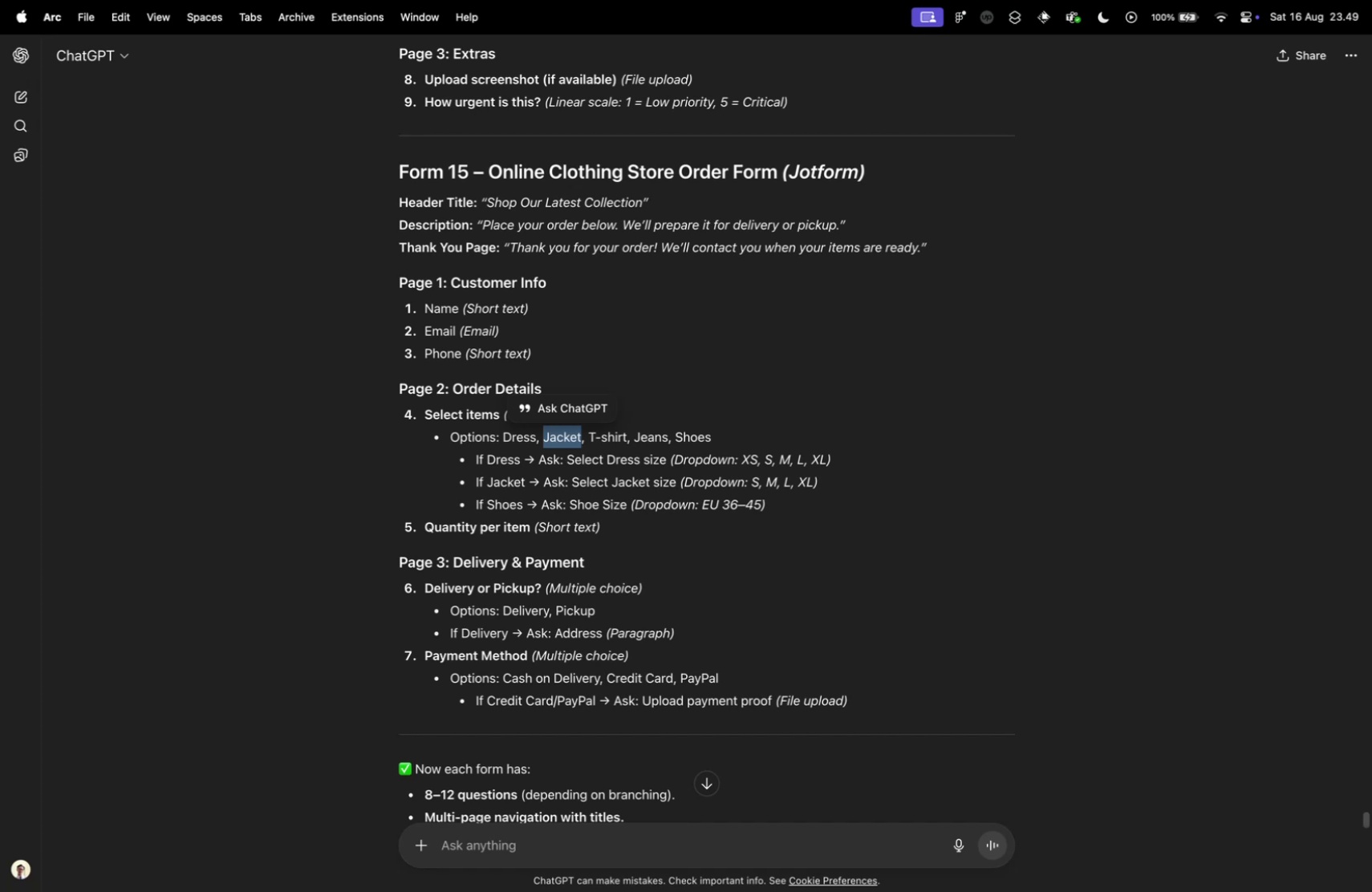 
key(Control+Tab)
 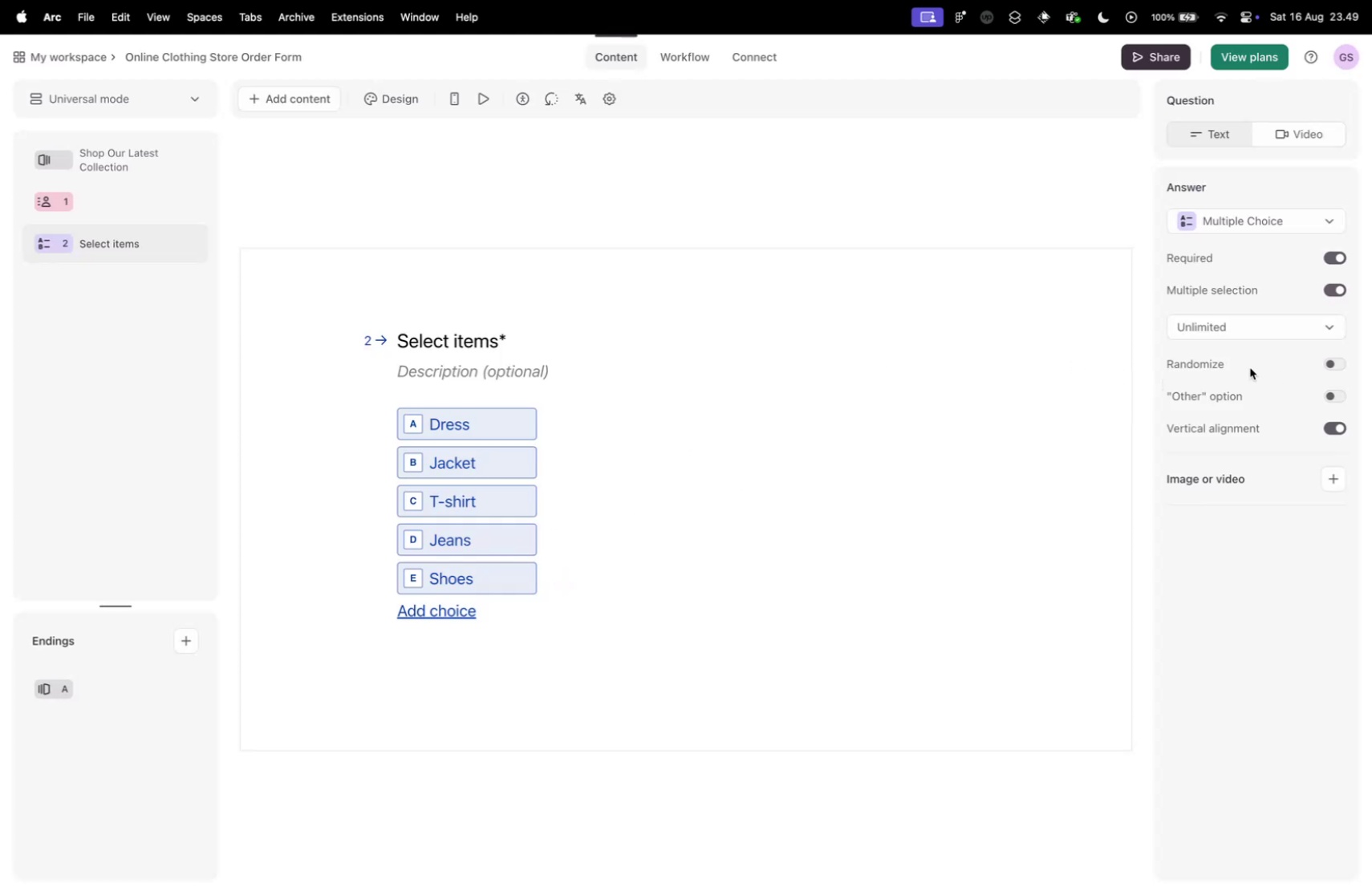 
wait(5.76)
 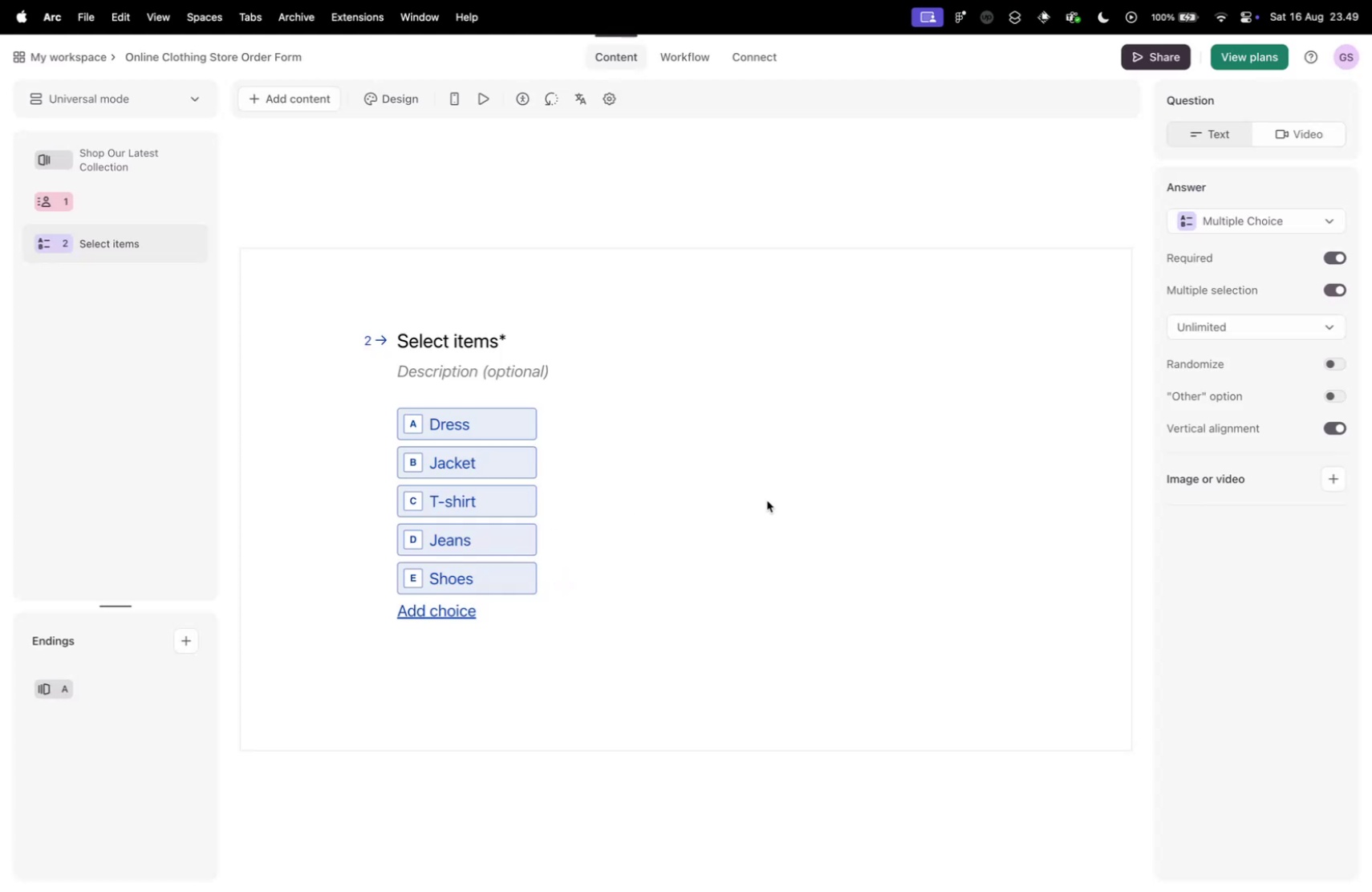 
left_click([1240, 336])
 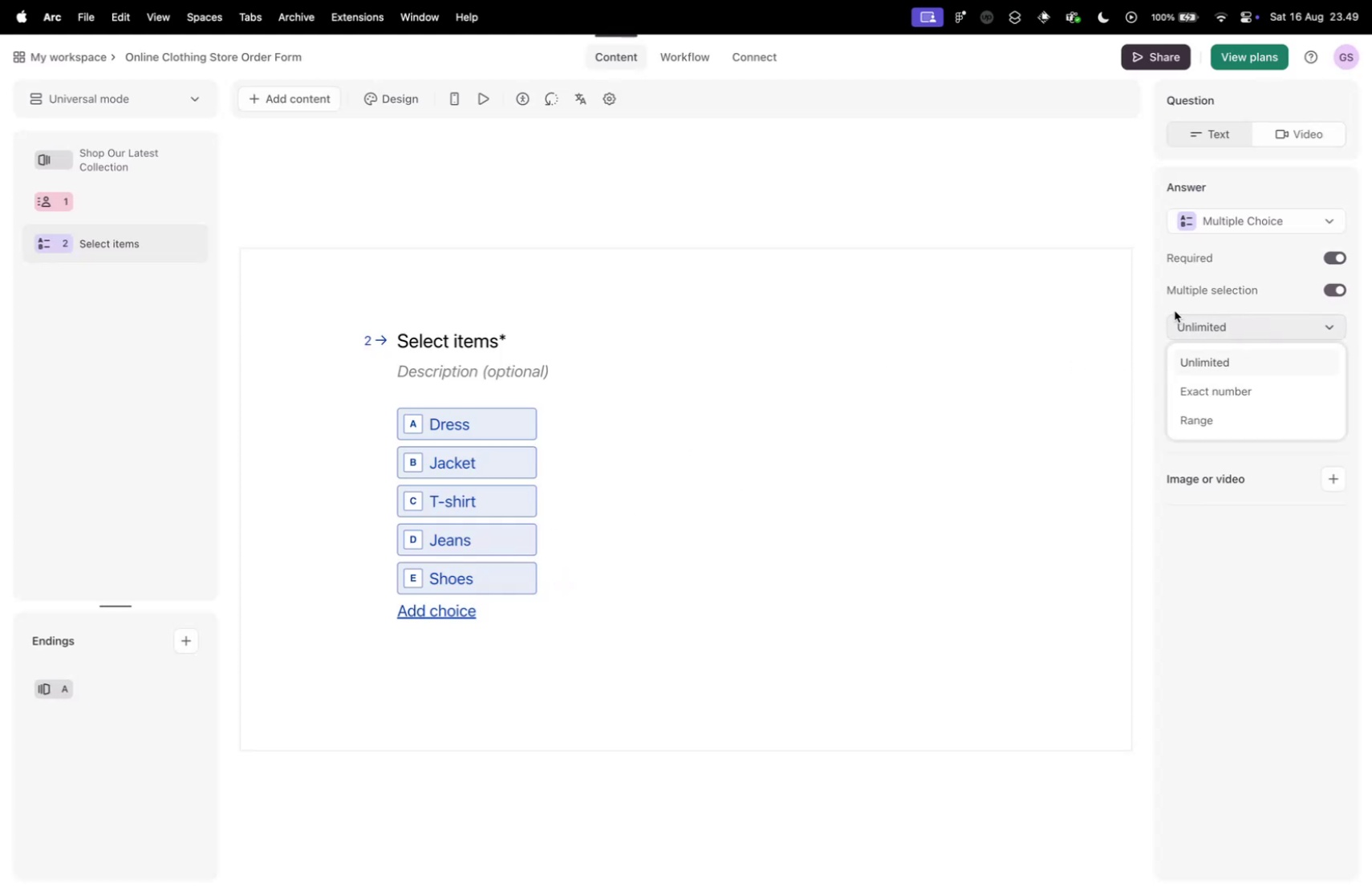 
left_click([1167, 304])
 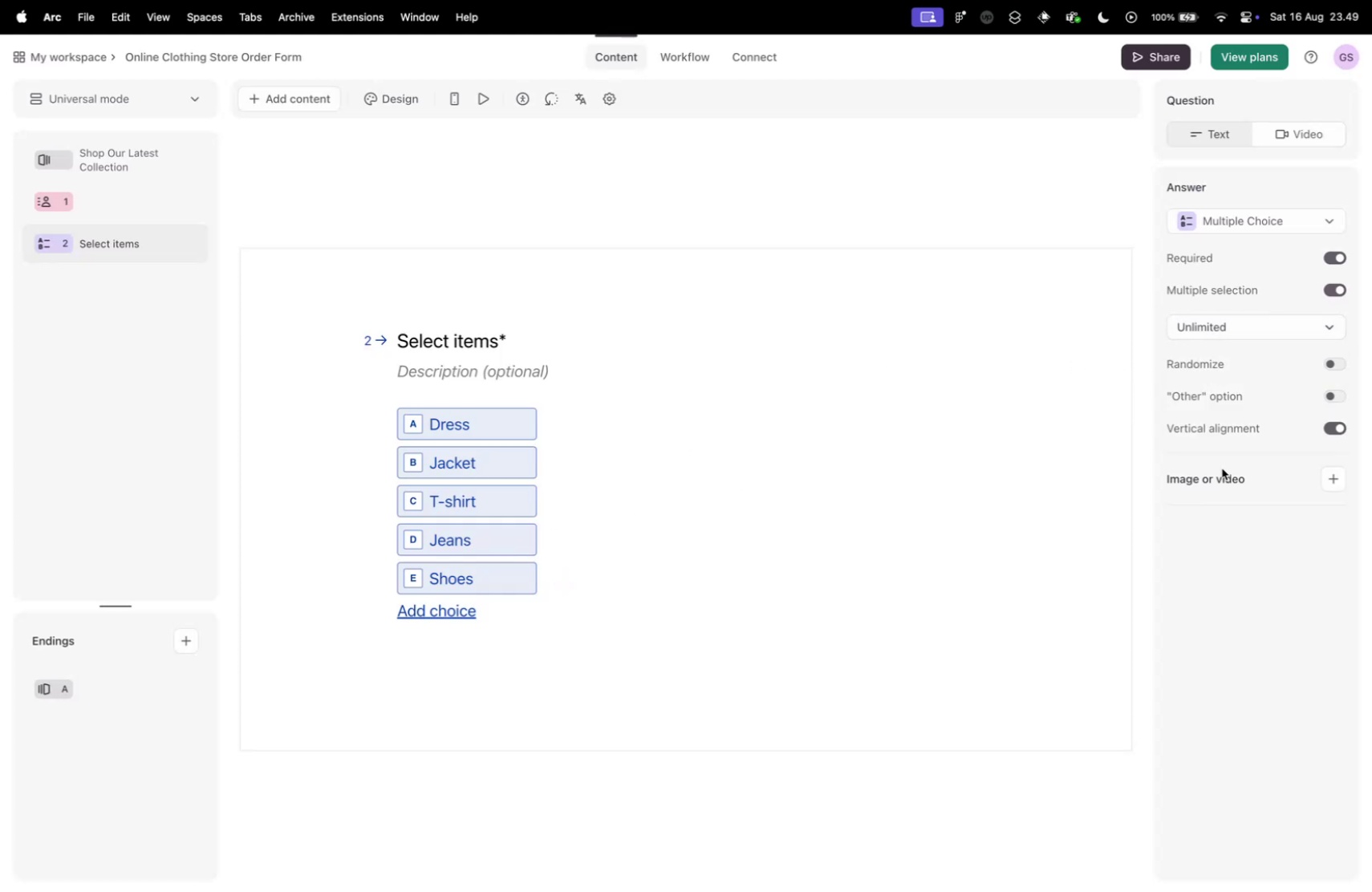 
key(Control+ControlLeft)
 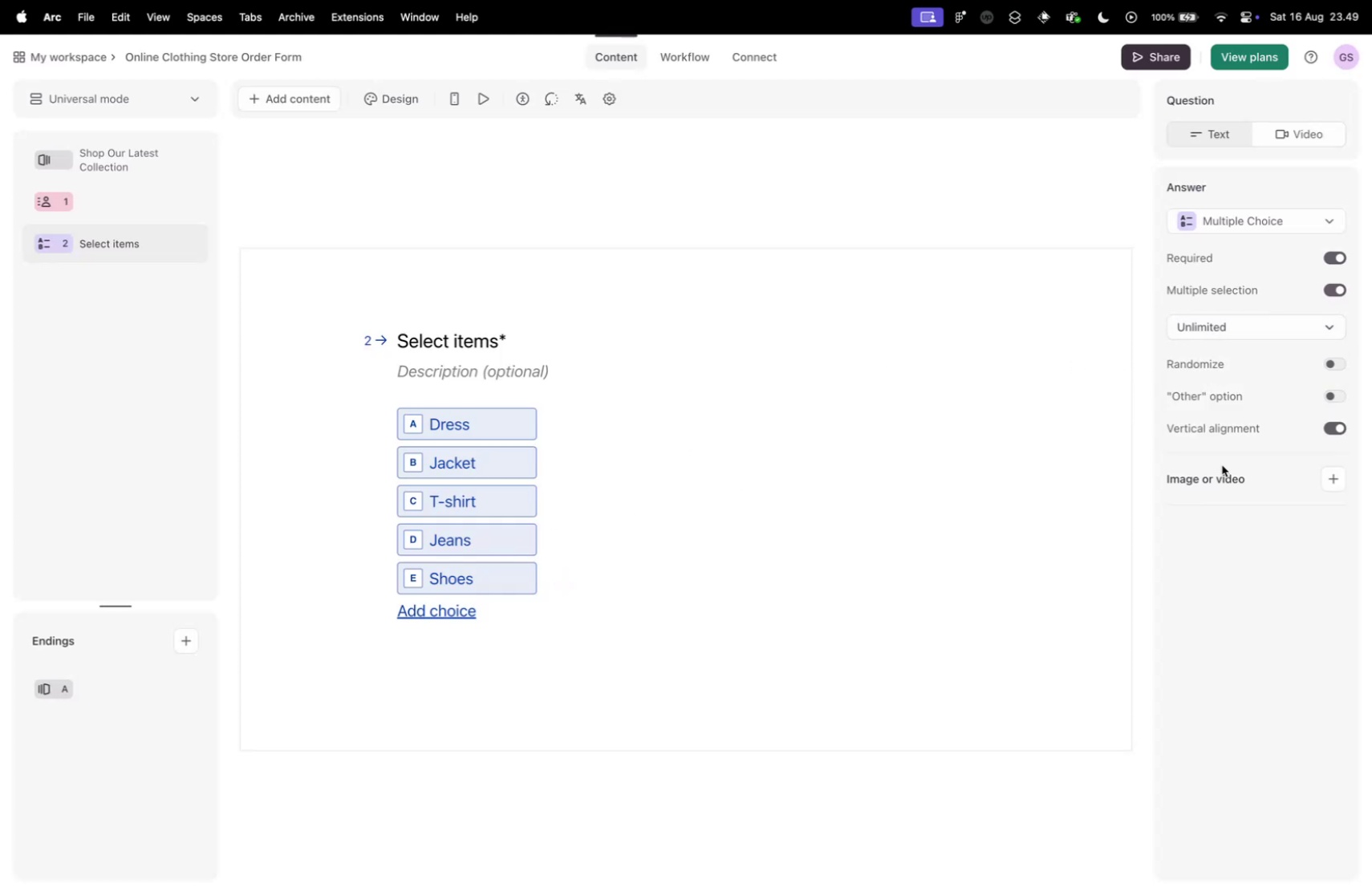 
key(Control+Tab)
 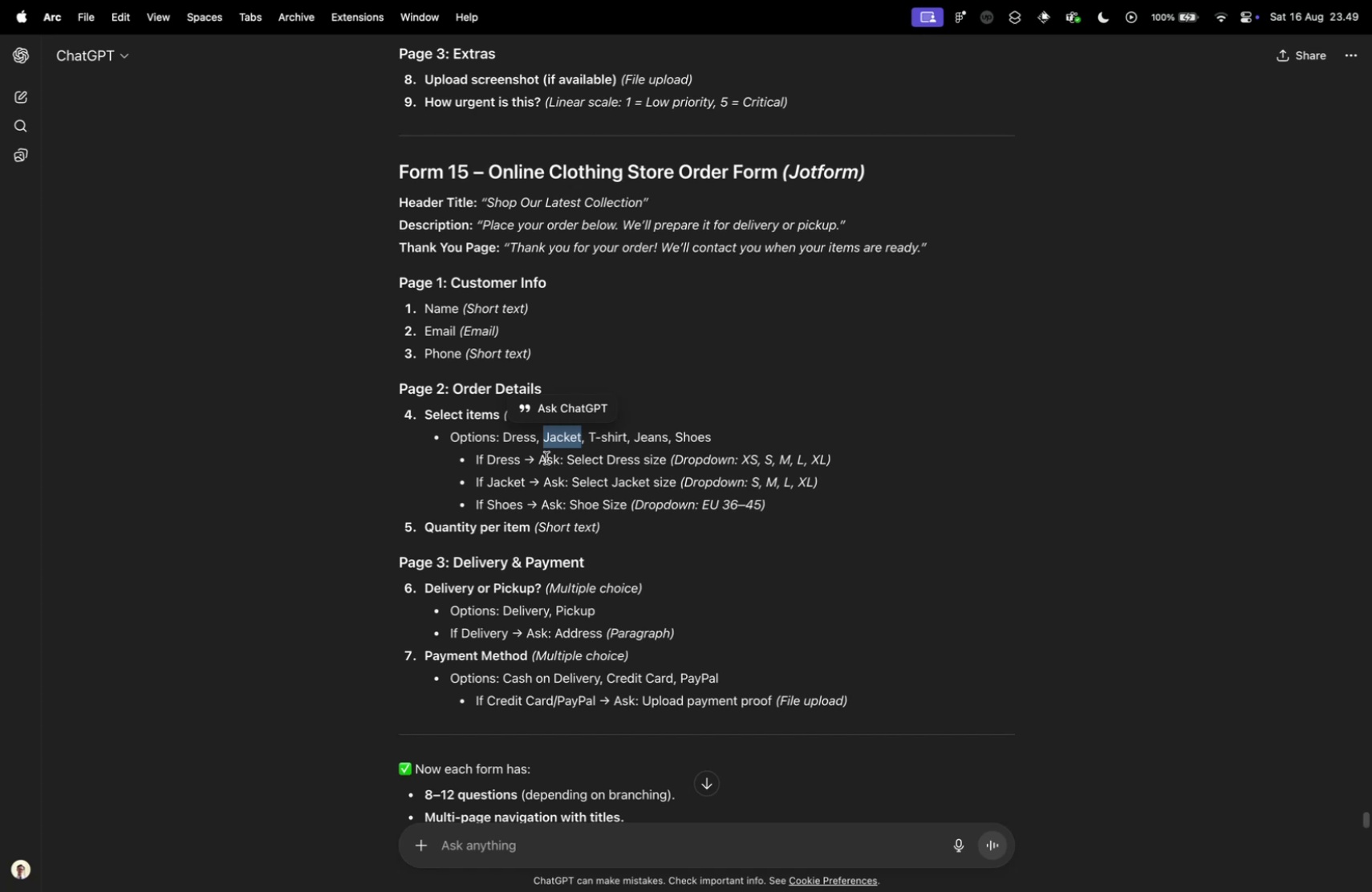 
wait(12.38)
 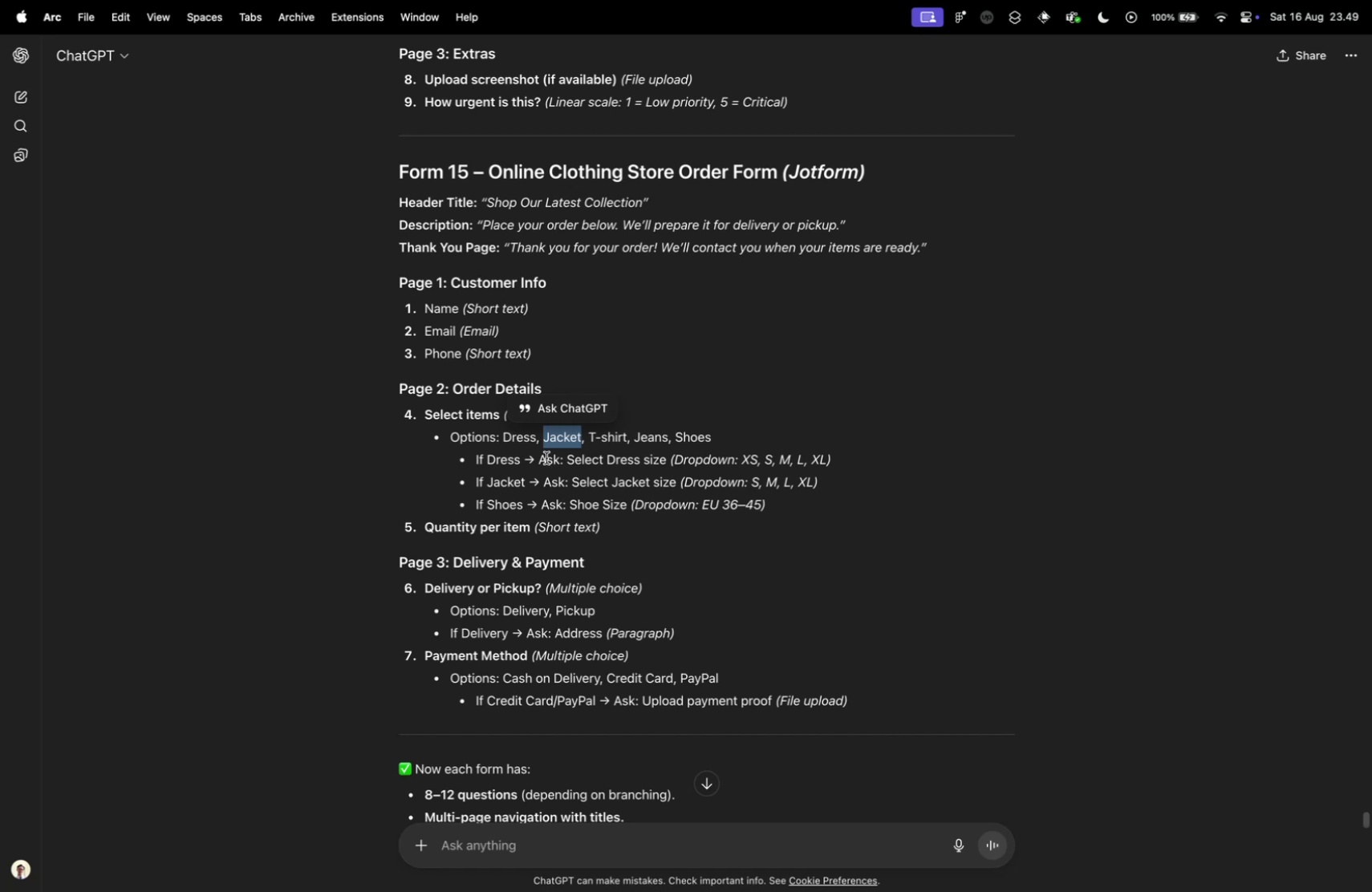 
key(Control+ControlLeft)
 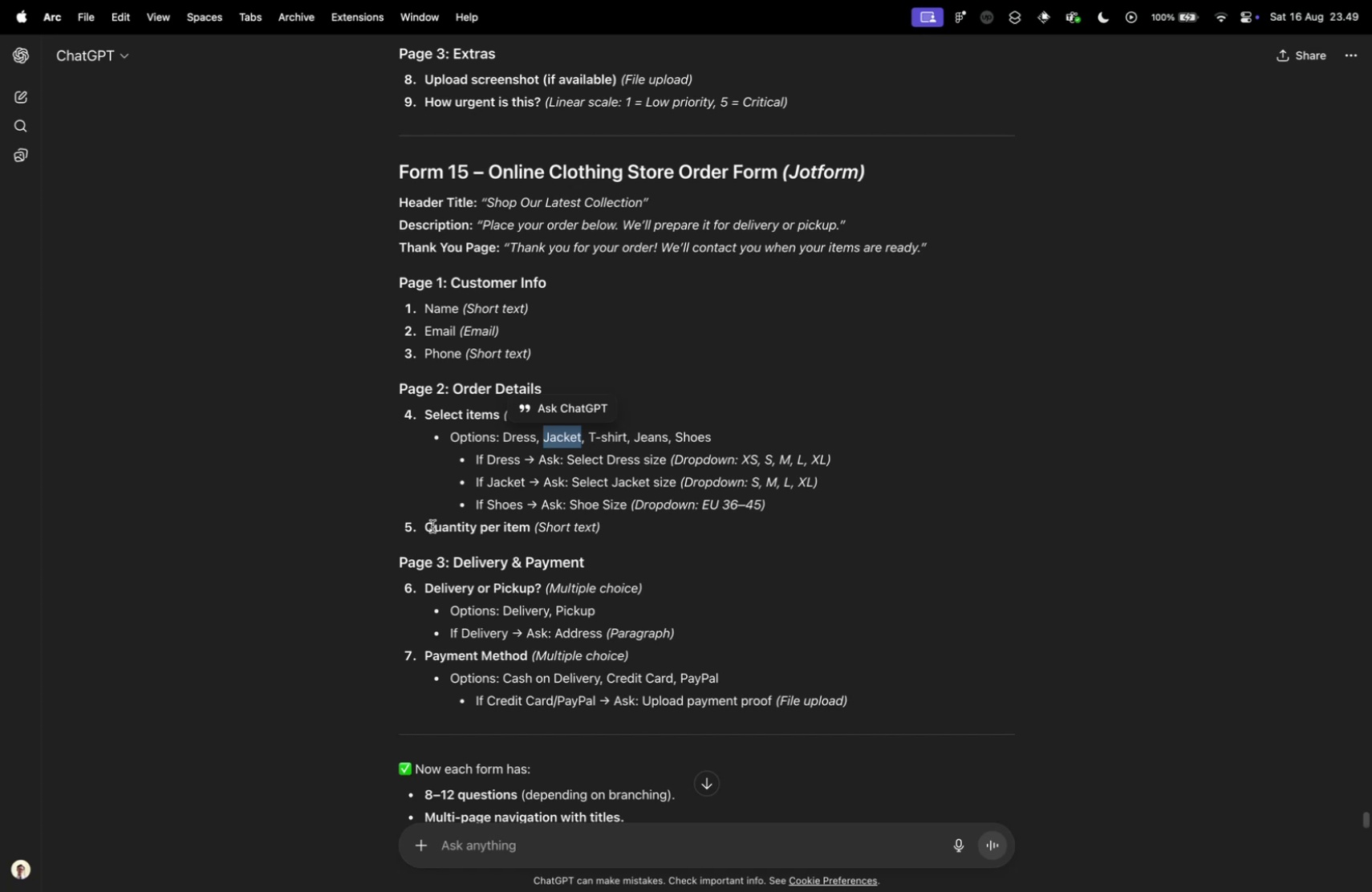 
key(Control+Tab)
 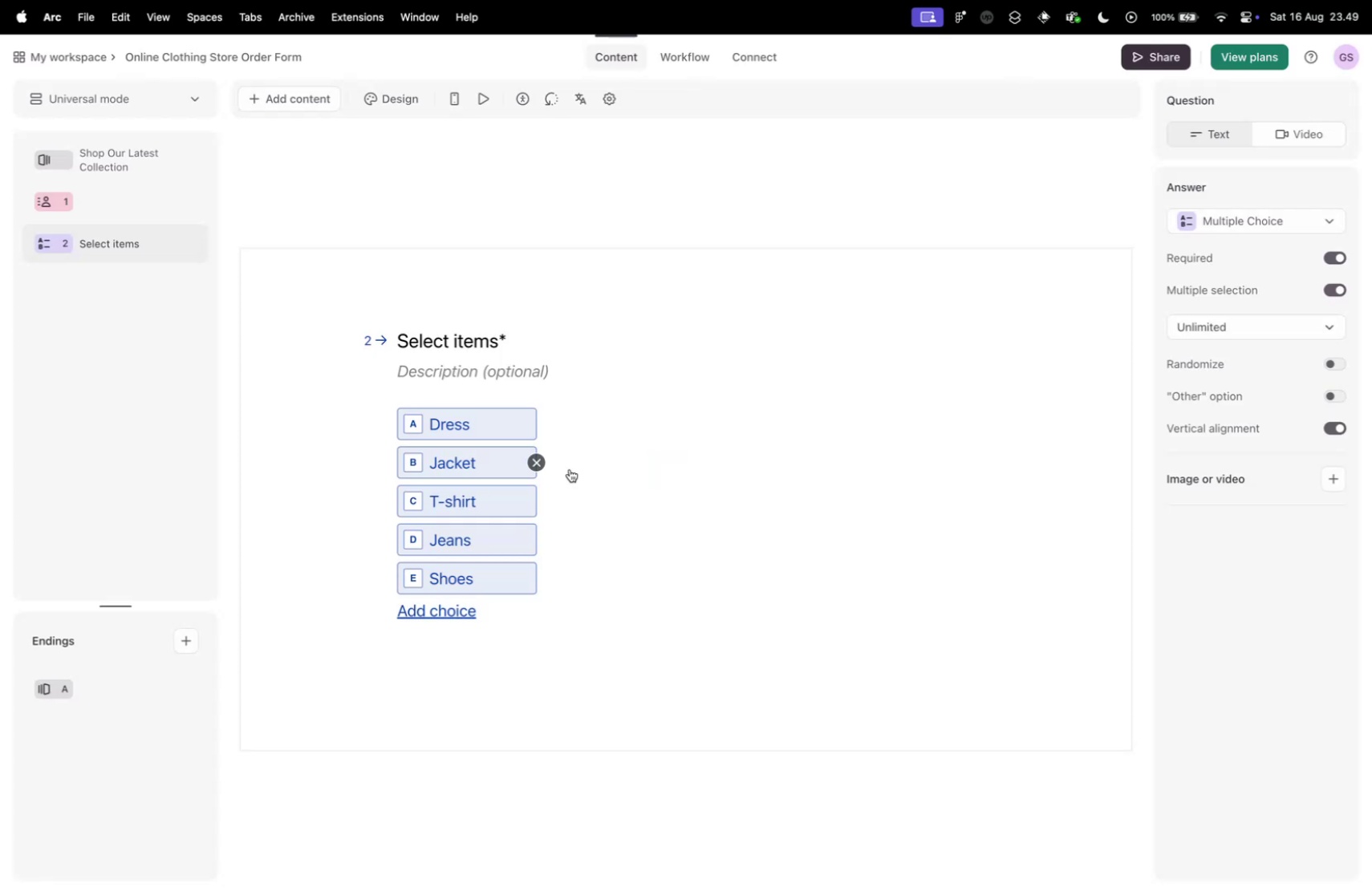 
left_click([741, 432])
 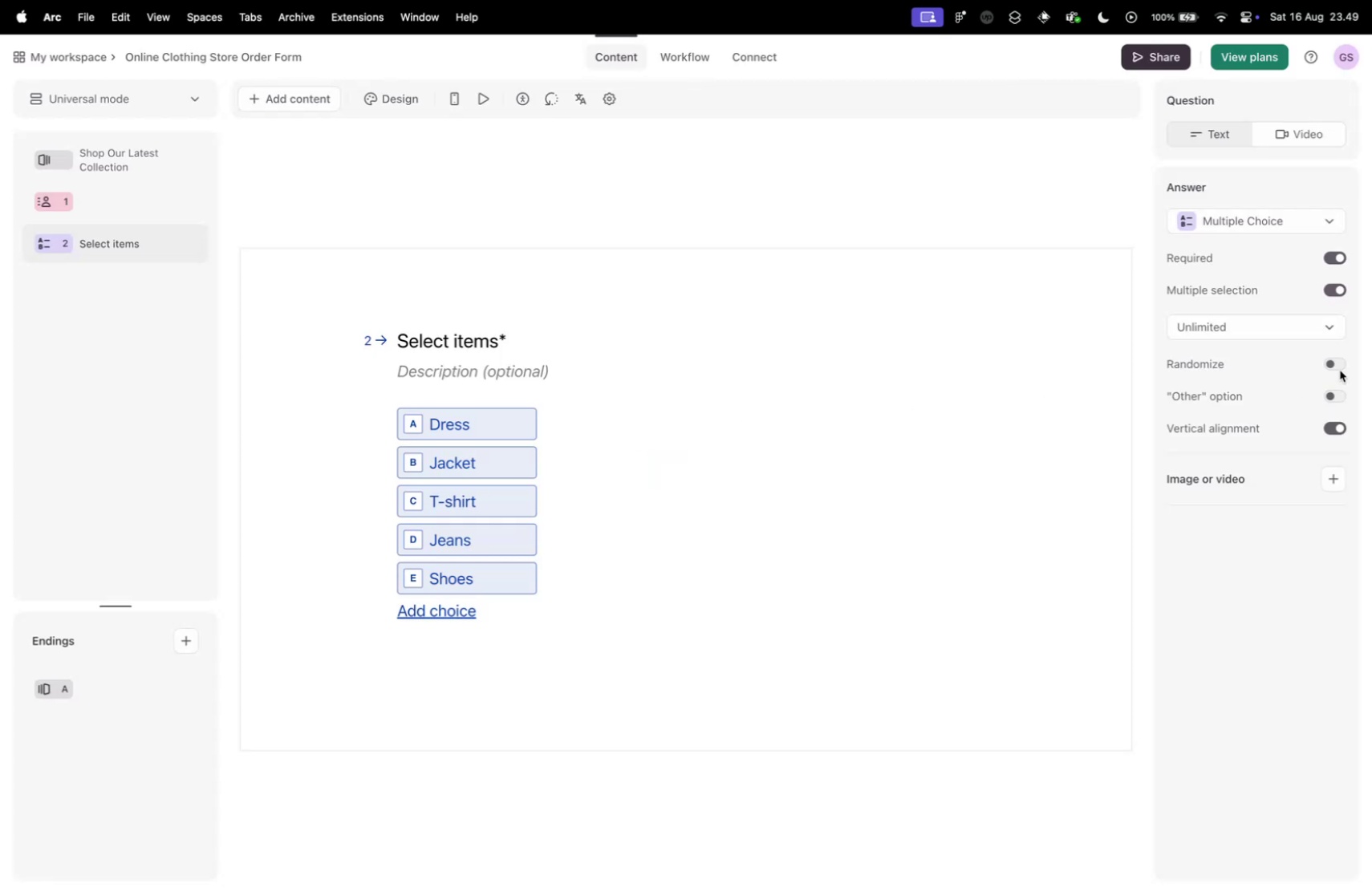 
left_click([1250, 200])
 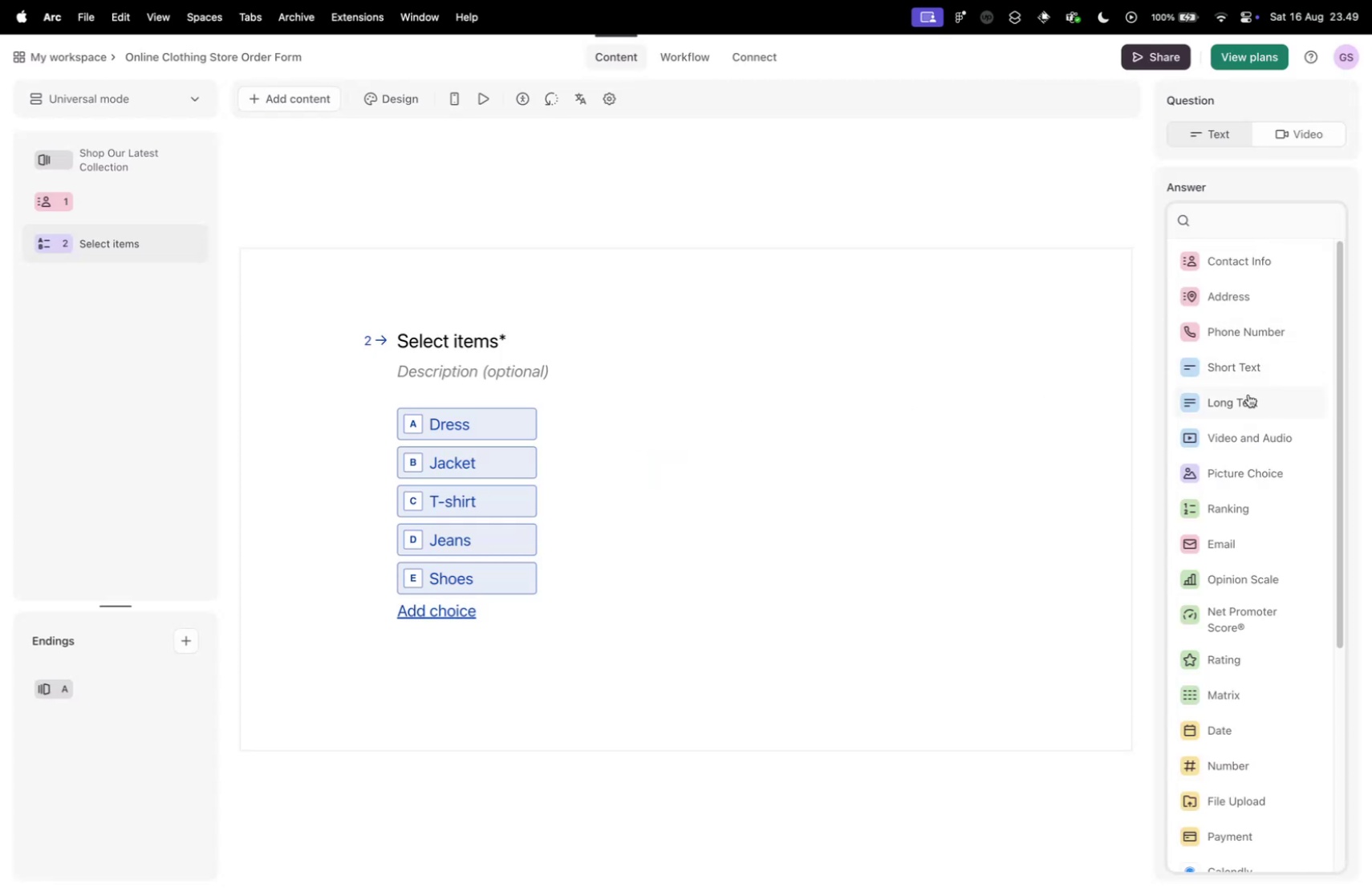 
mouse_move([1232, 476])
 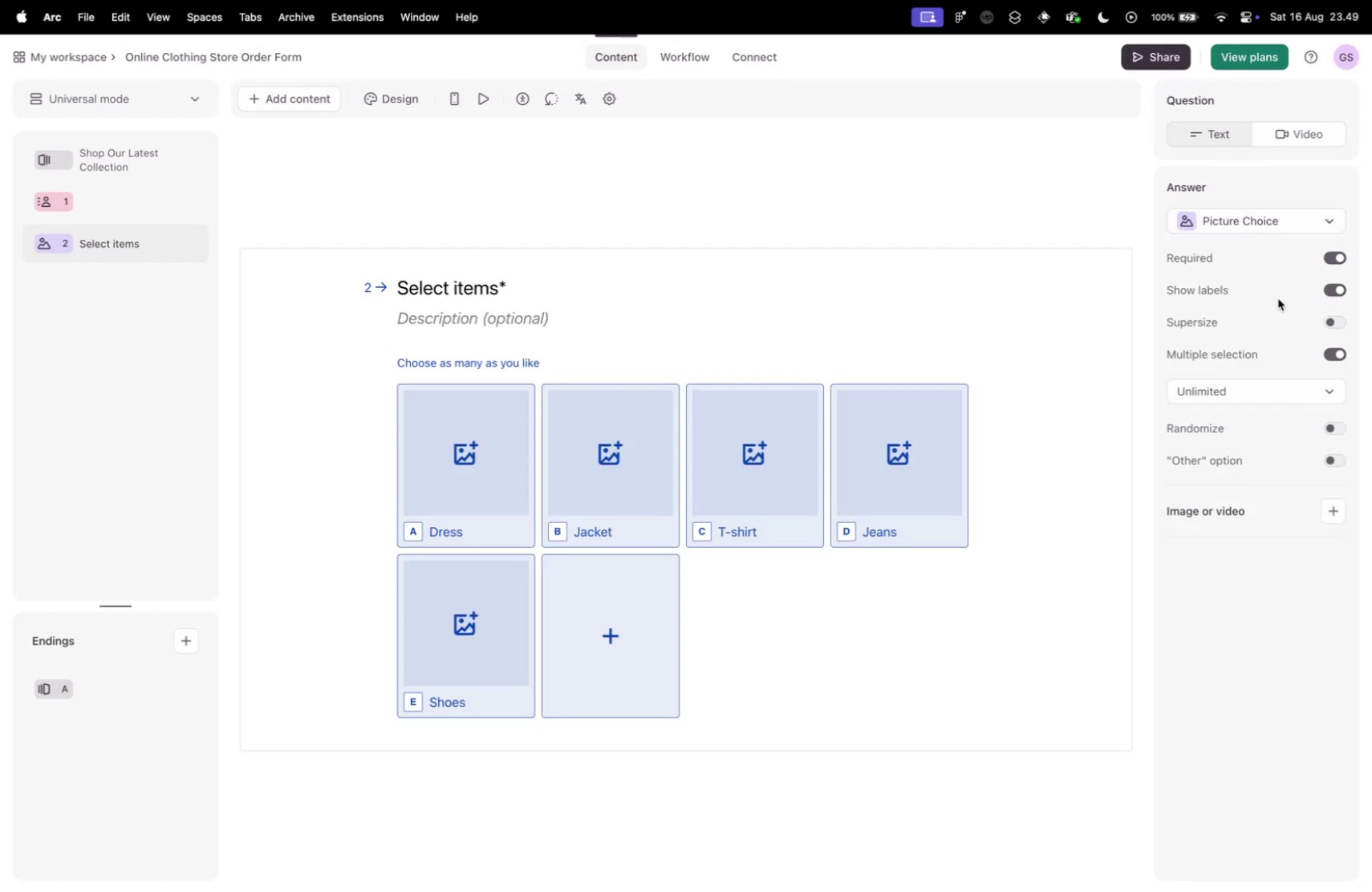 
left_click([1336, 318])
 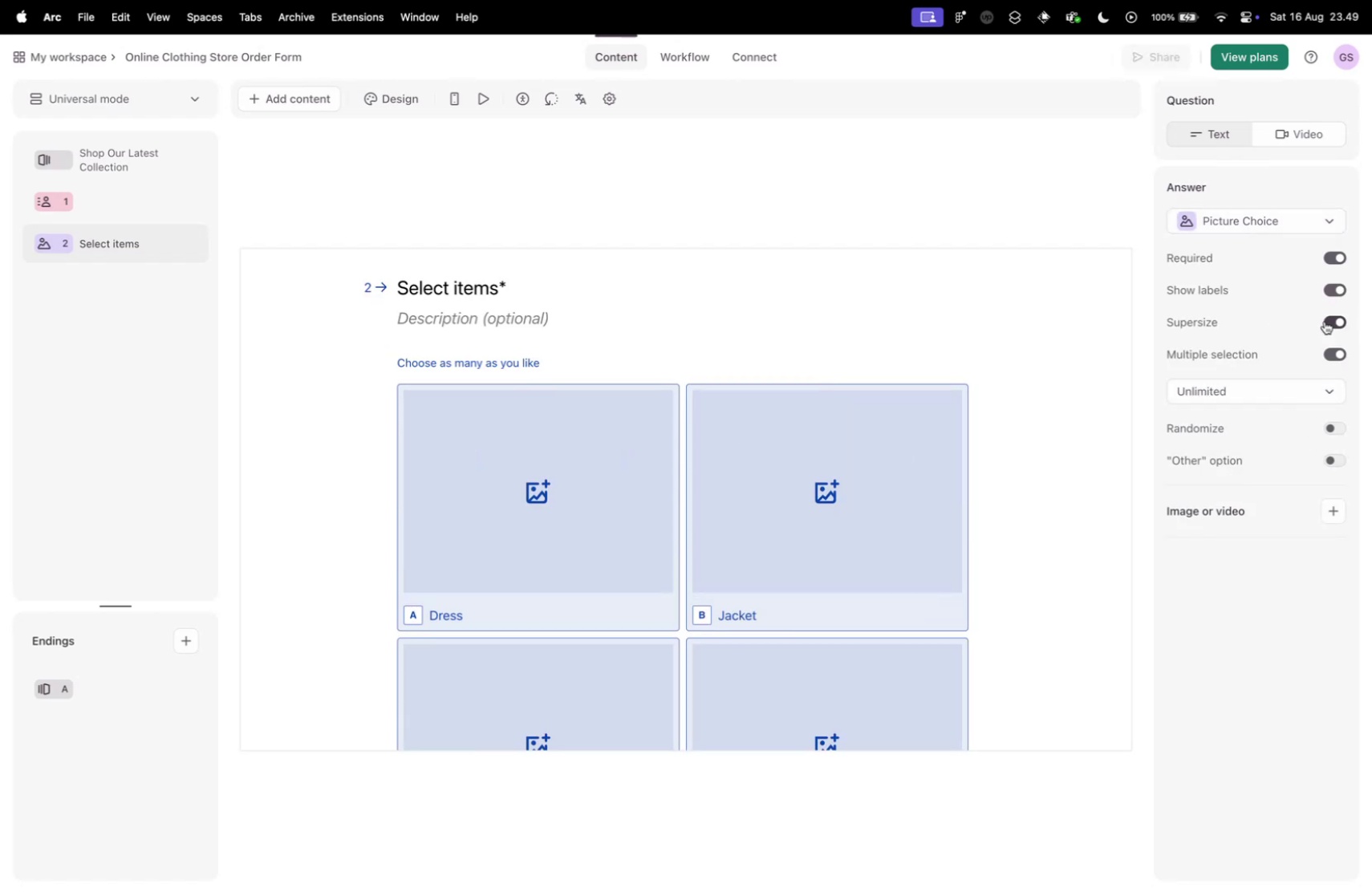 
scroll: coordinate [900, 453], scroll_direction: down, amount: 16.0
 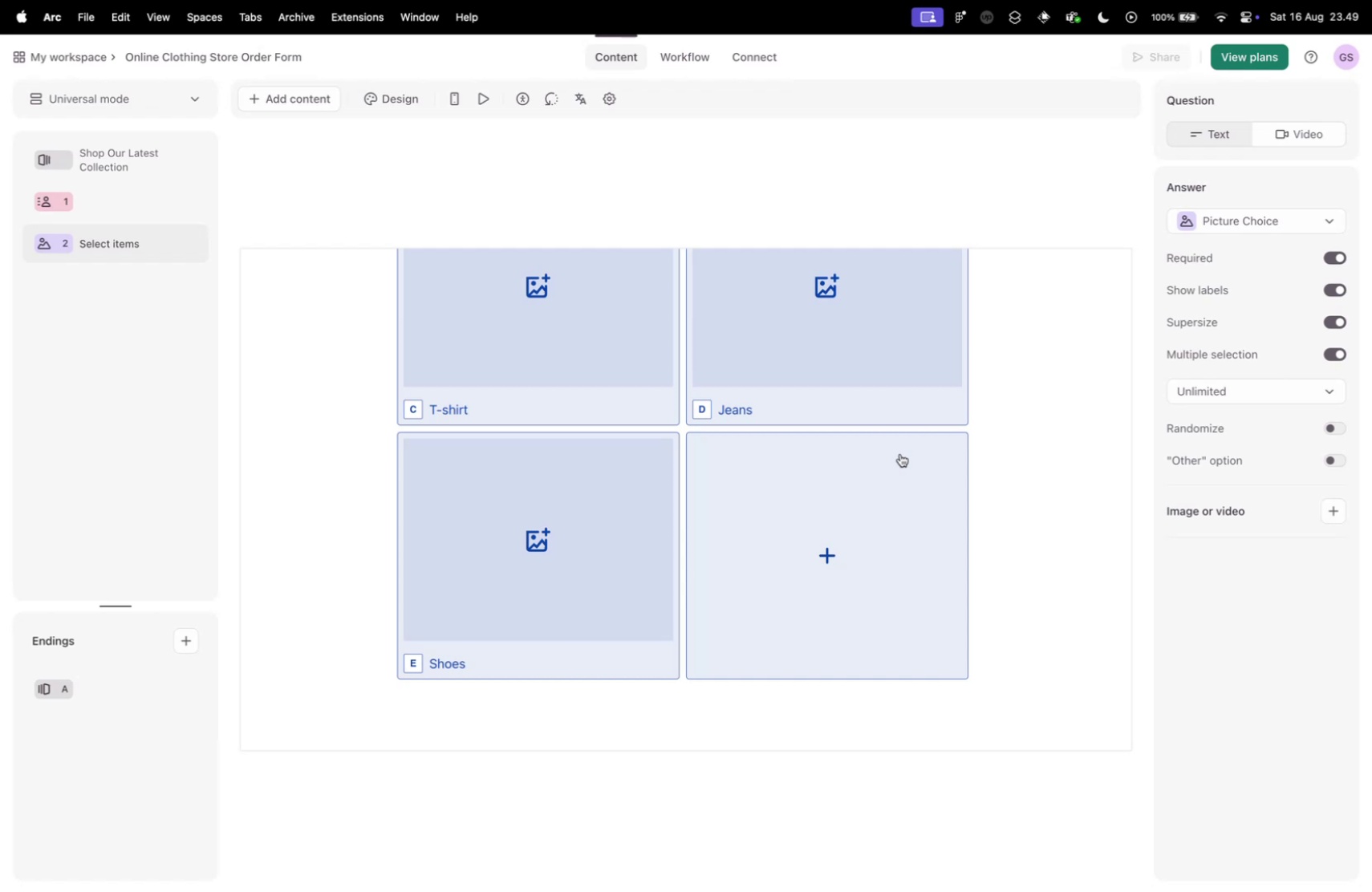 
scroll: coordinate [1034, 428], scroll_direction: up, amount: 20.0
 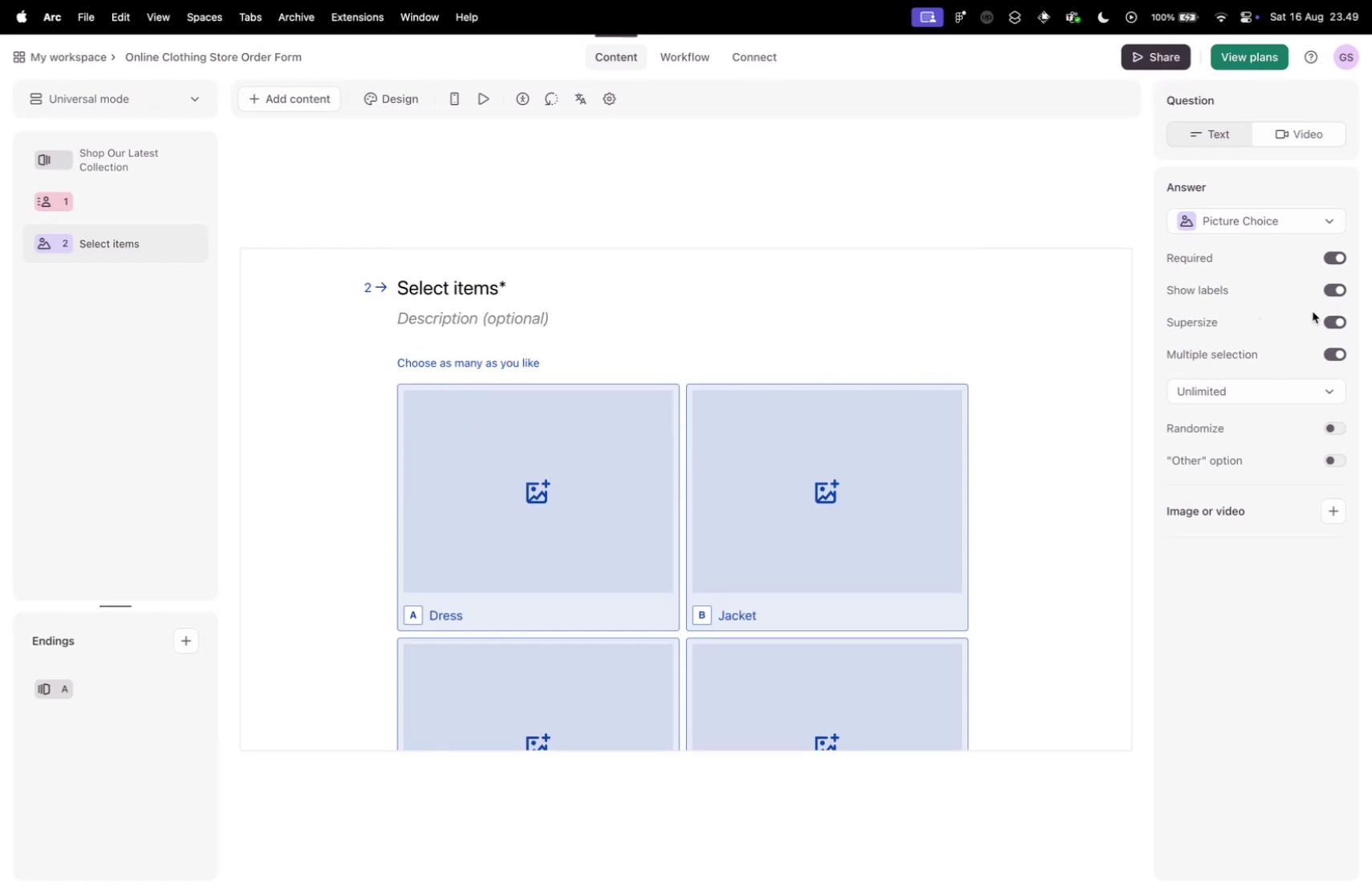 
wait(5.13)
 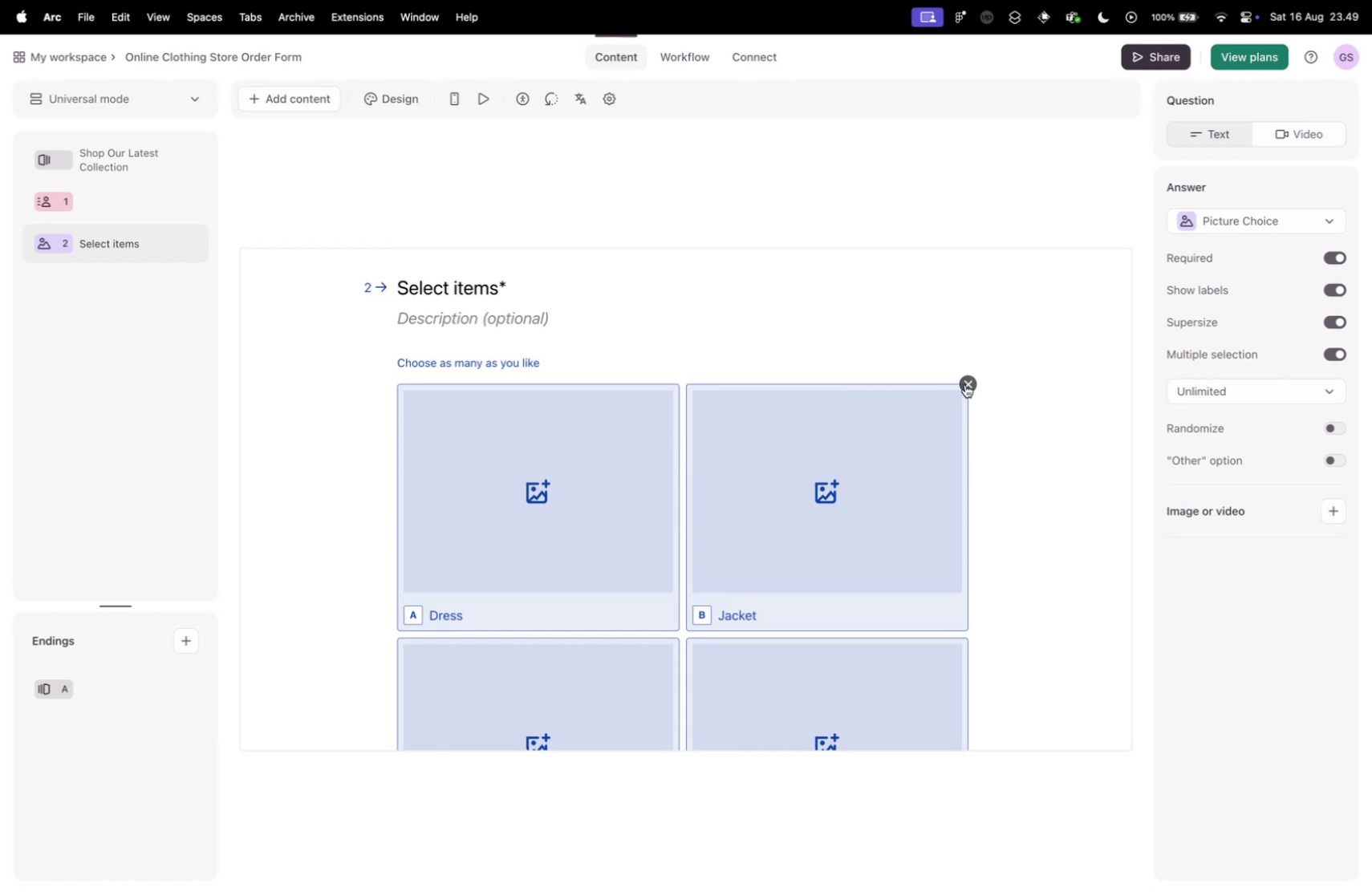 
left_click([1333, 289])
 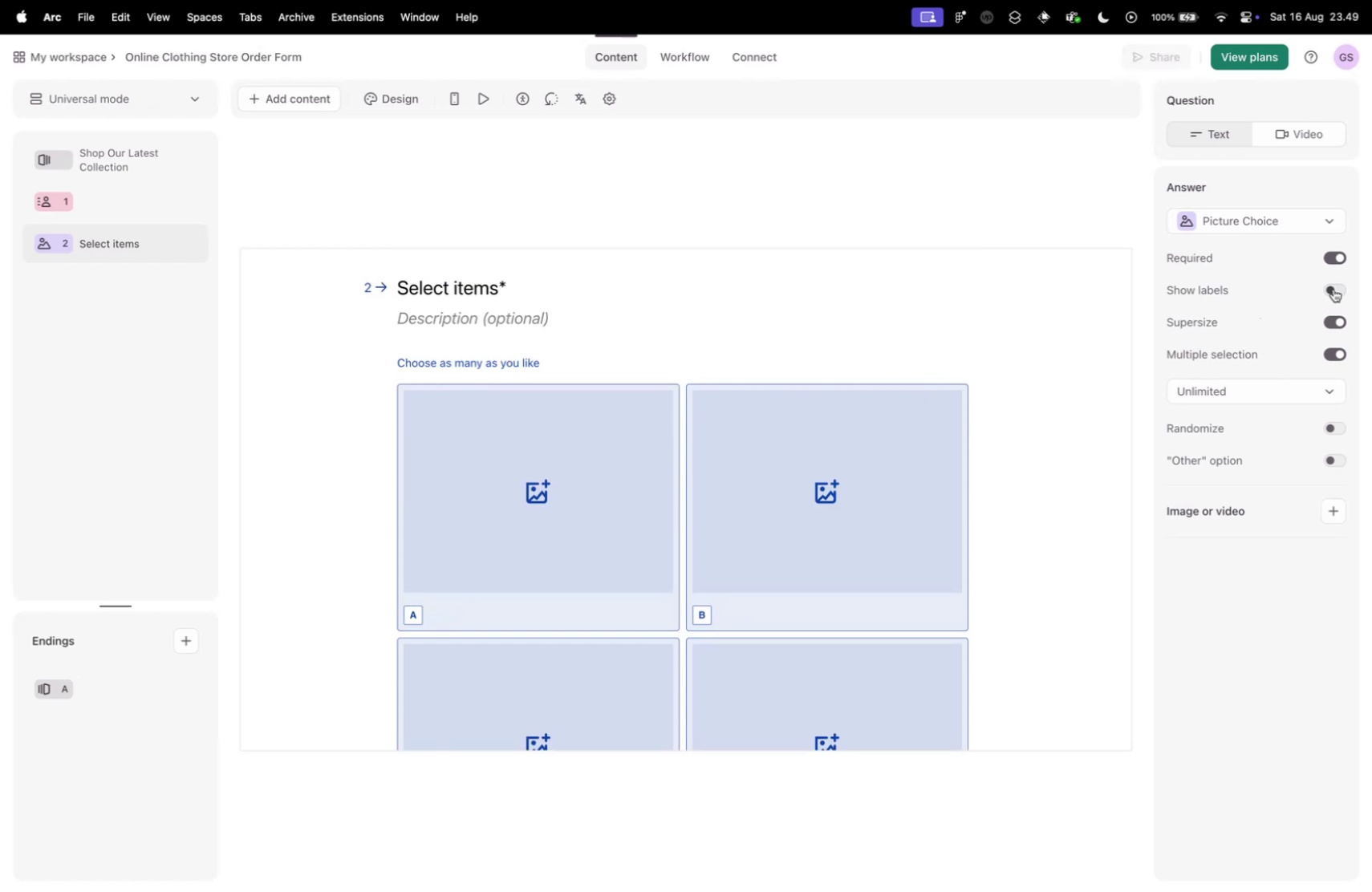 
left_click([1333, 289])
 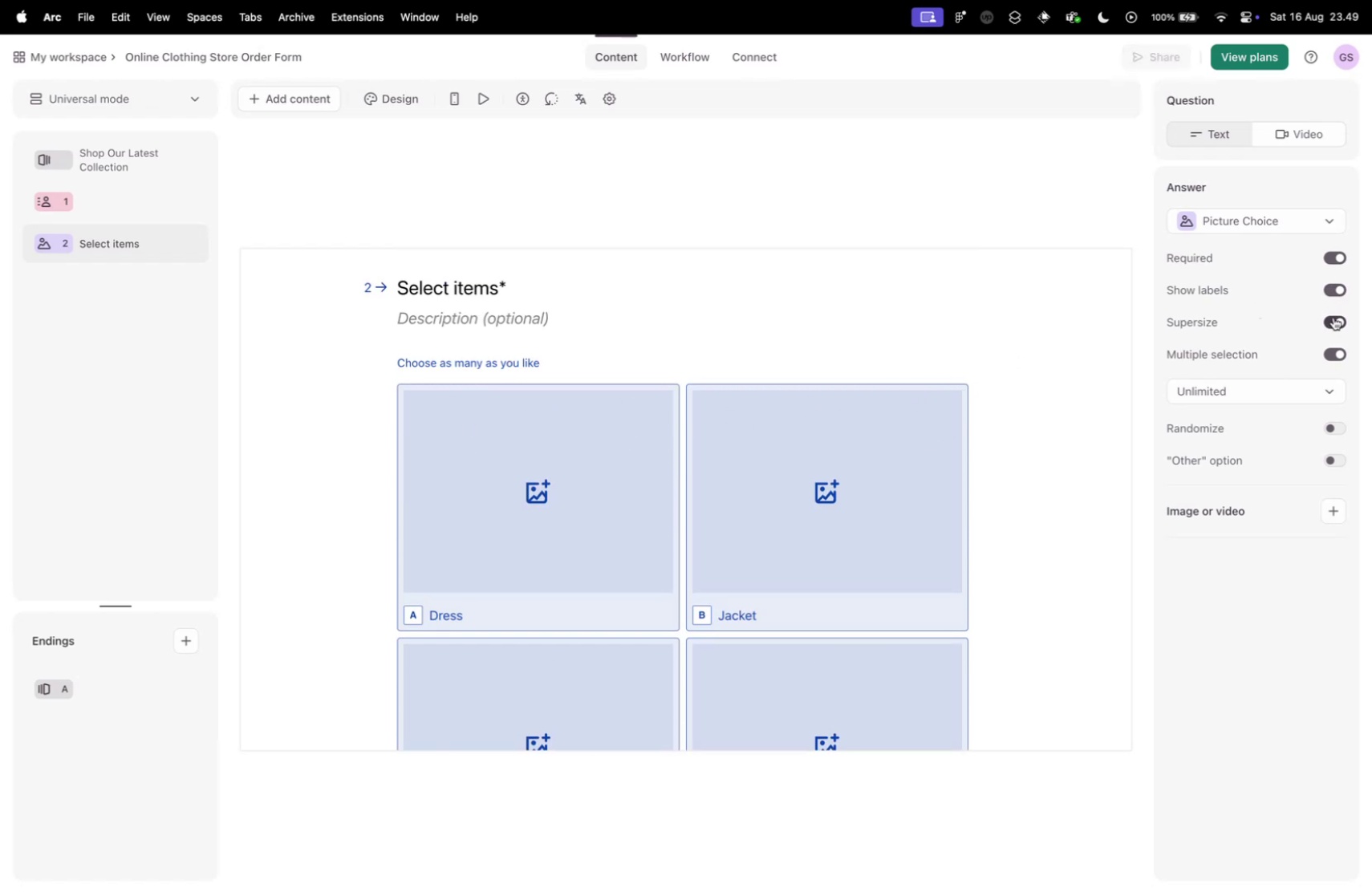 
left_click([1333, 317])
 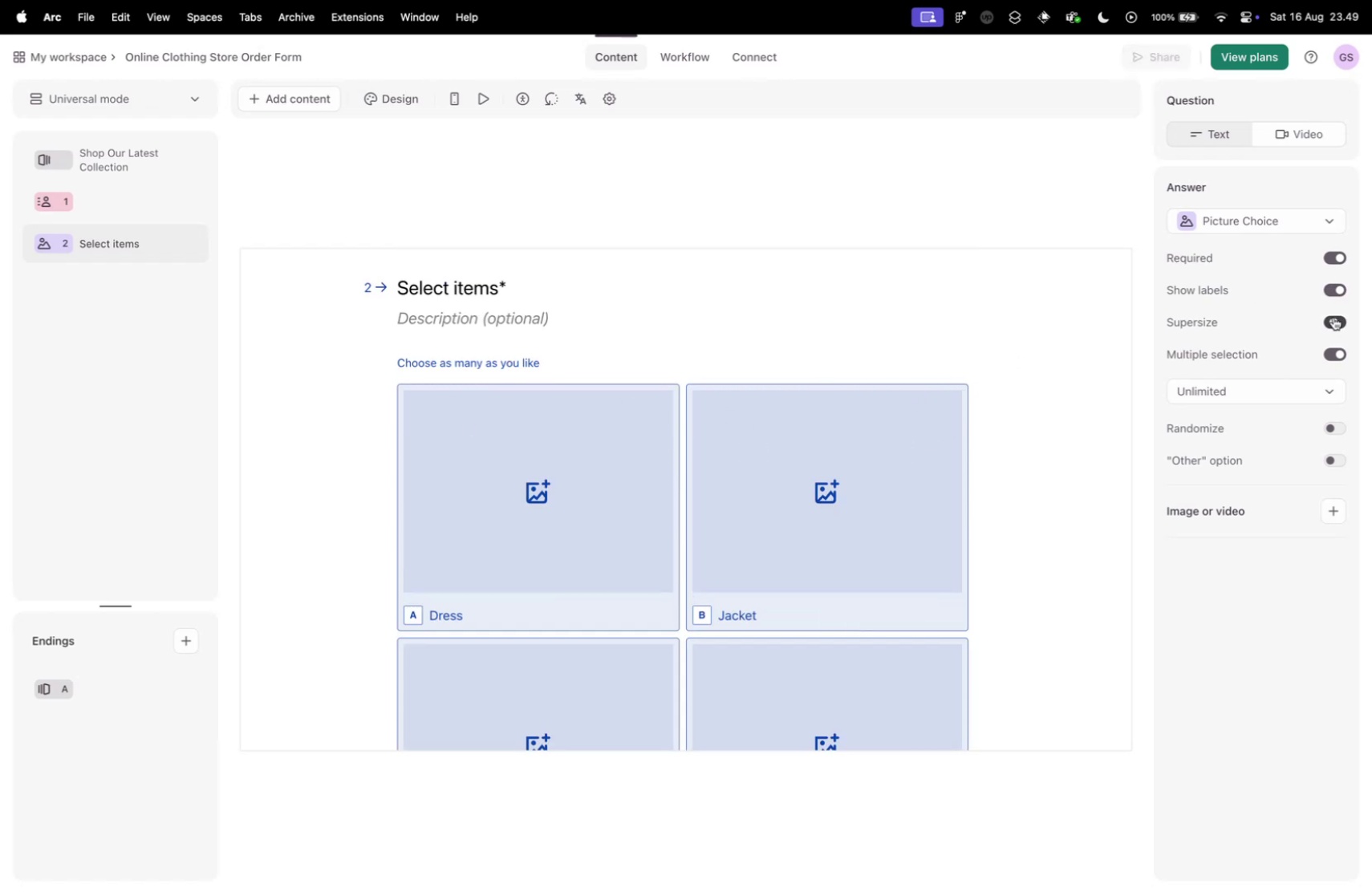 
double_click([1333, 317])
 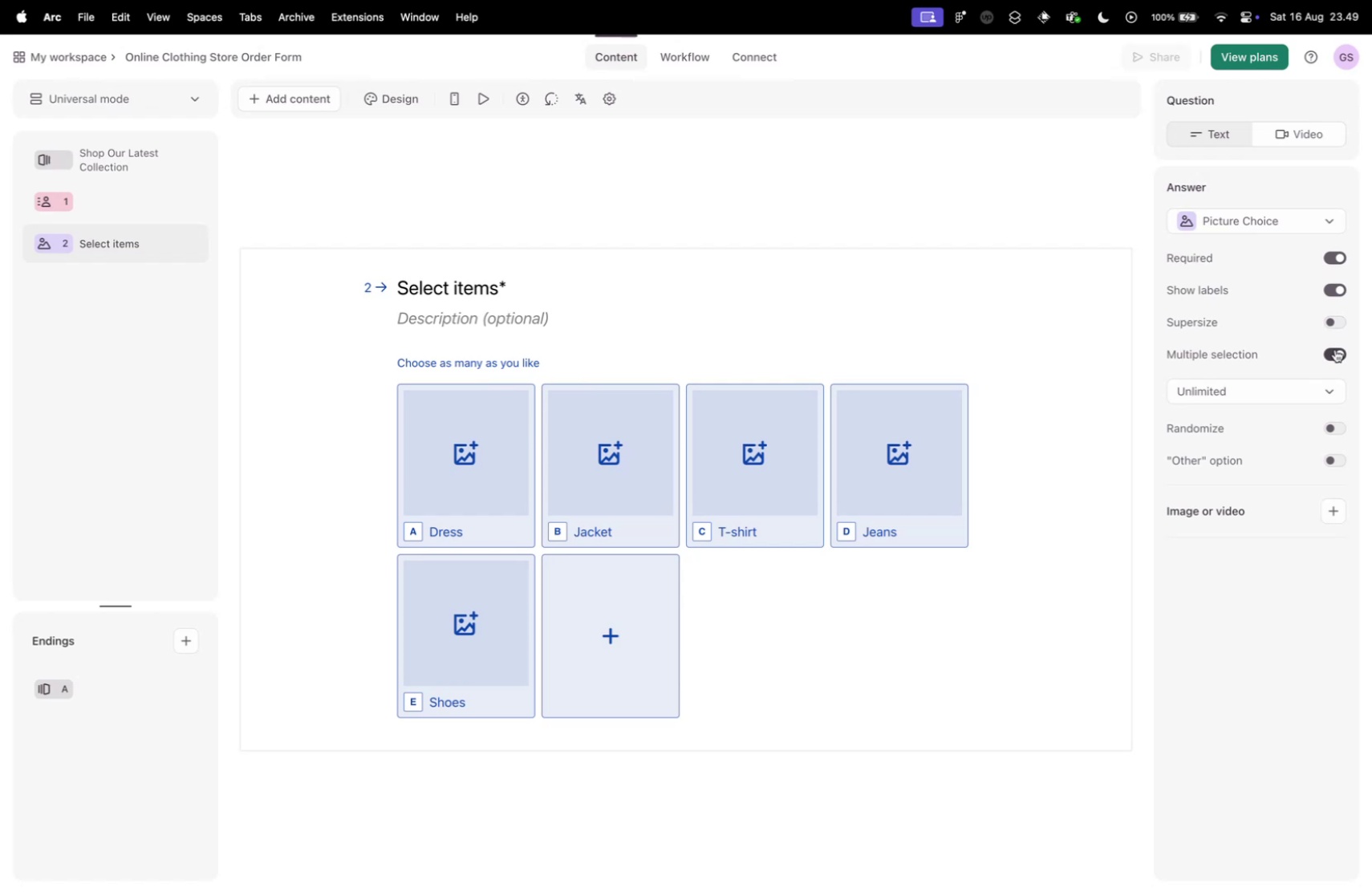 
left_click([1336, 355])
 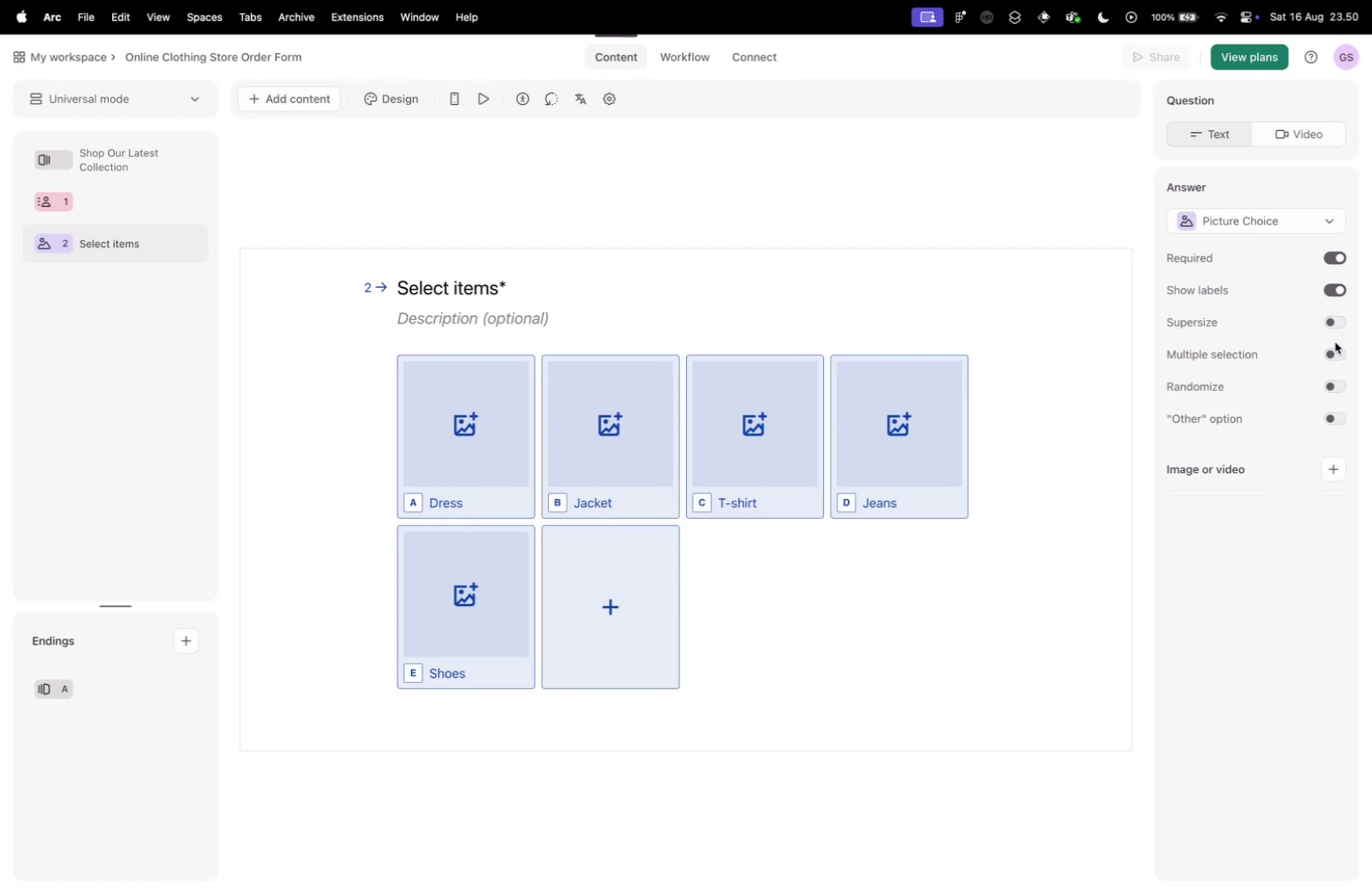 
left_click([1337, 351])
 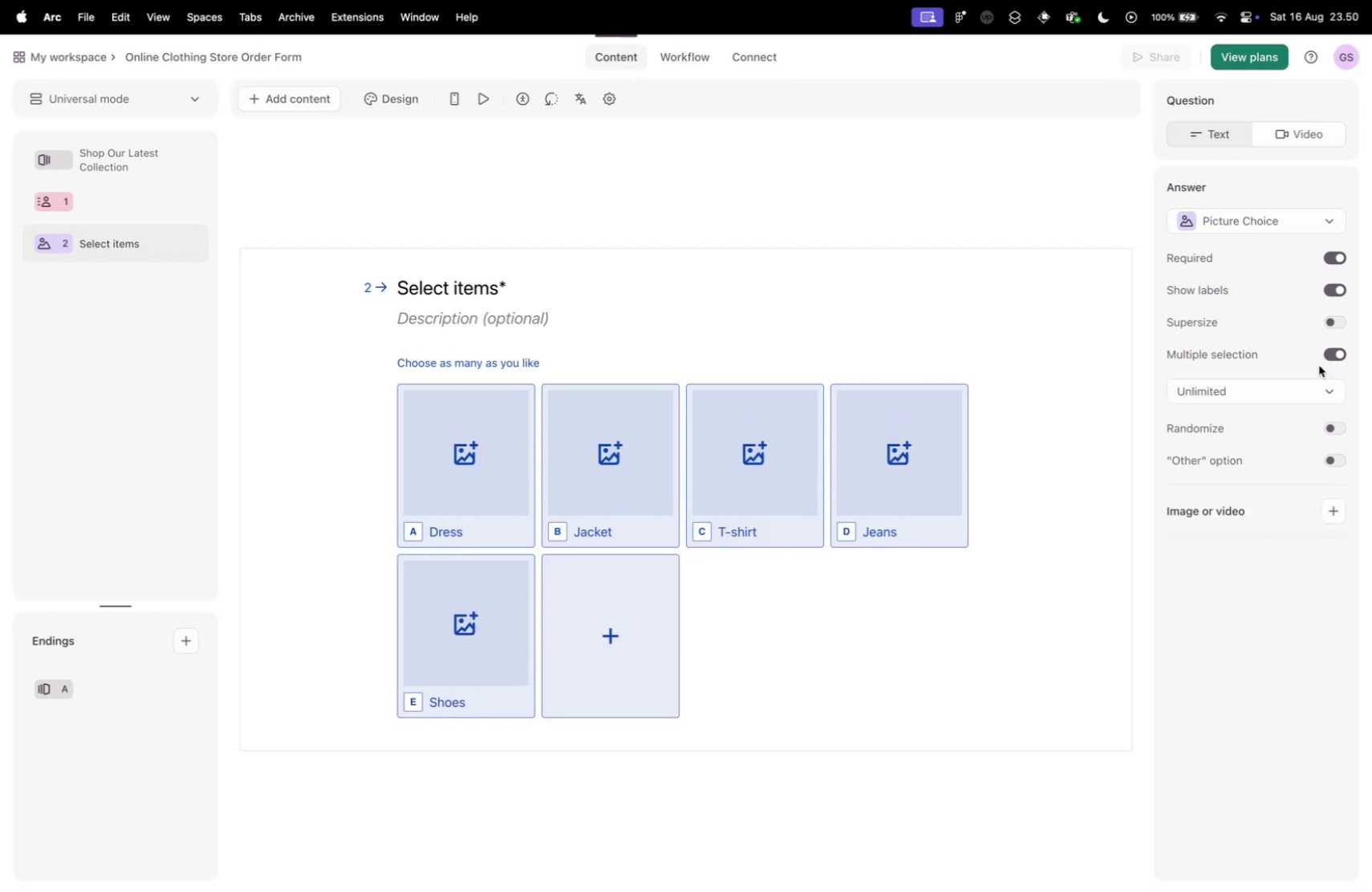 
scroll: coordinate [1319, 426], scroll_direction: down, amount: 4.0
 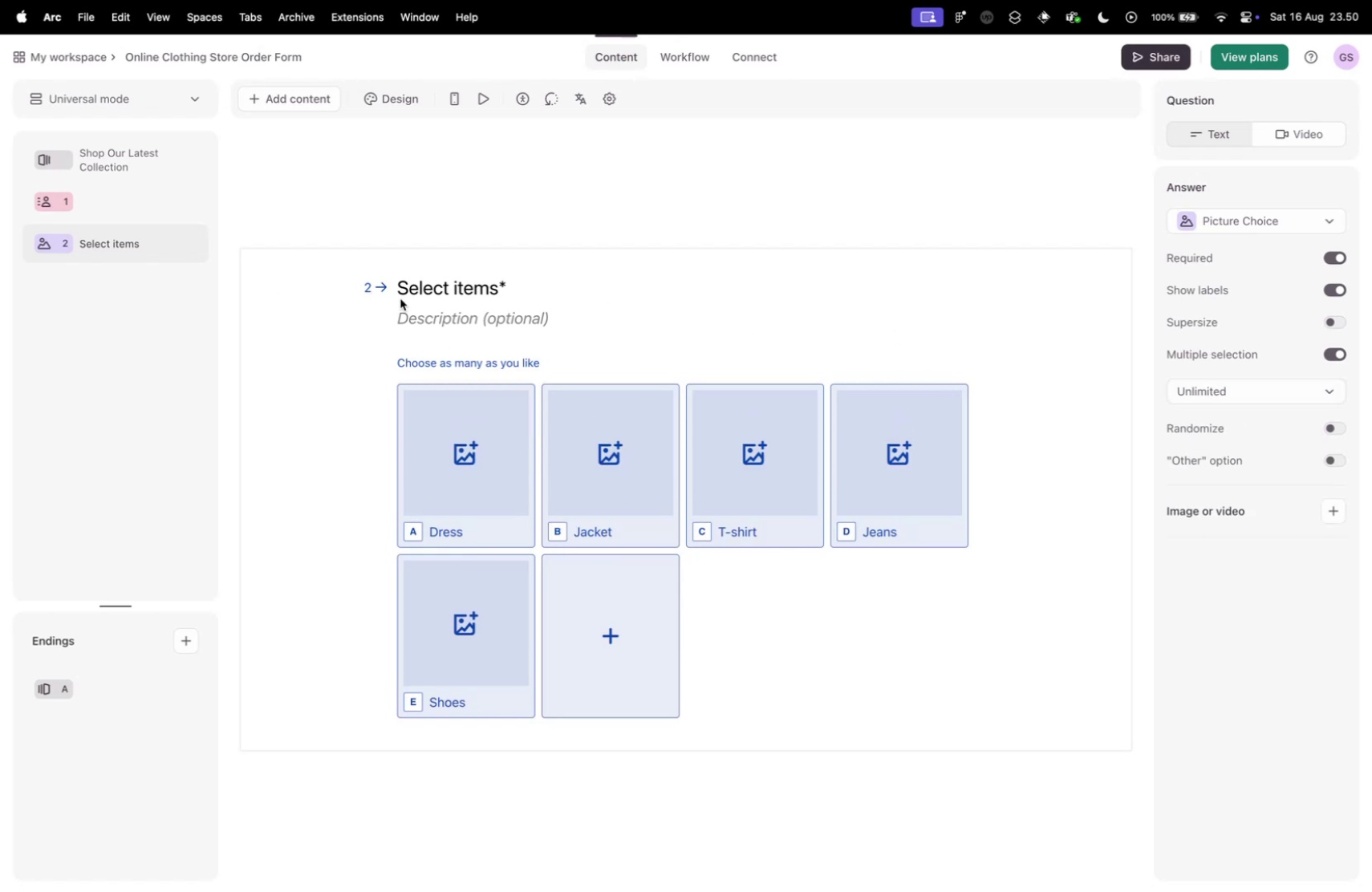 
wait(5.09)
 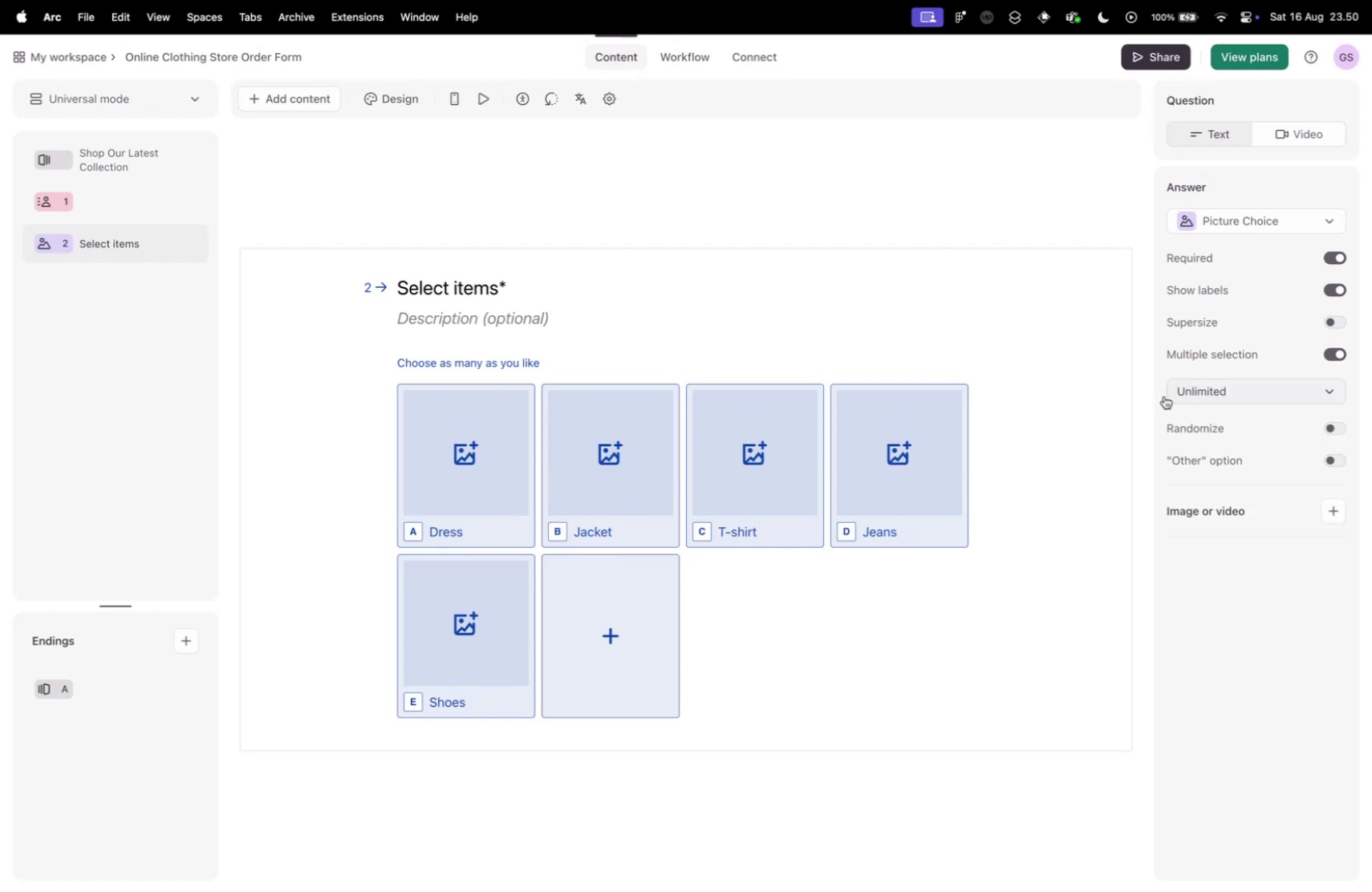 
left_click([1338, 323])
 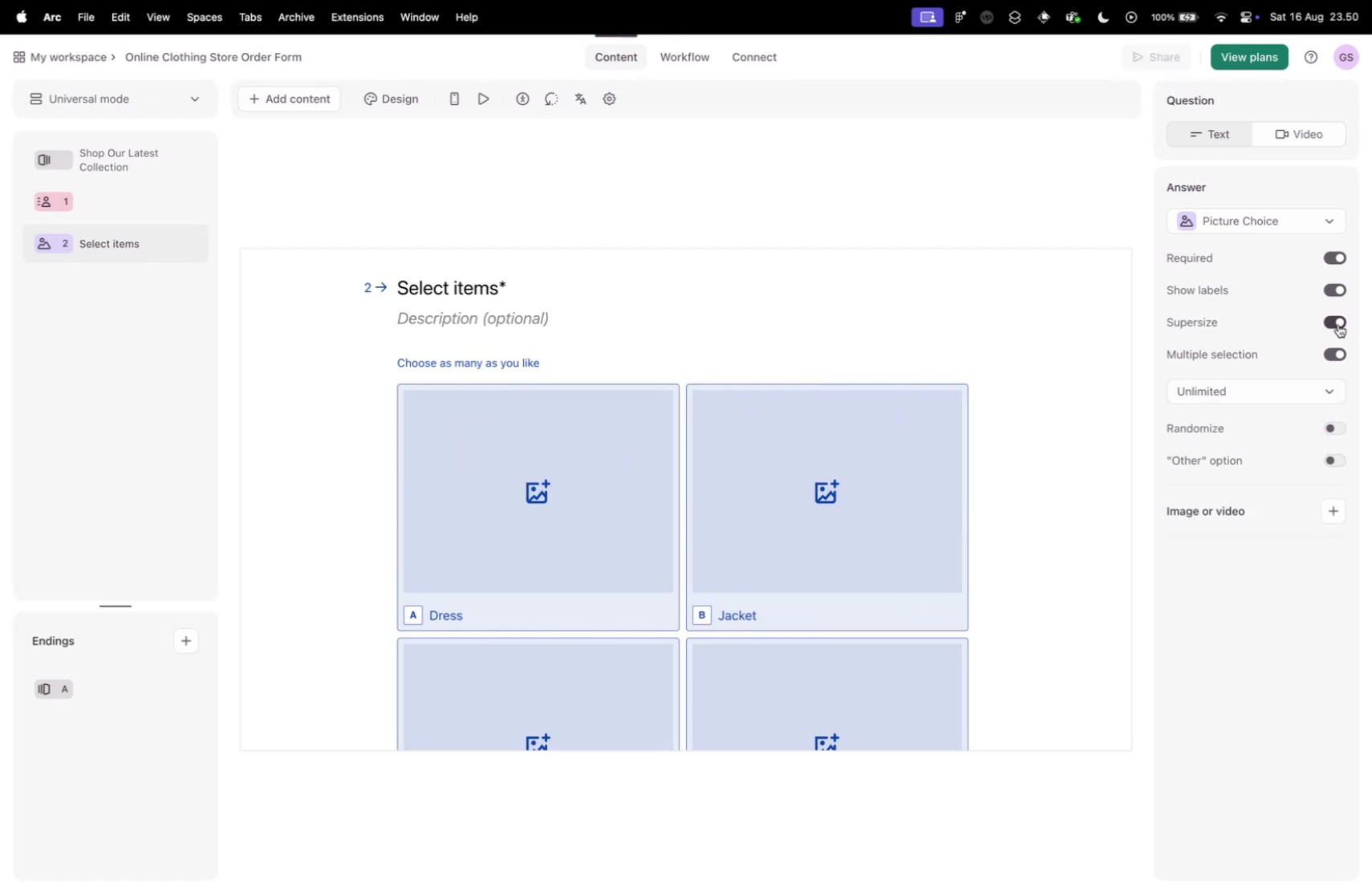 
left_click([1338, 324])
 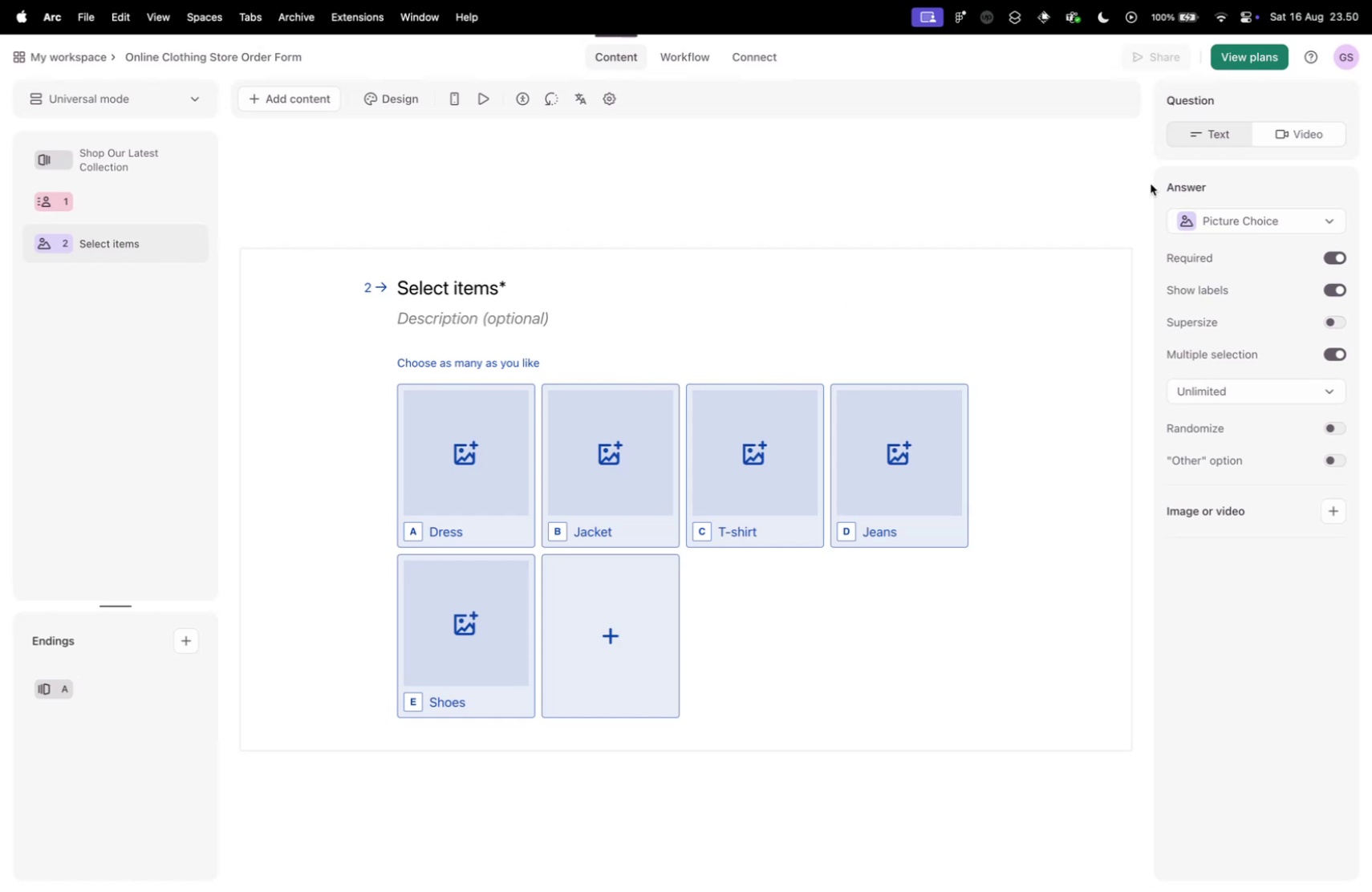 
left_click([367, 187])
 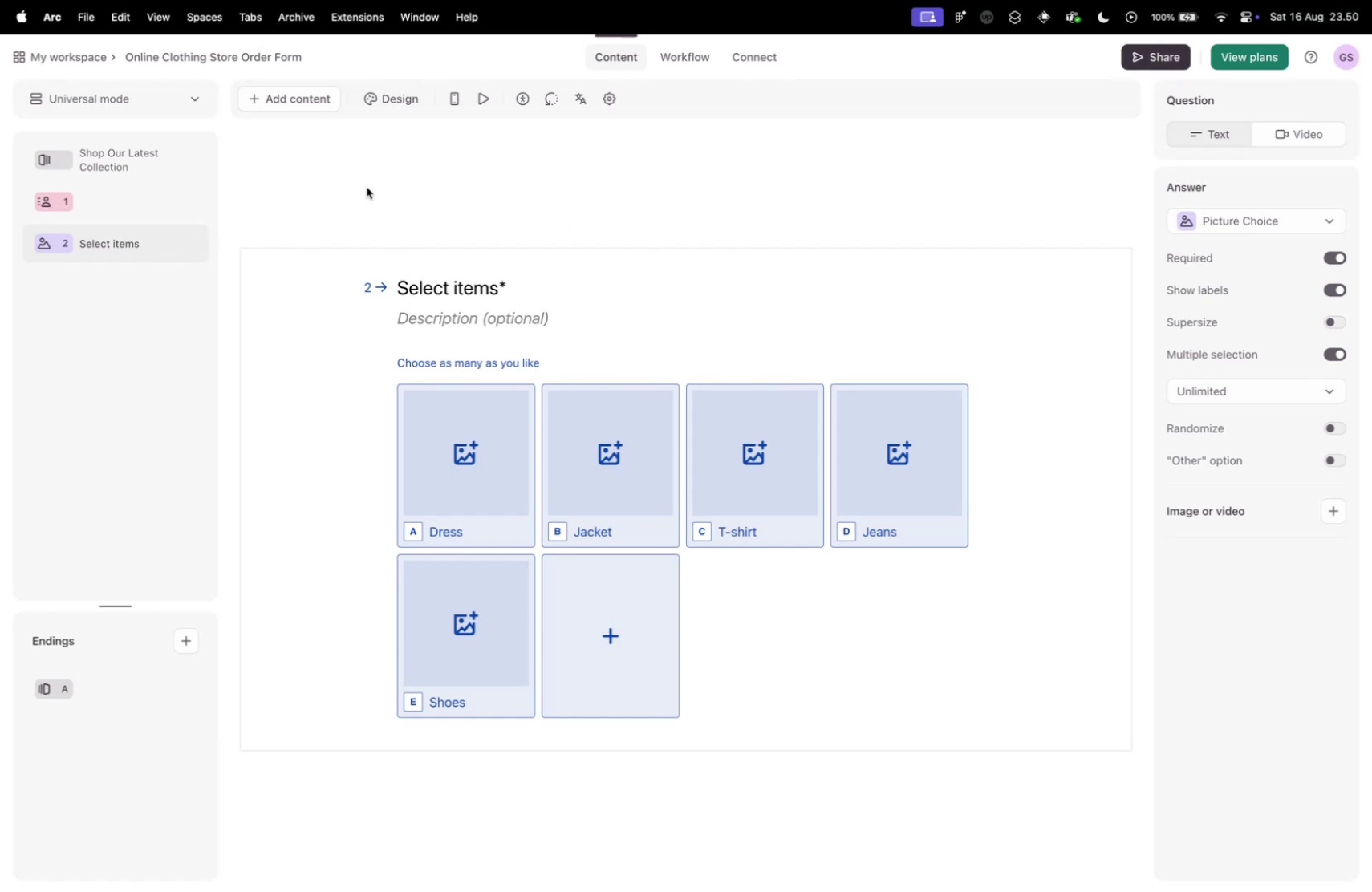 
key(Control+ControlLeft)
 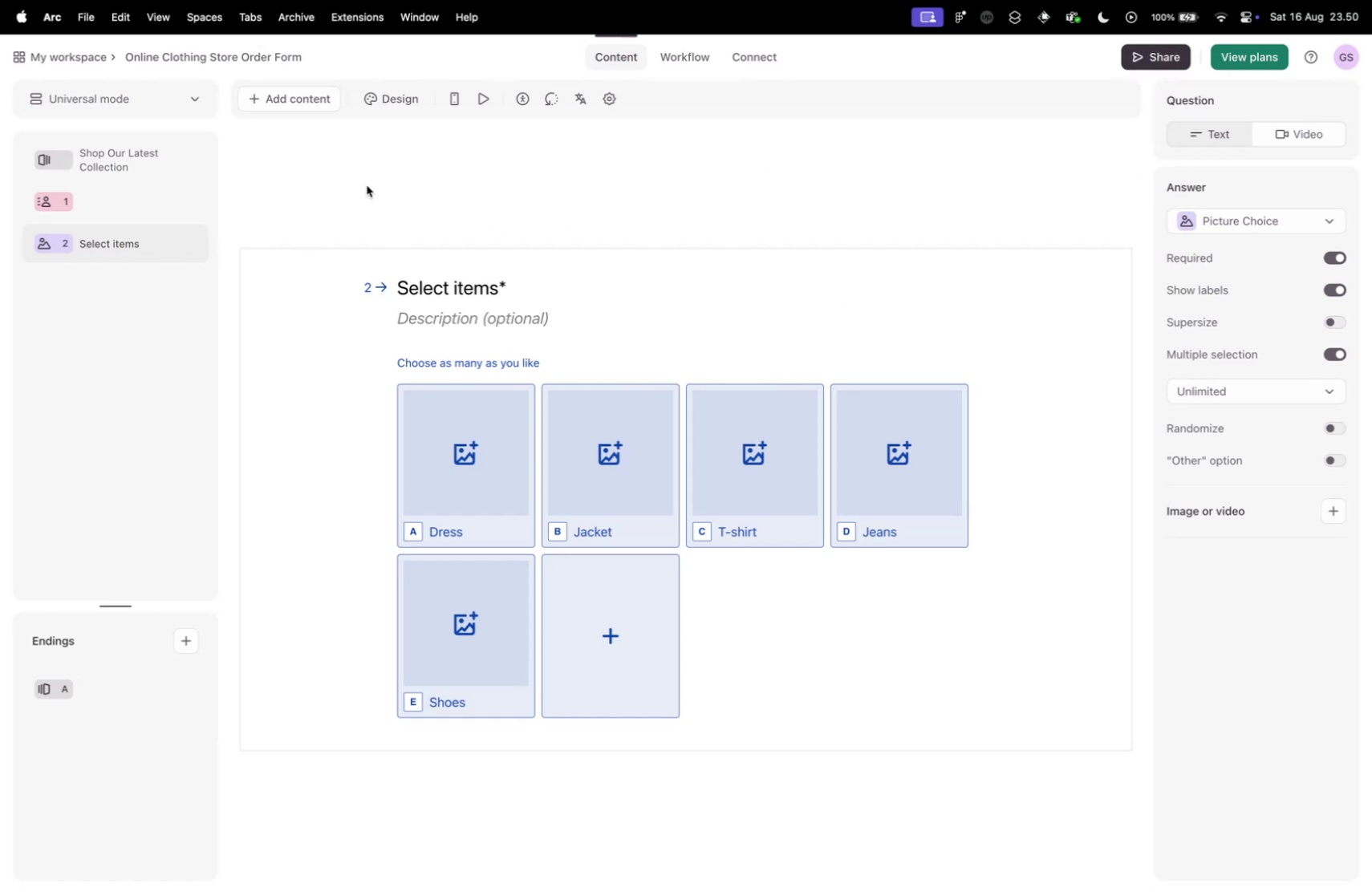 
key(Control+Tab)
 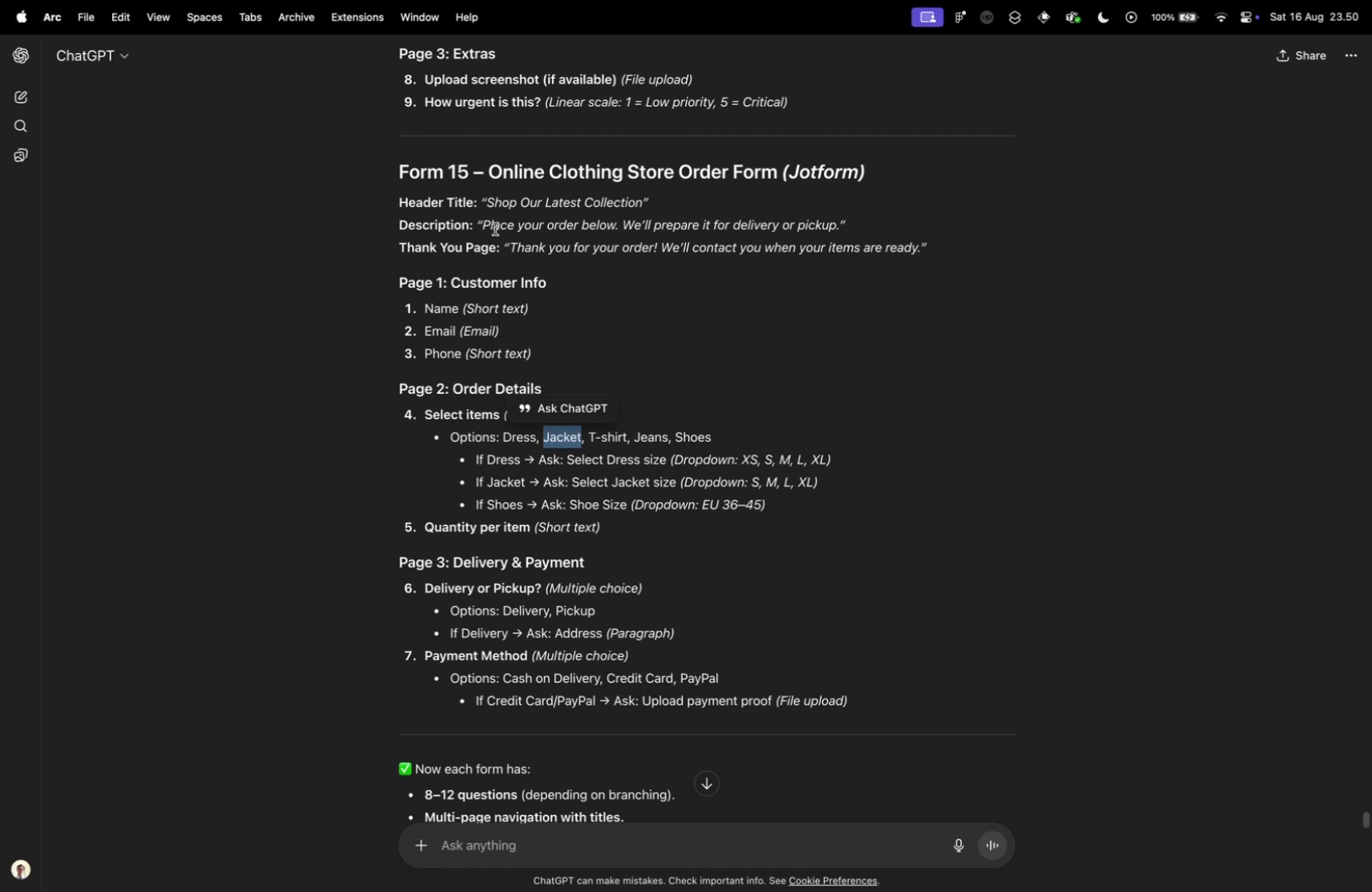 
wait(16.25)
 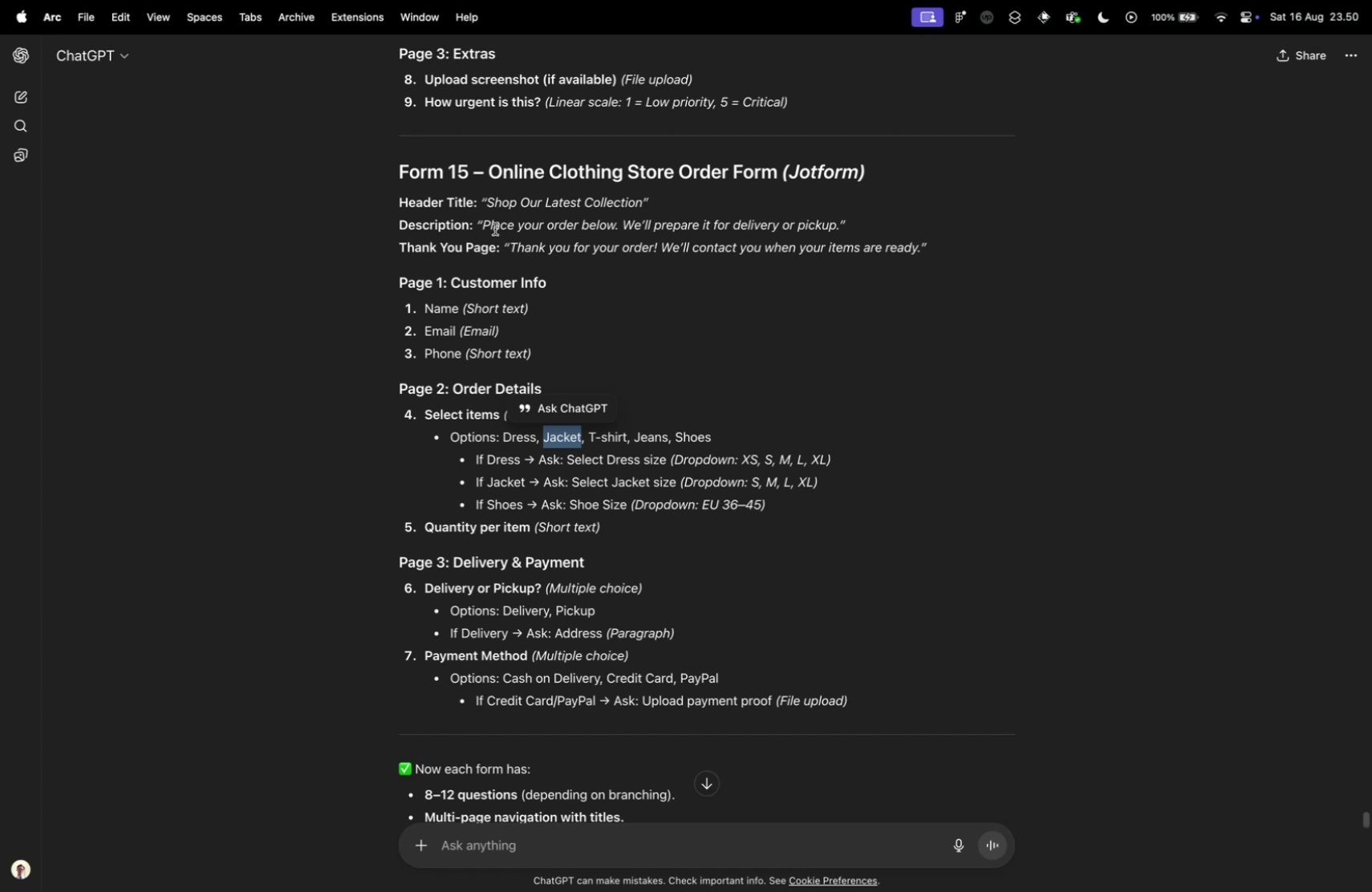 
key(Control+ControlLeft)
 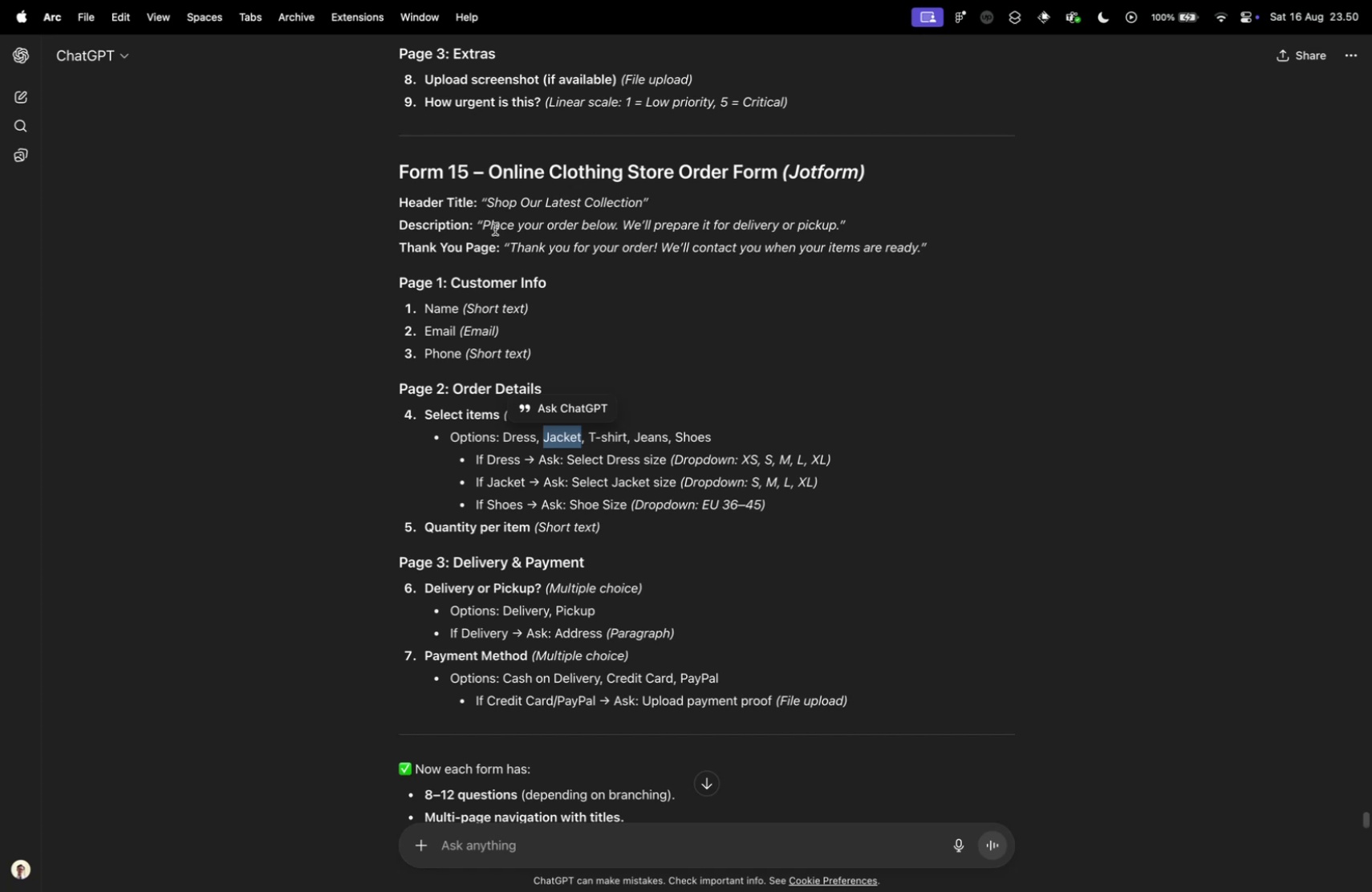 
key(Control+Tab)
 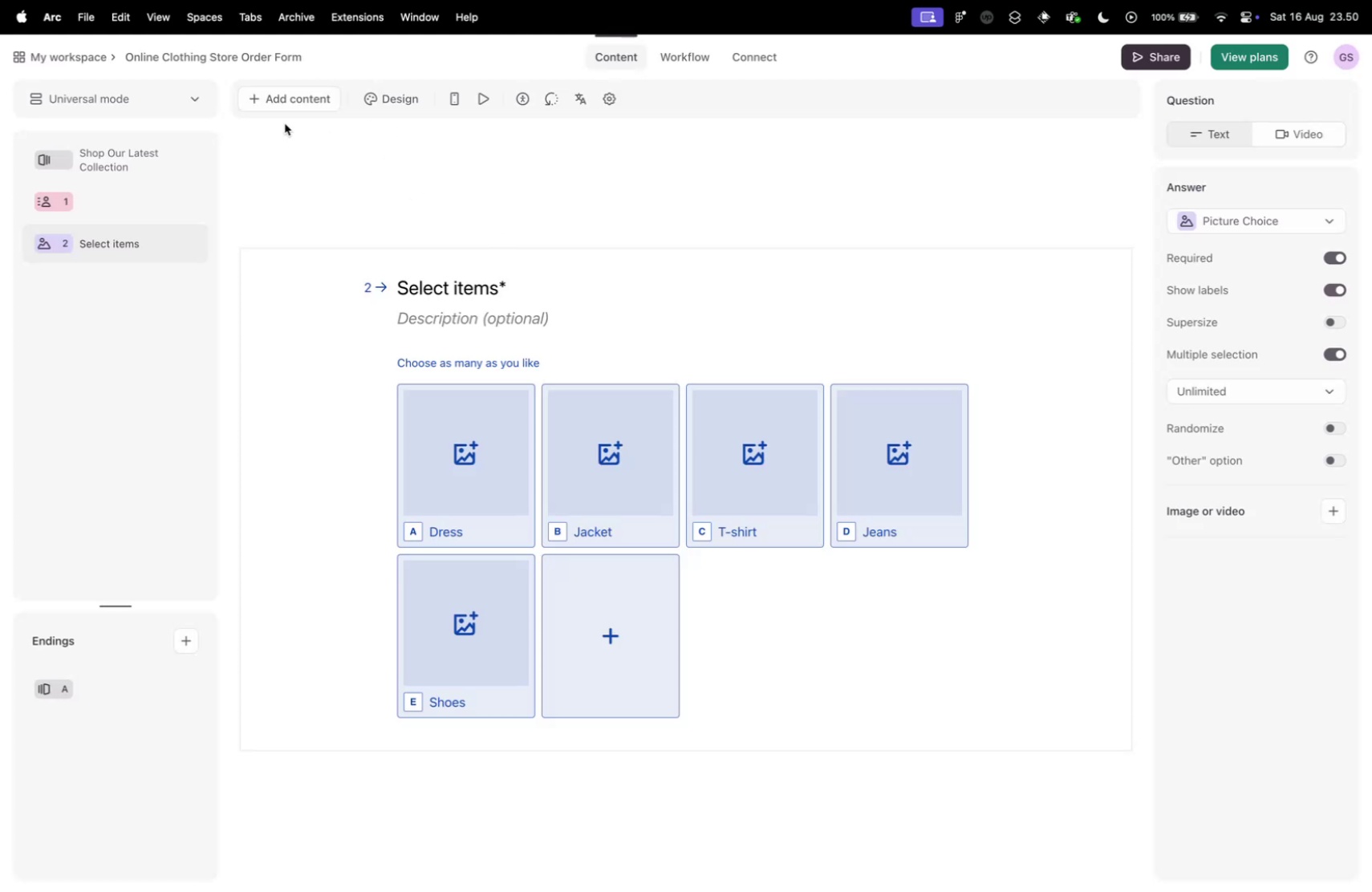 
left_click([296, 101])
 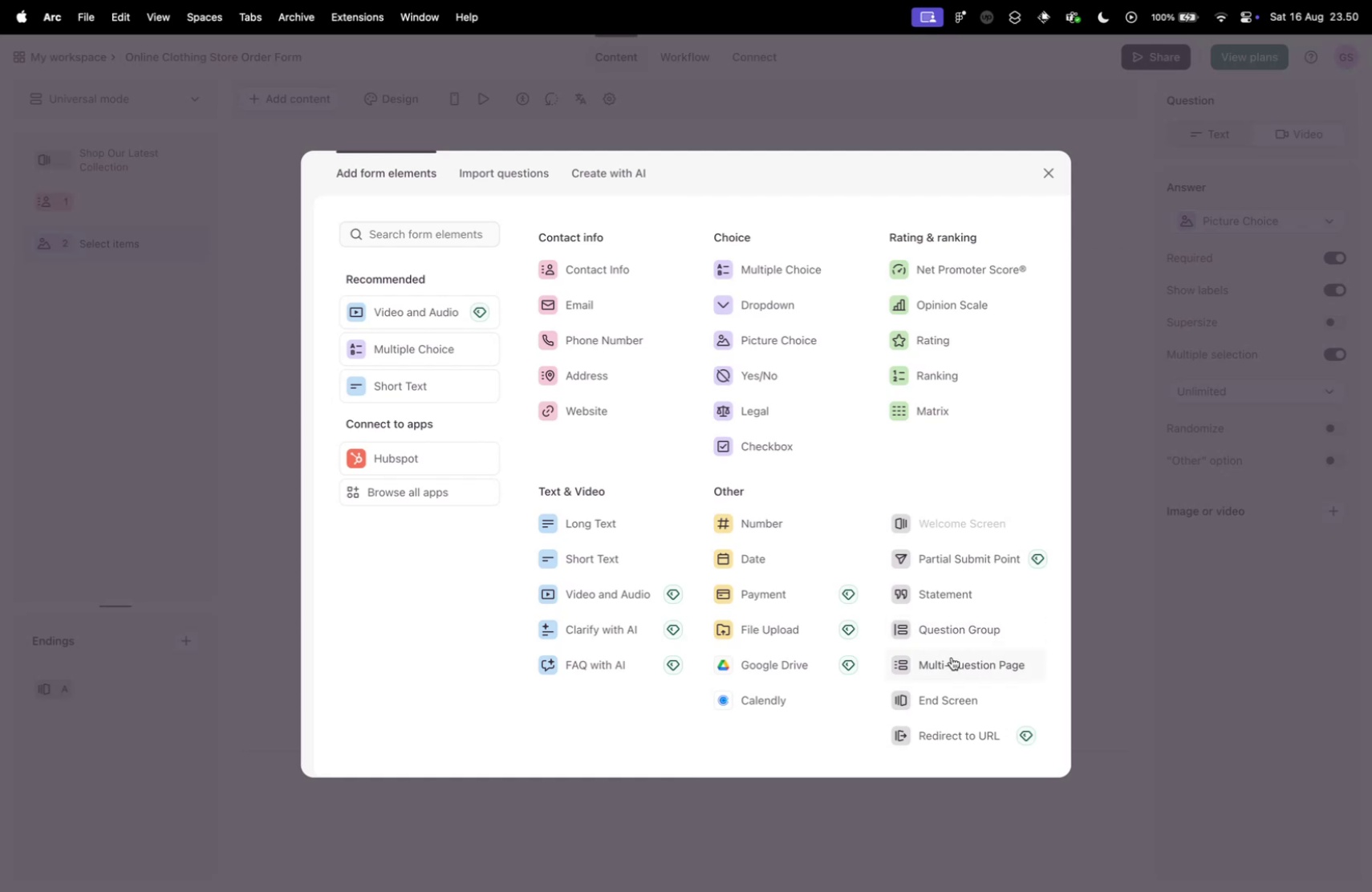 
wait(20.34)
 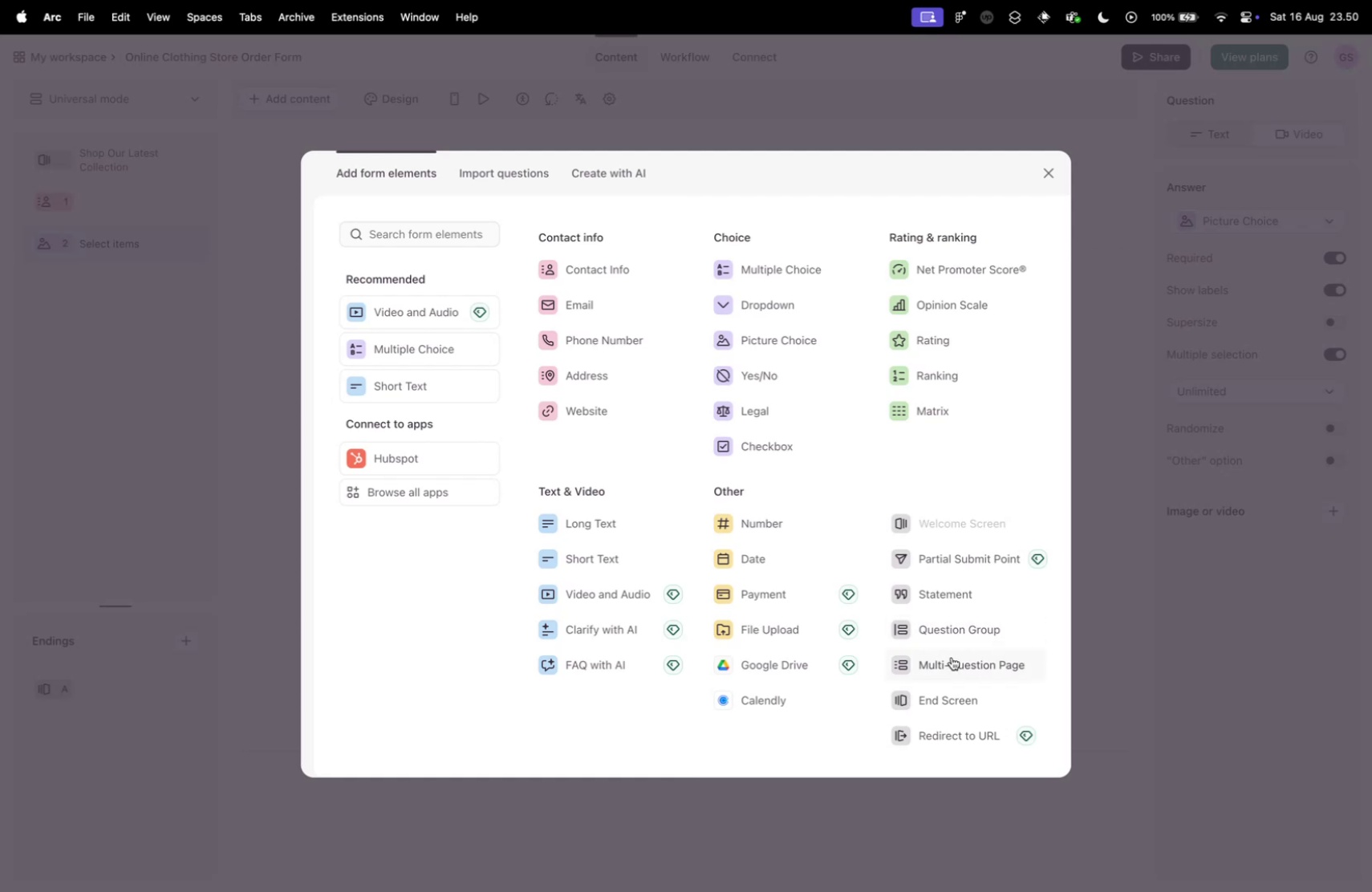 
key(Control+ControlLeft)
 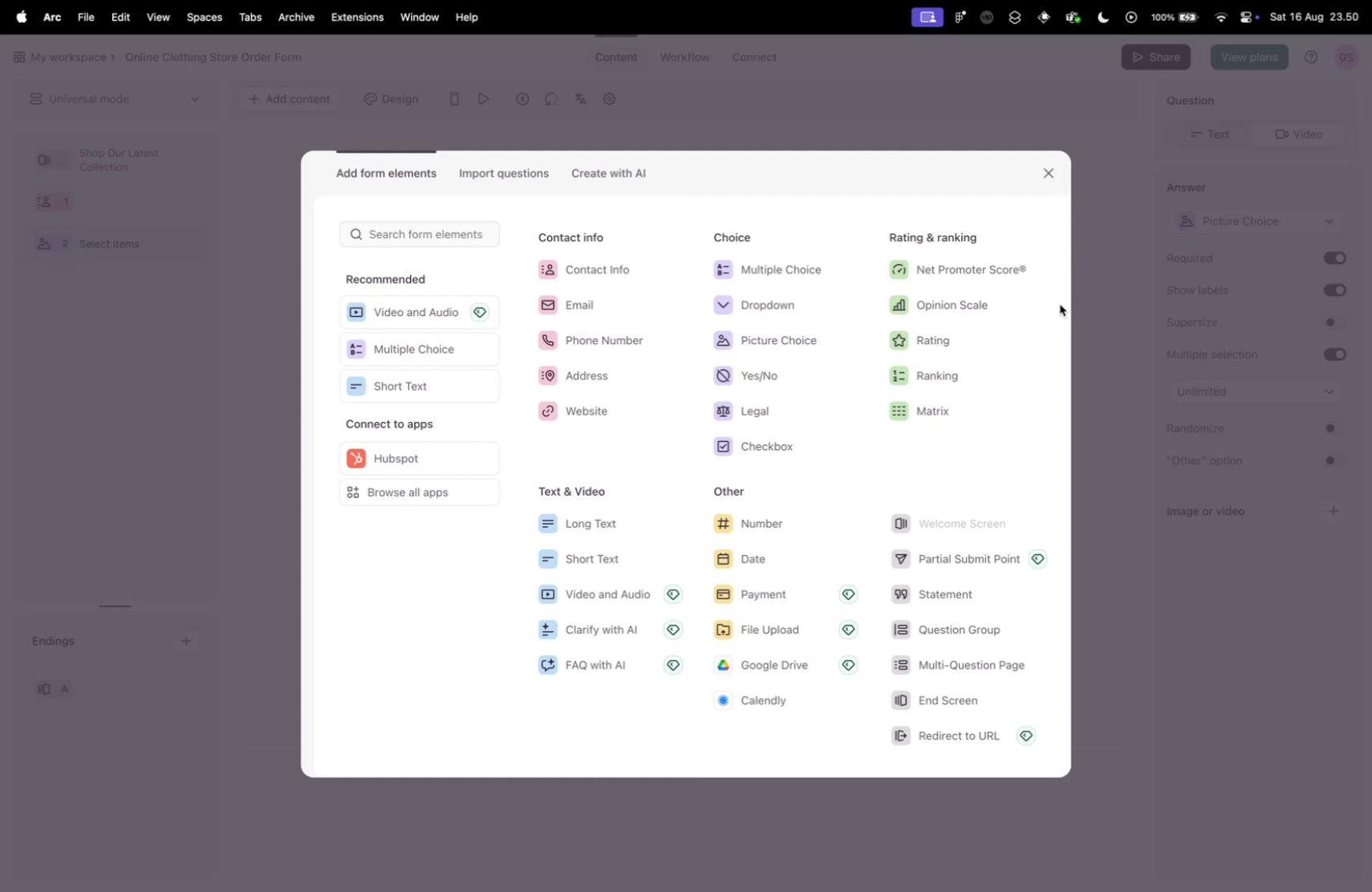 
key(Control+Tab)
 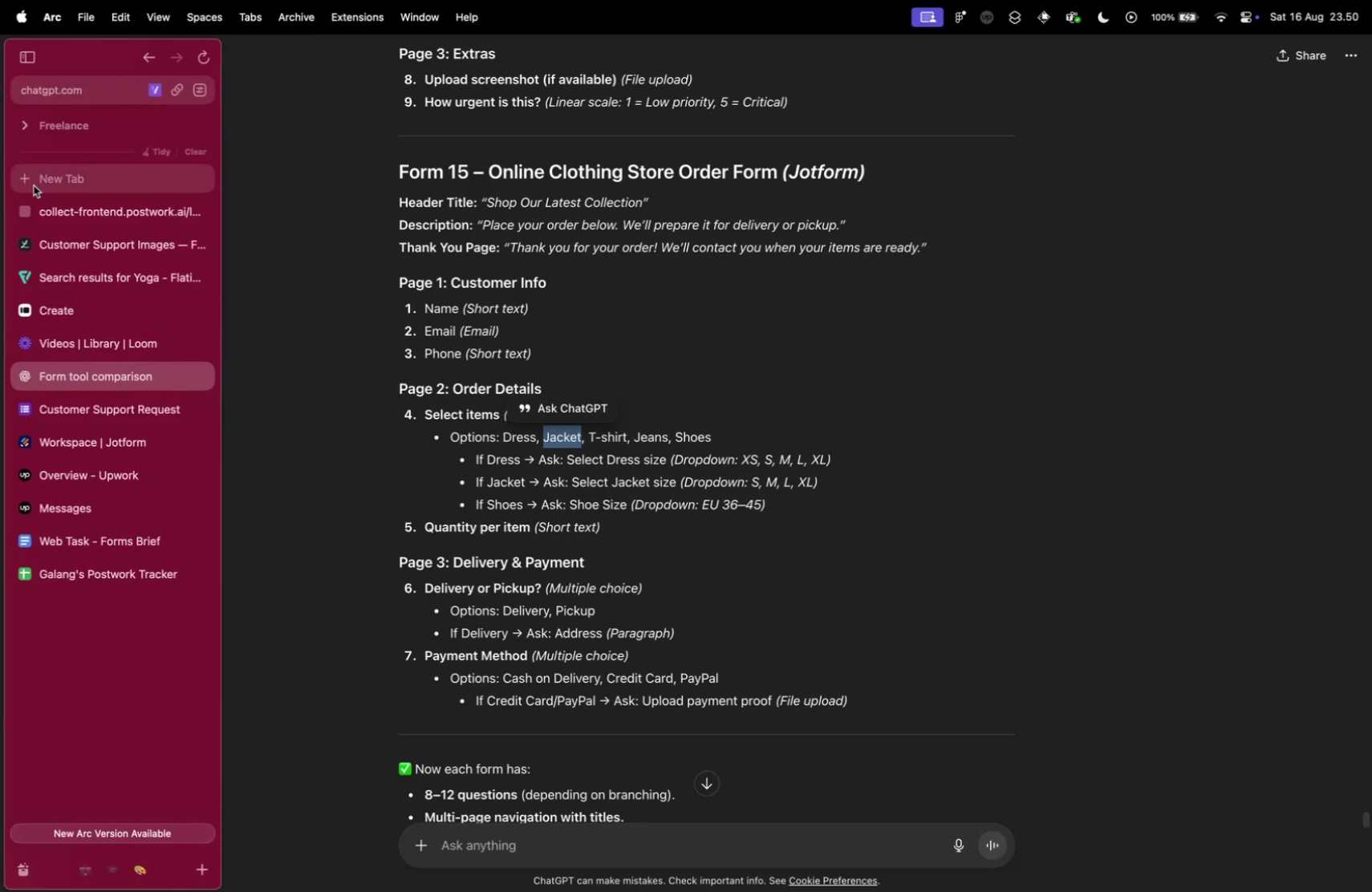 
left_click([98, 210])
 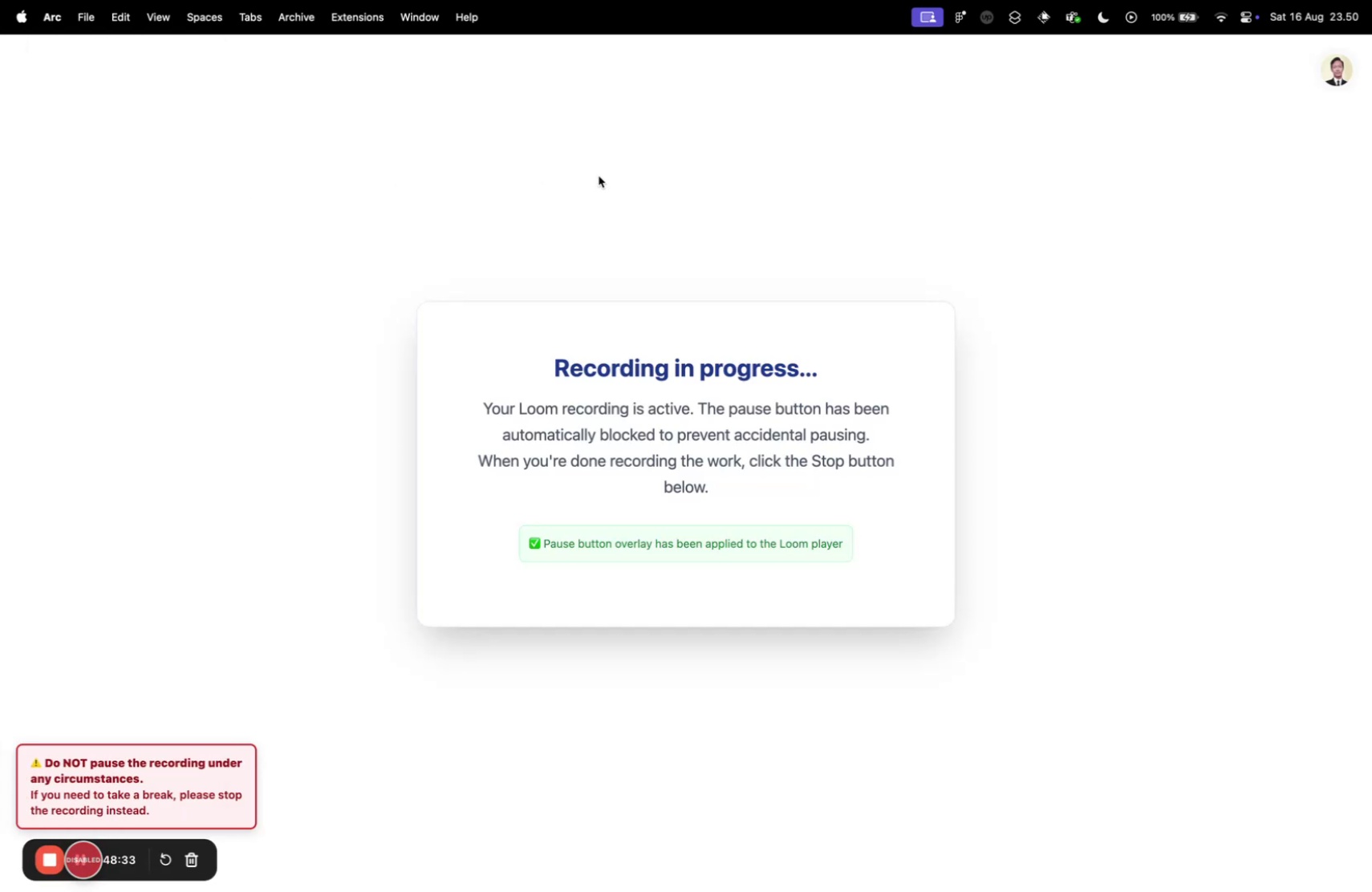 
key(Control+ControlLeft)
 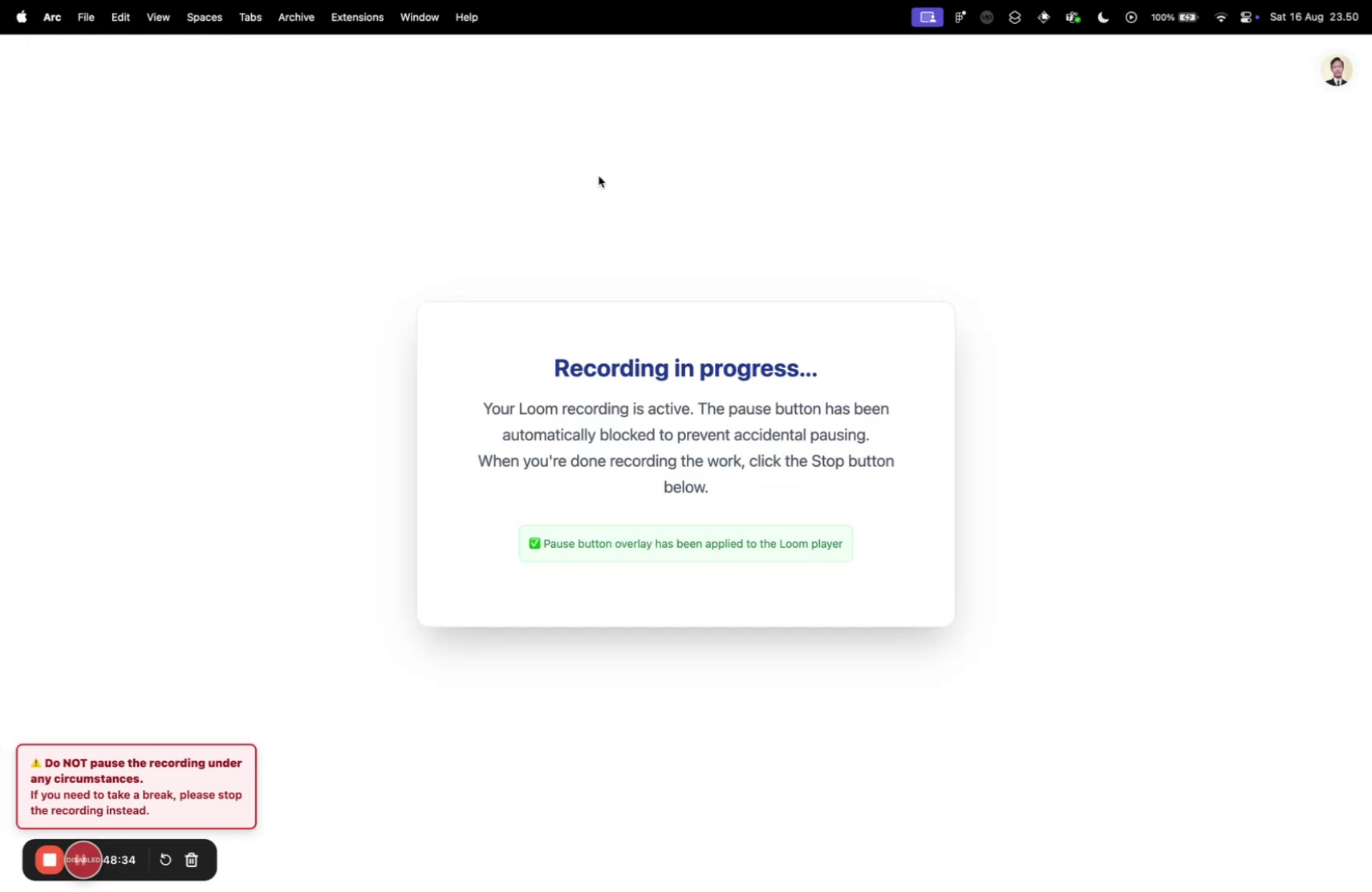 
key(Control+Tab)
 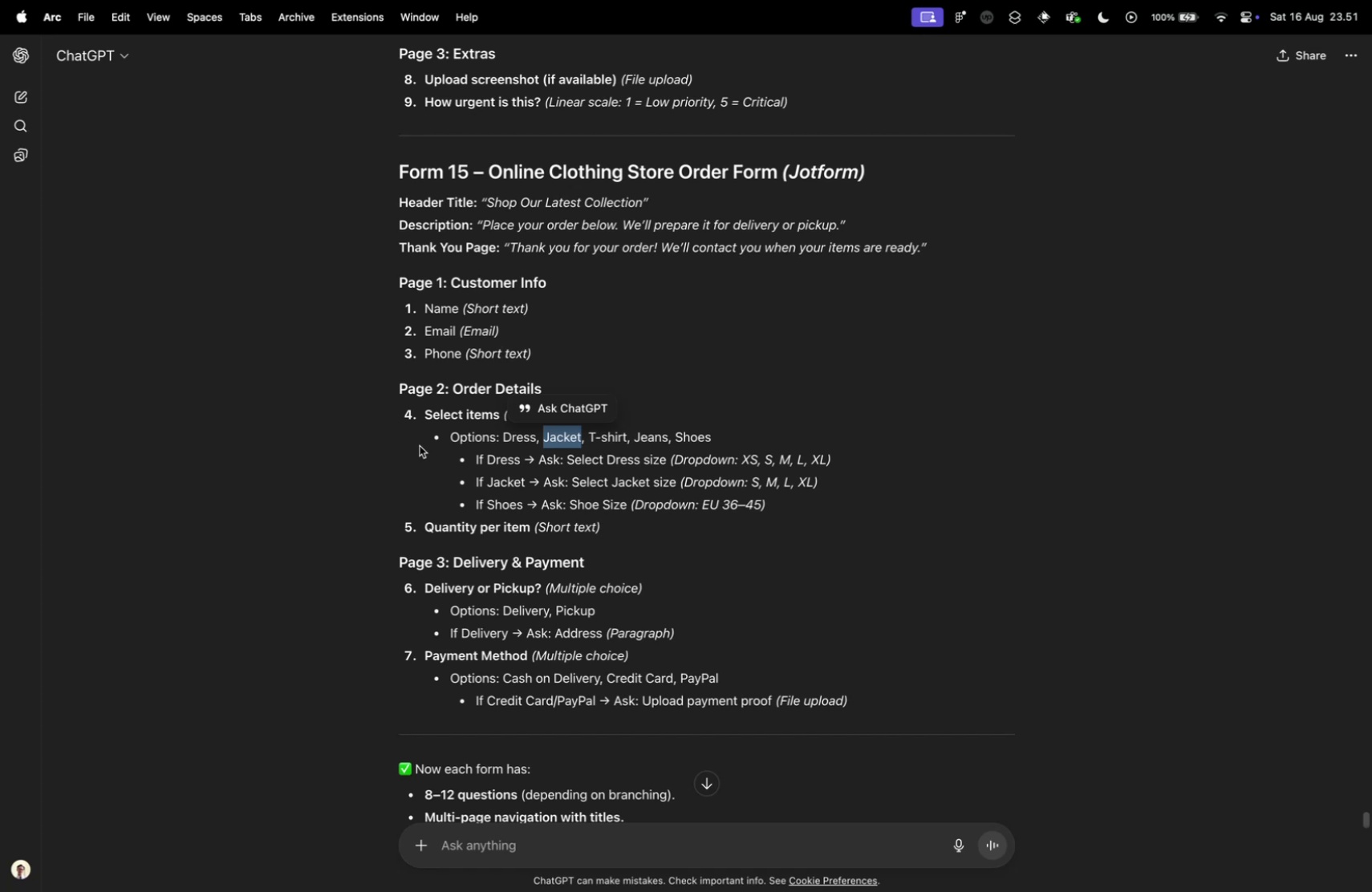 
wait(30.16)
 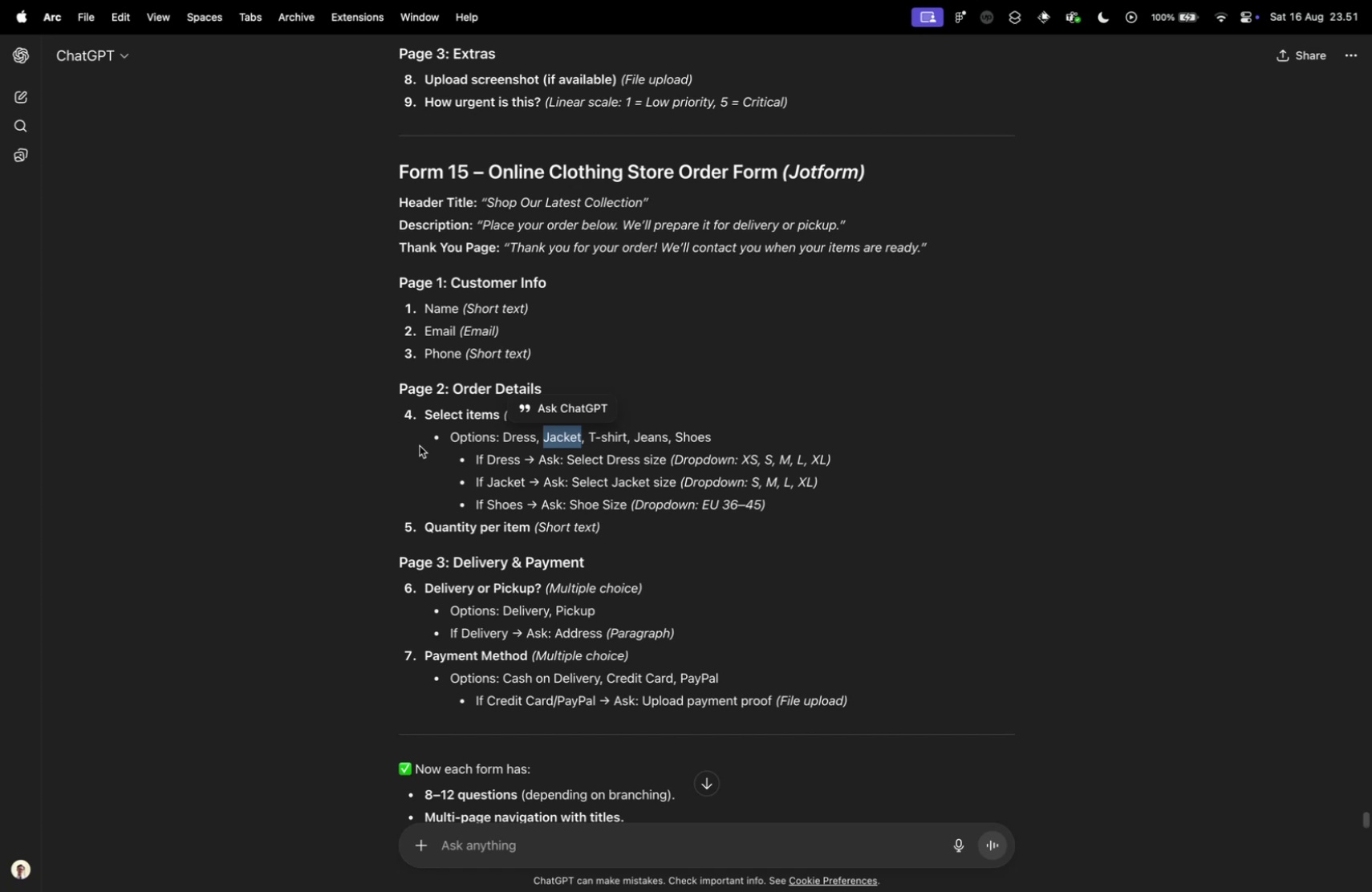 
key(Control+ControlLeft)
 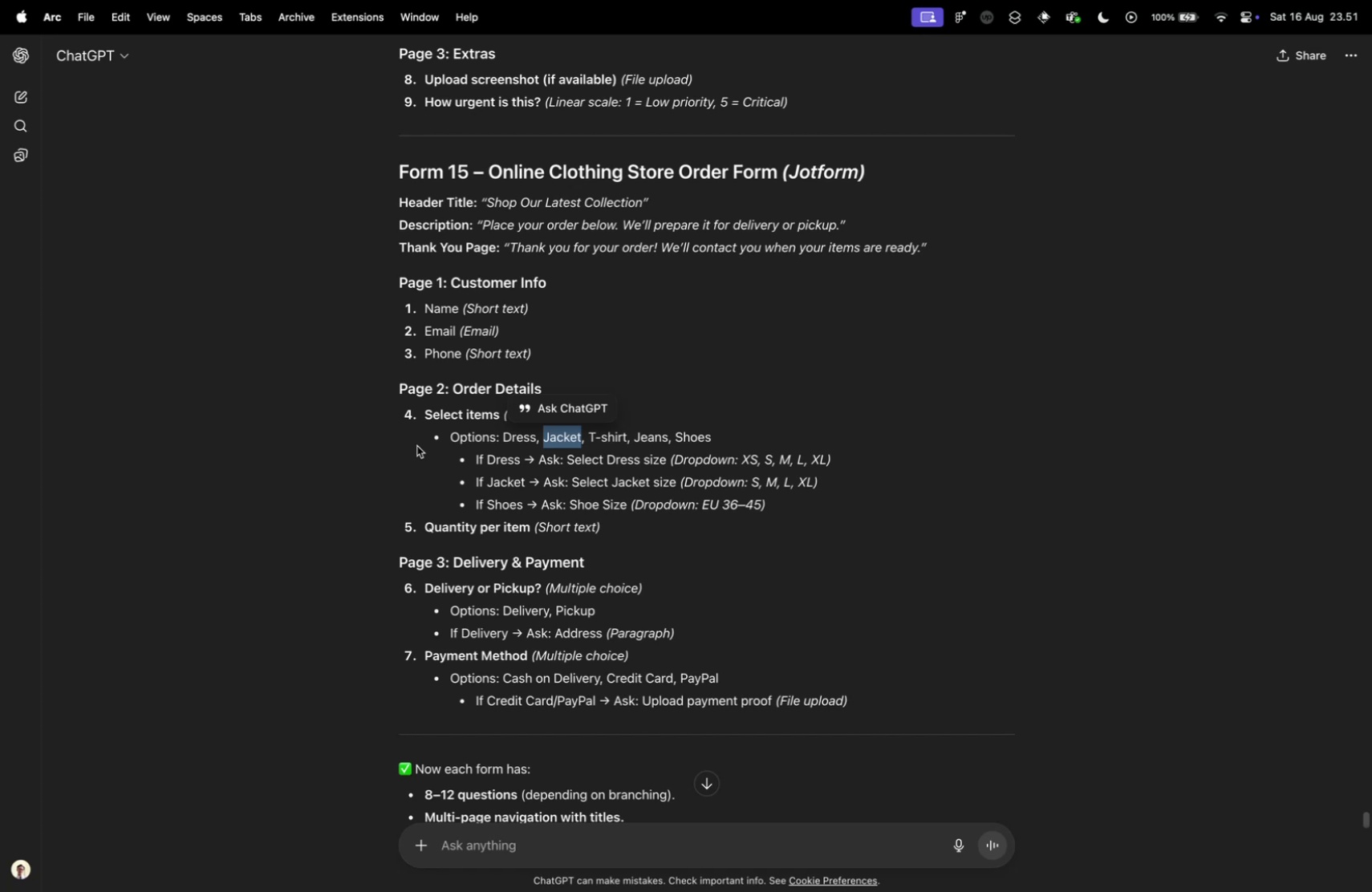 
key(Control+Tab)
 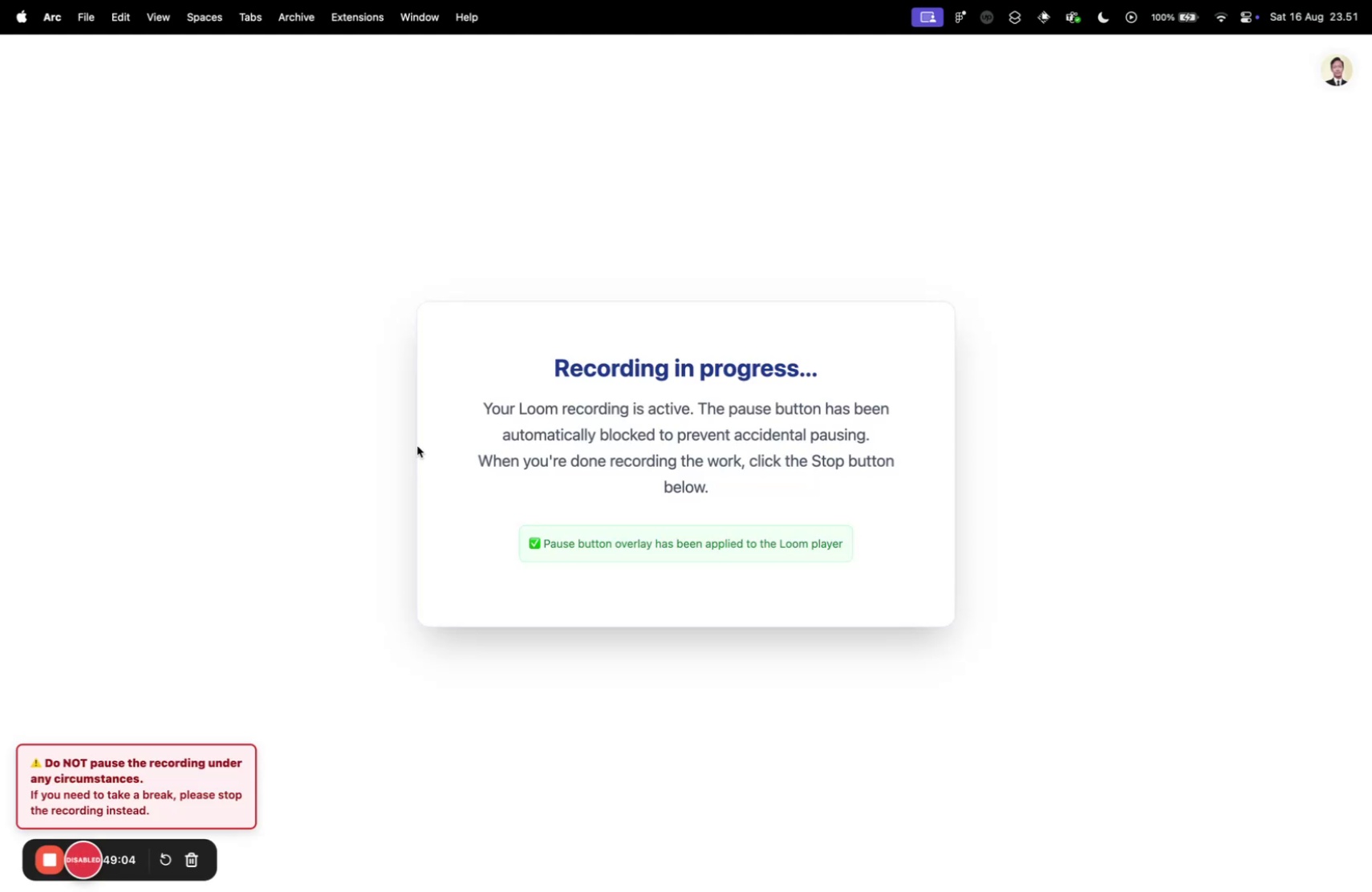 
key(Control+ControlLeft)
 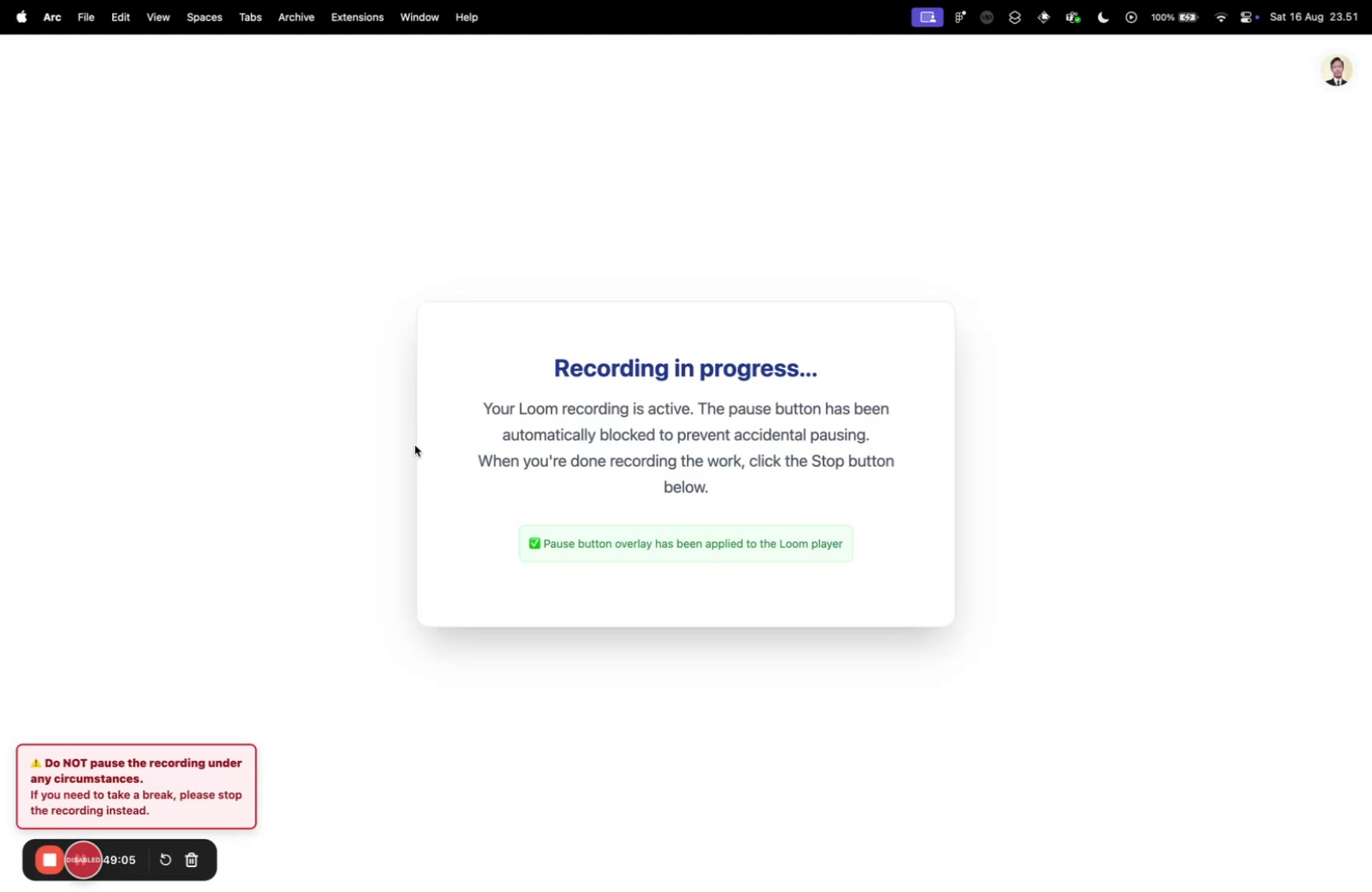 
key(Control+Tab)
 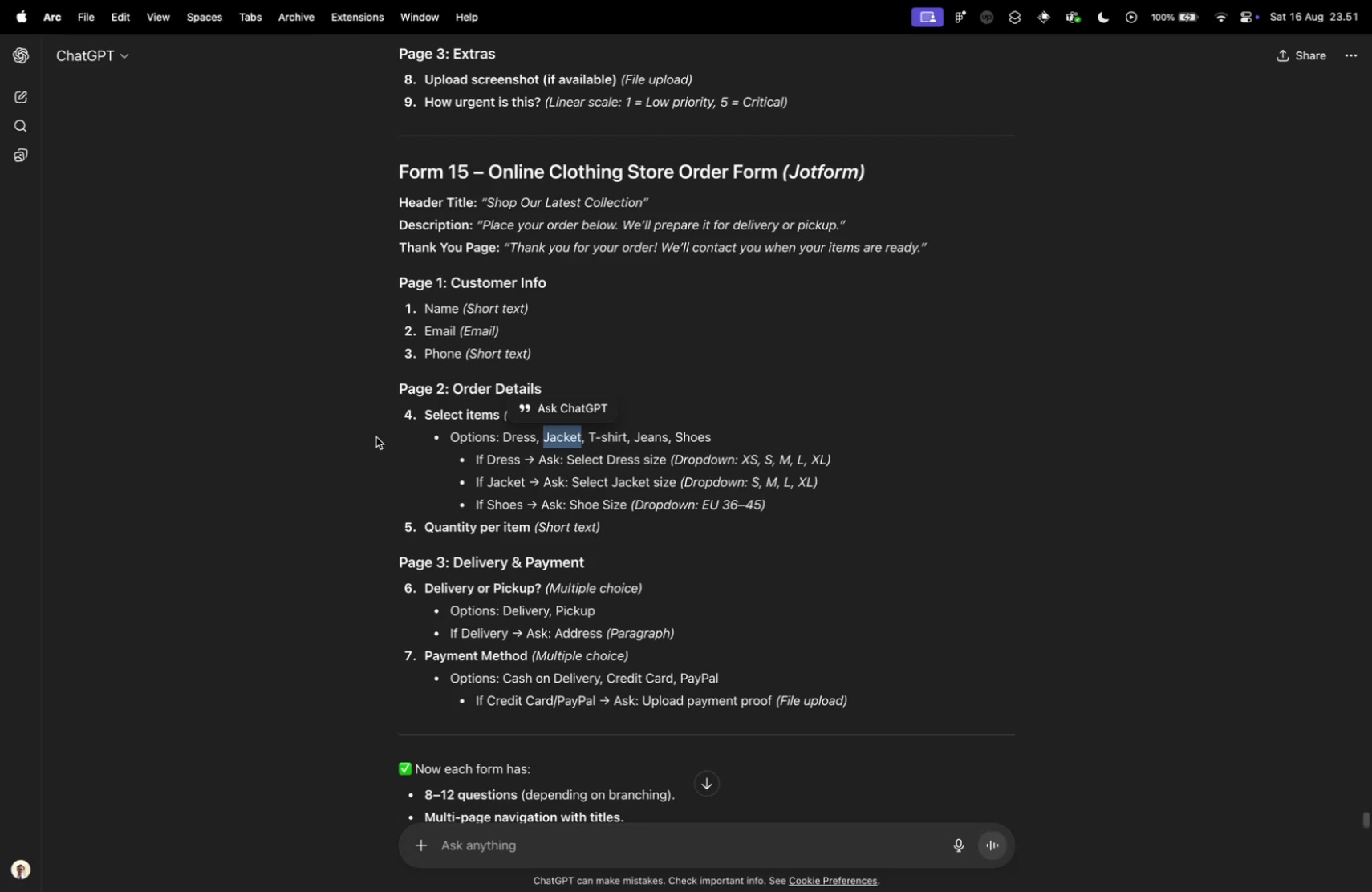 
key(Control+Tab)
 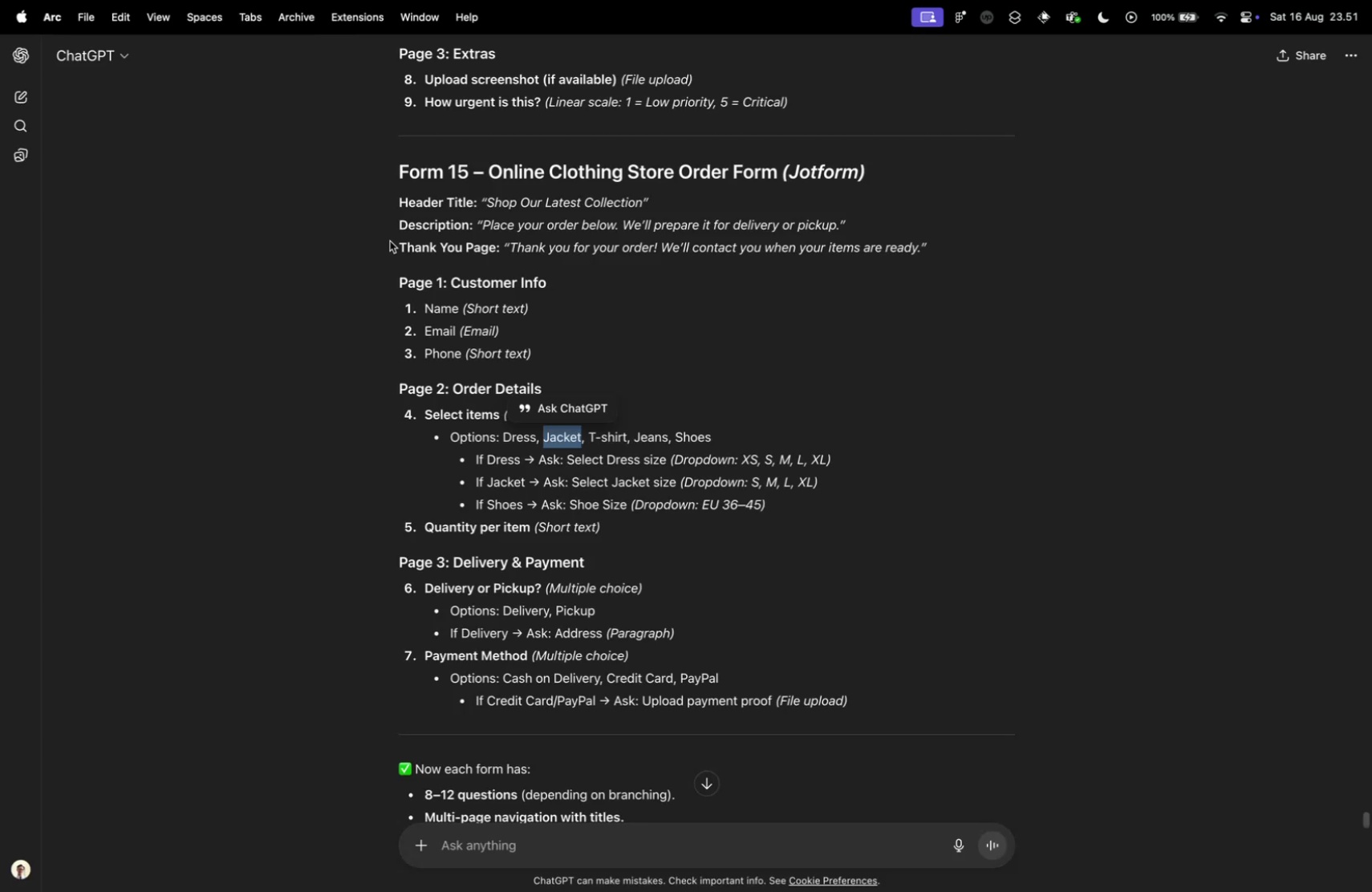 
key(Control+Tab)
 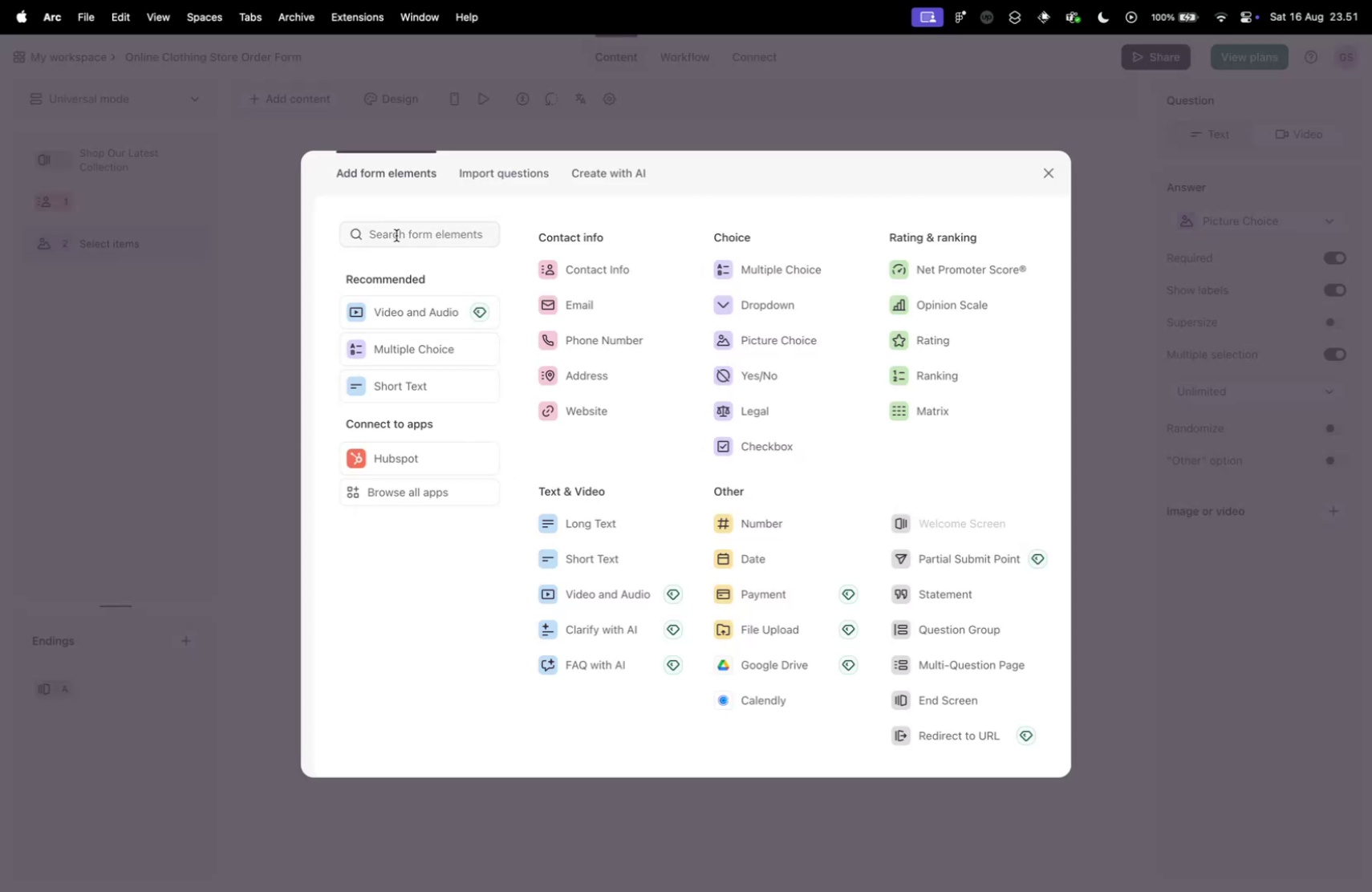 
mouse_move([978, 586])
 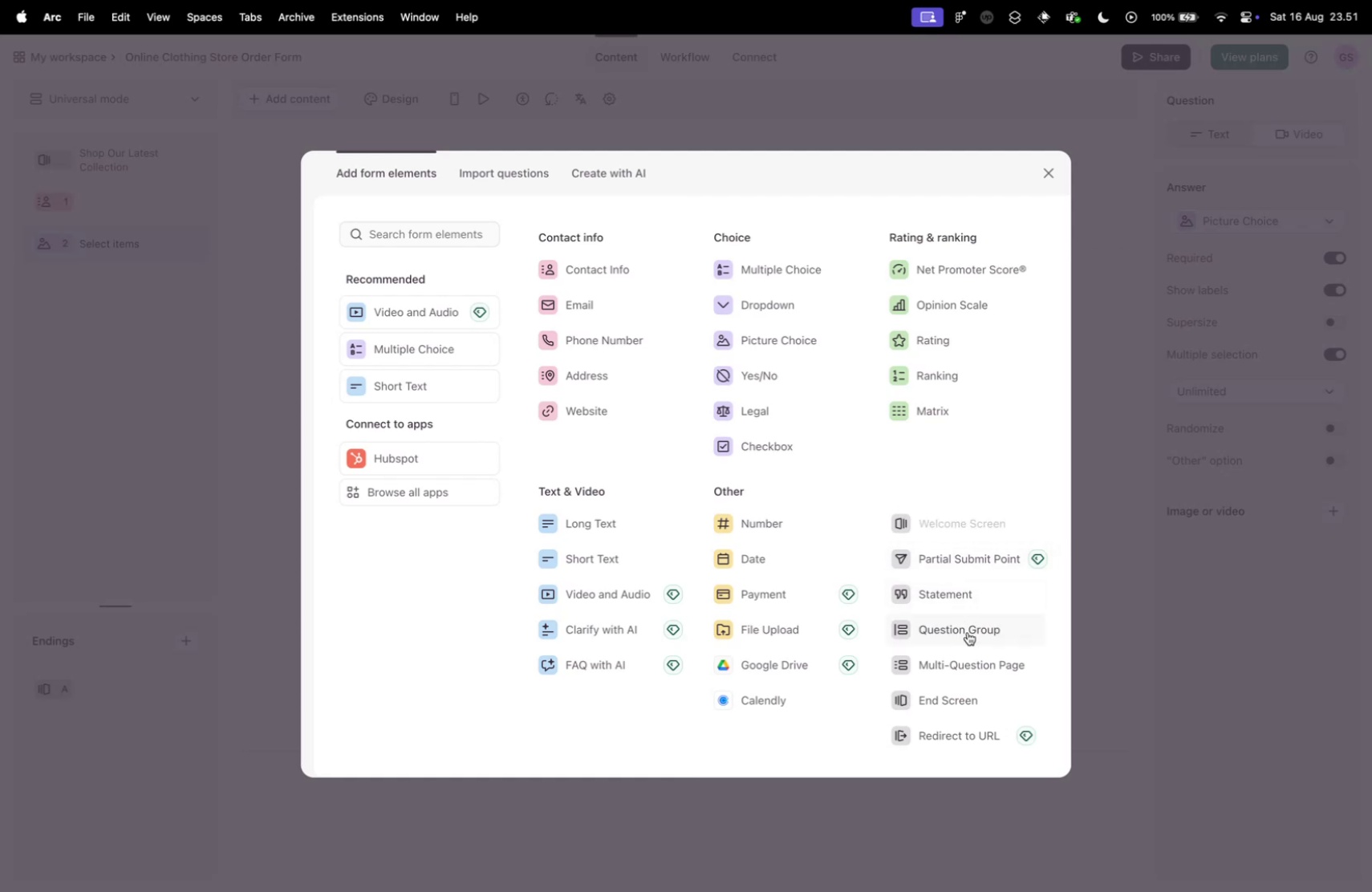 
left_click([968, 630])
 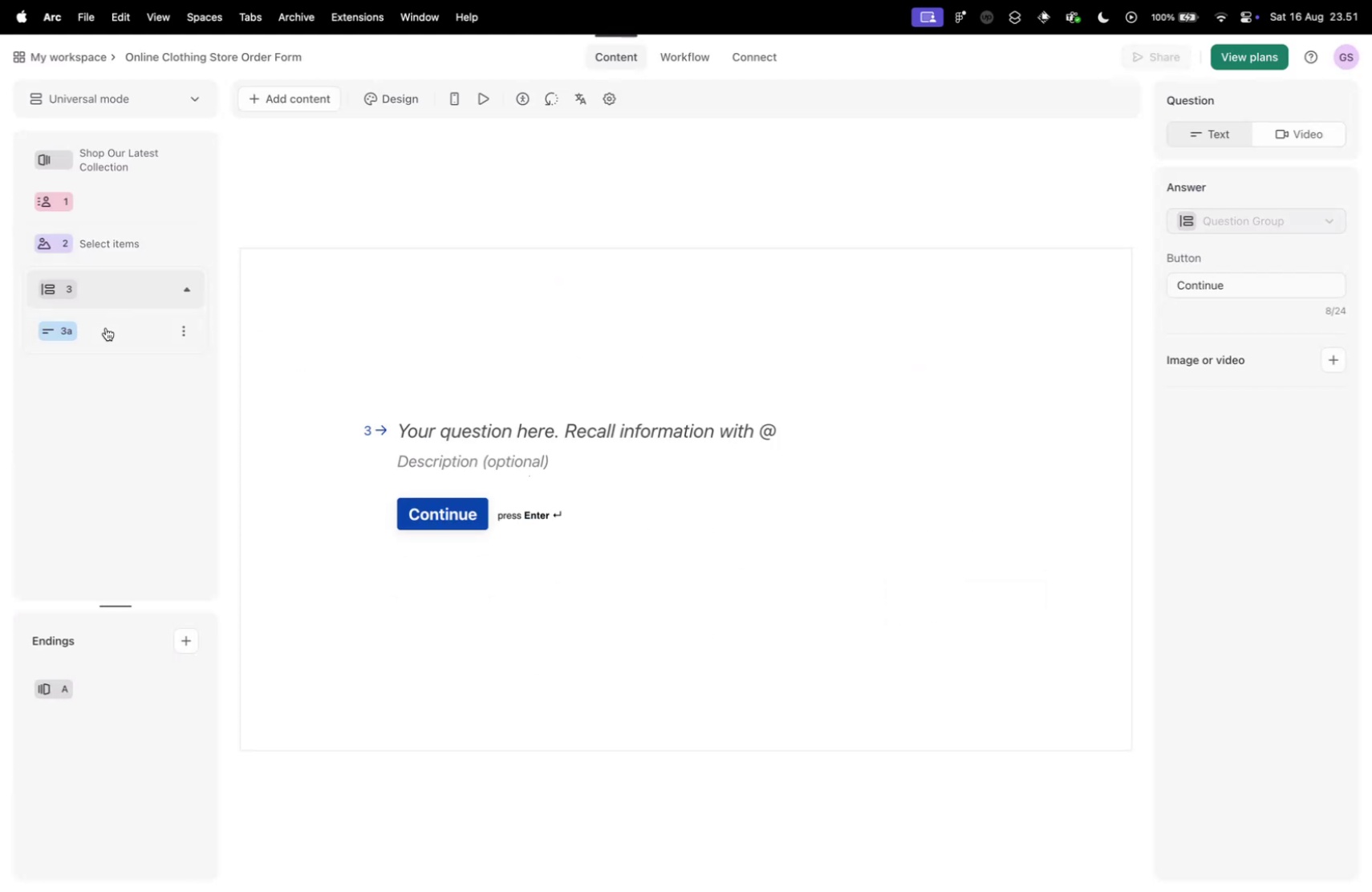 
left_click([121, 330])
 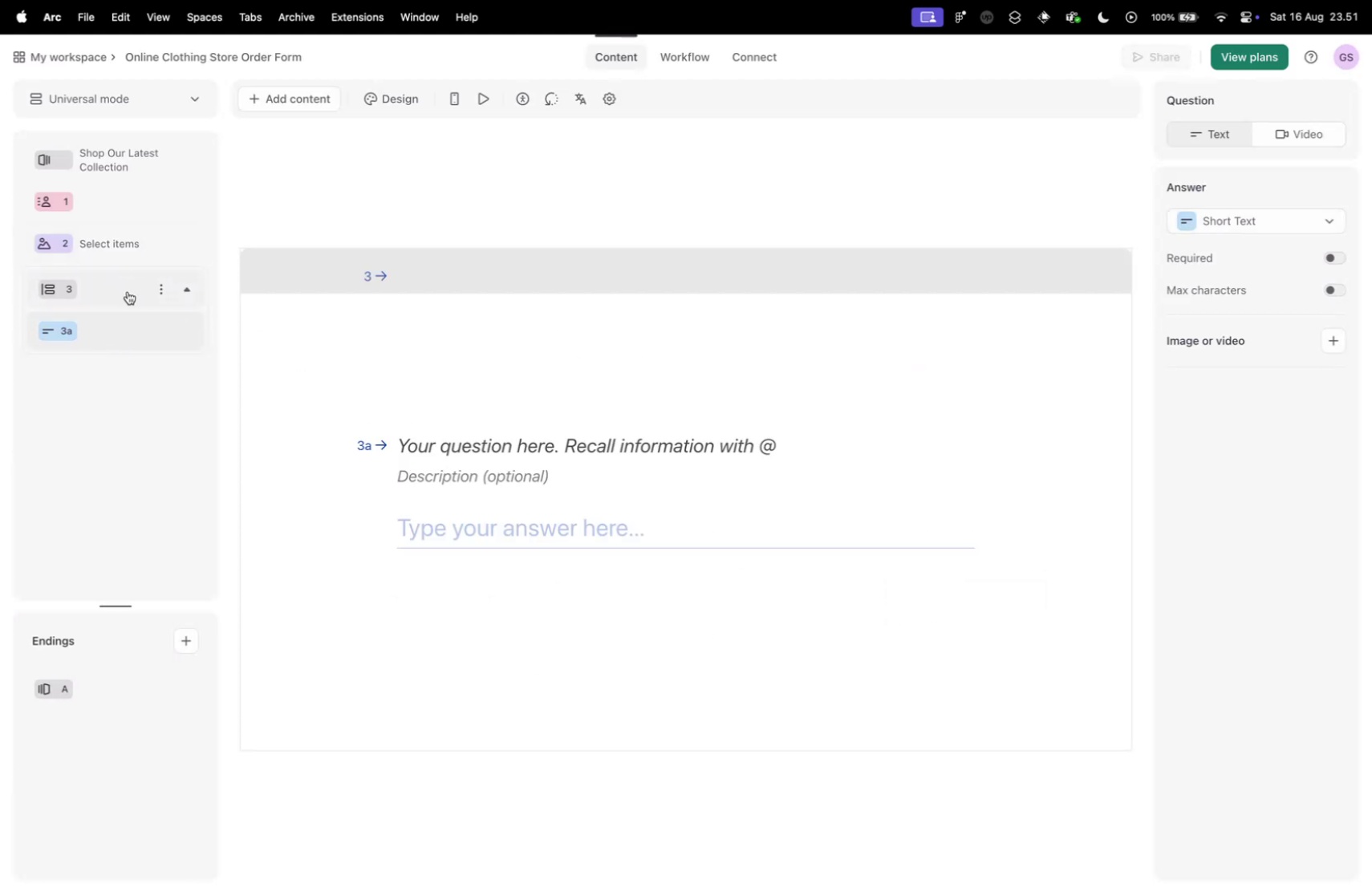 
left_click([128, 291])
 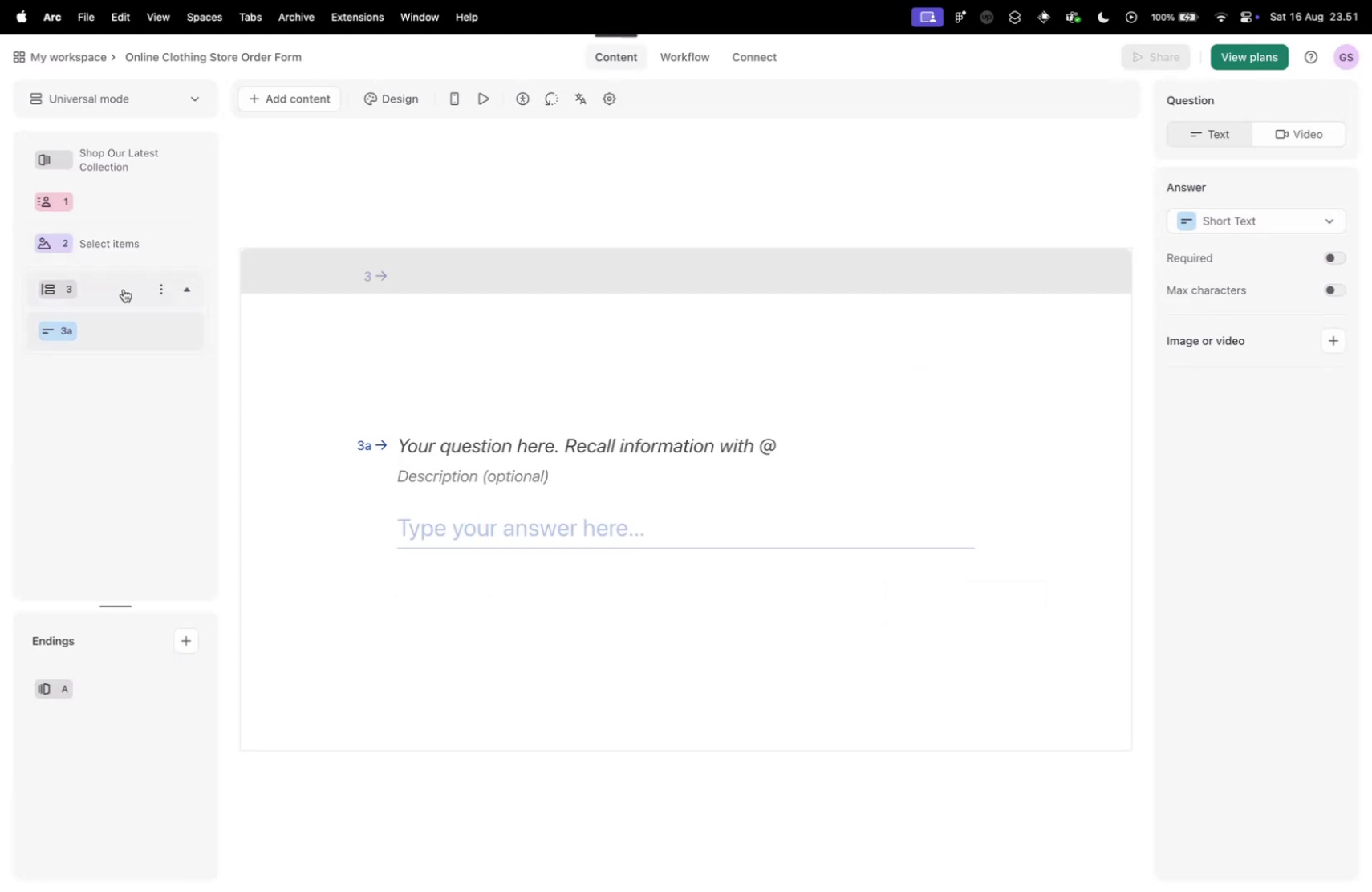 
left_click([124, 289])
 